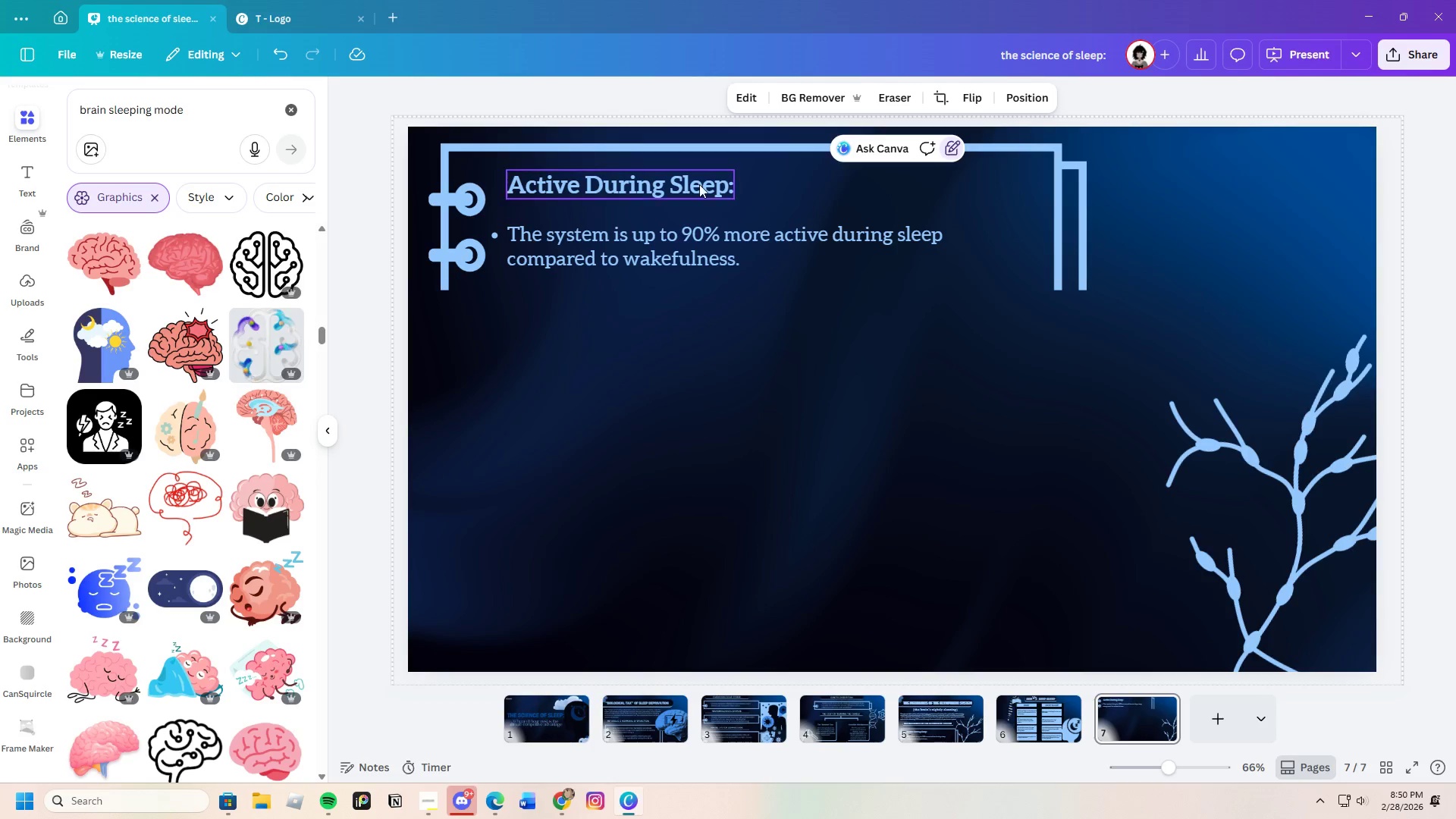 
double_click([699, 183])
 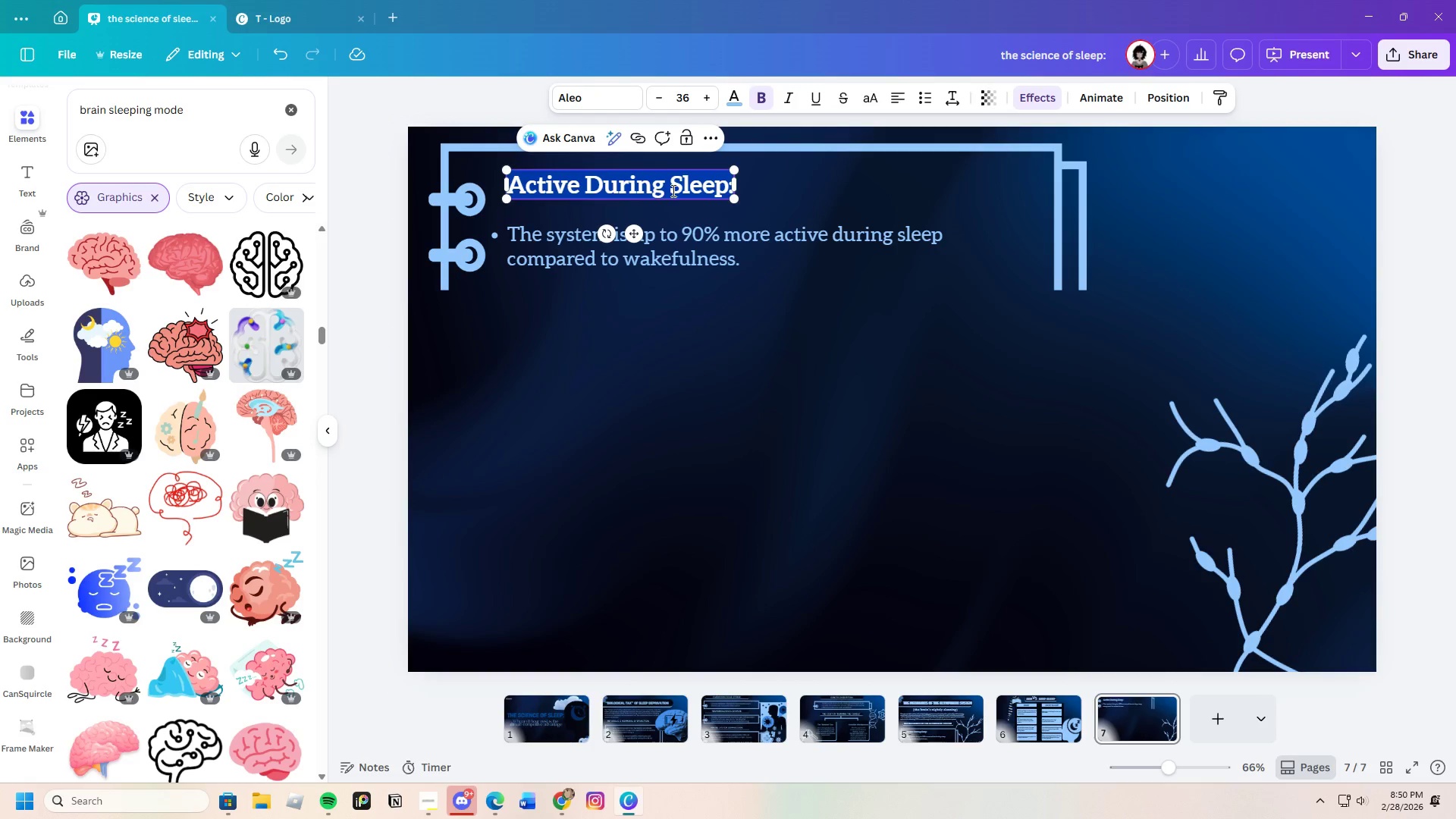 
key(Backspace)
 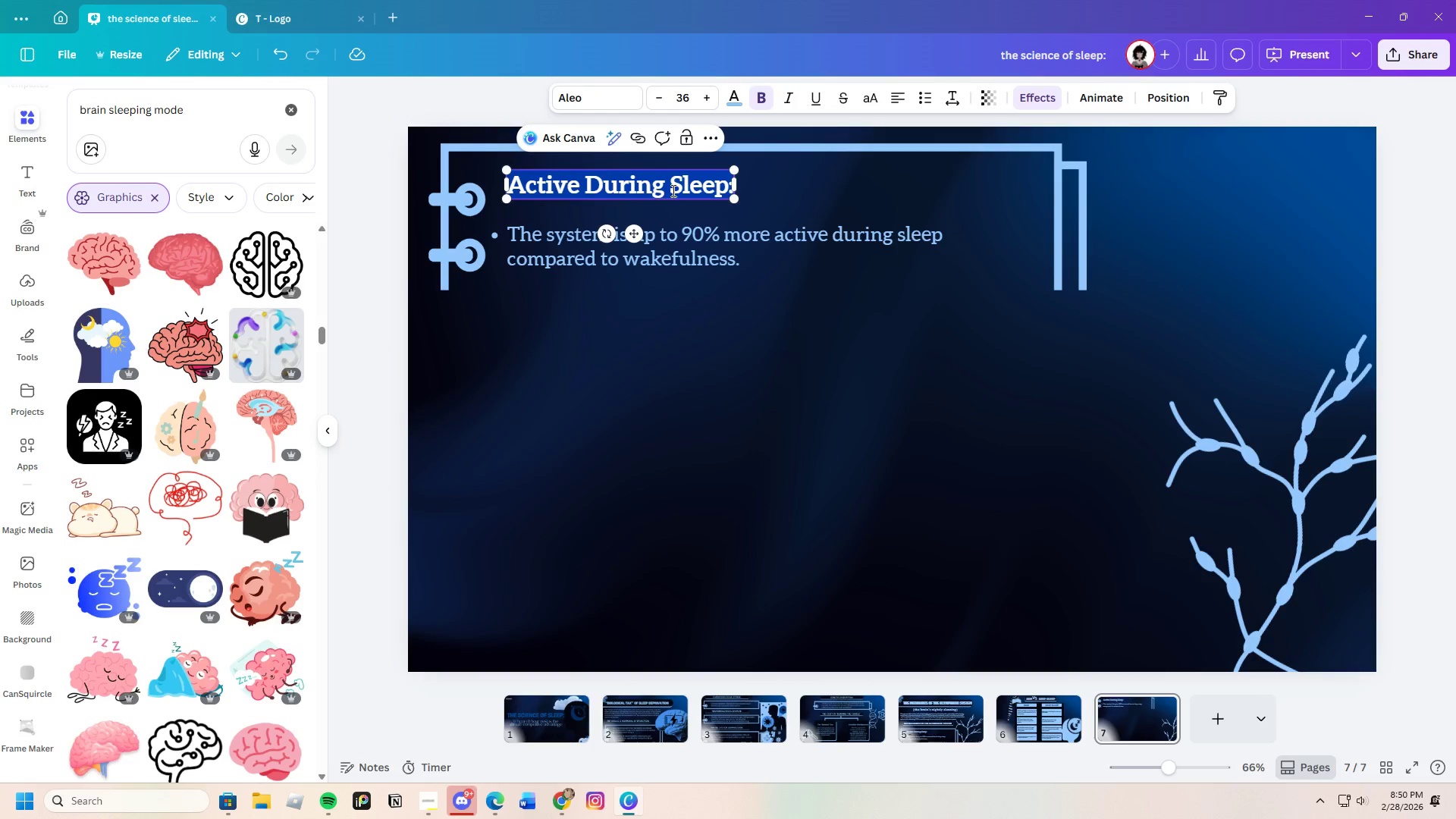 
key(Control+V)
 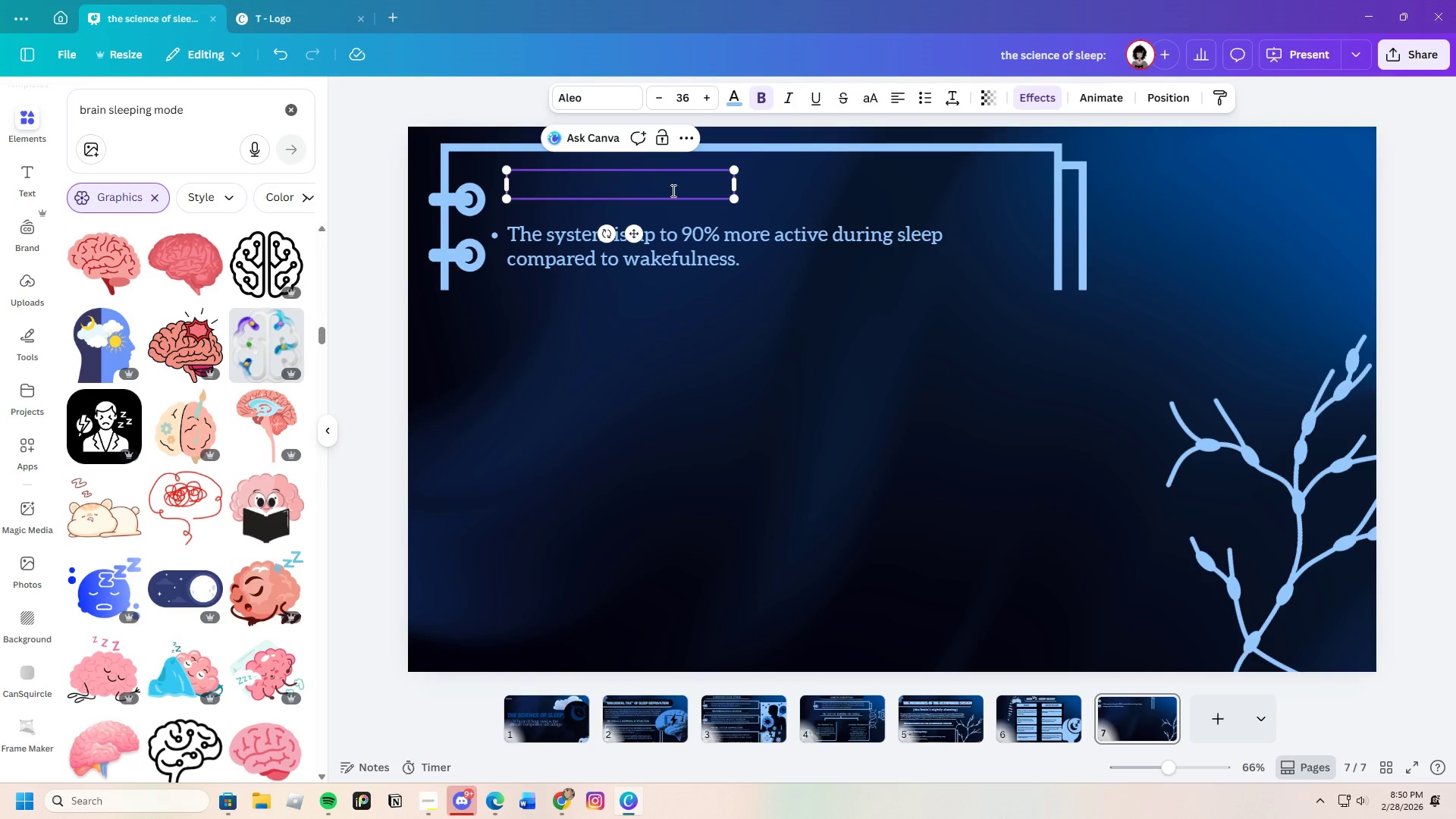 
key(Control+V)
 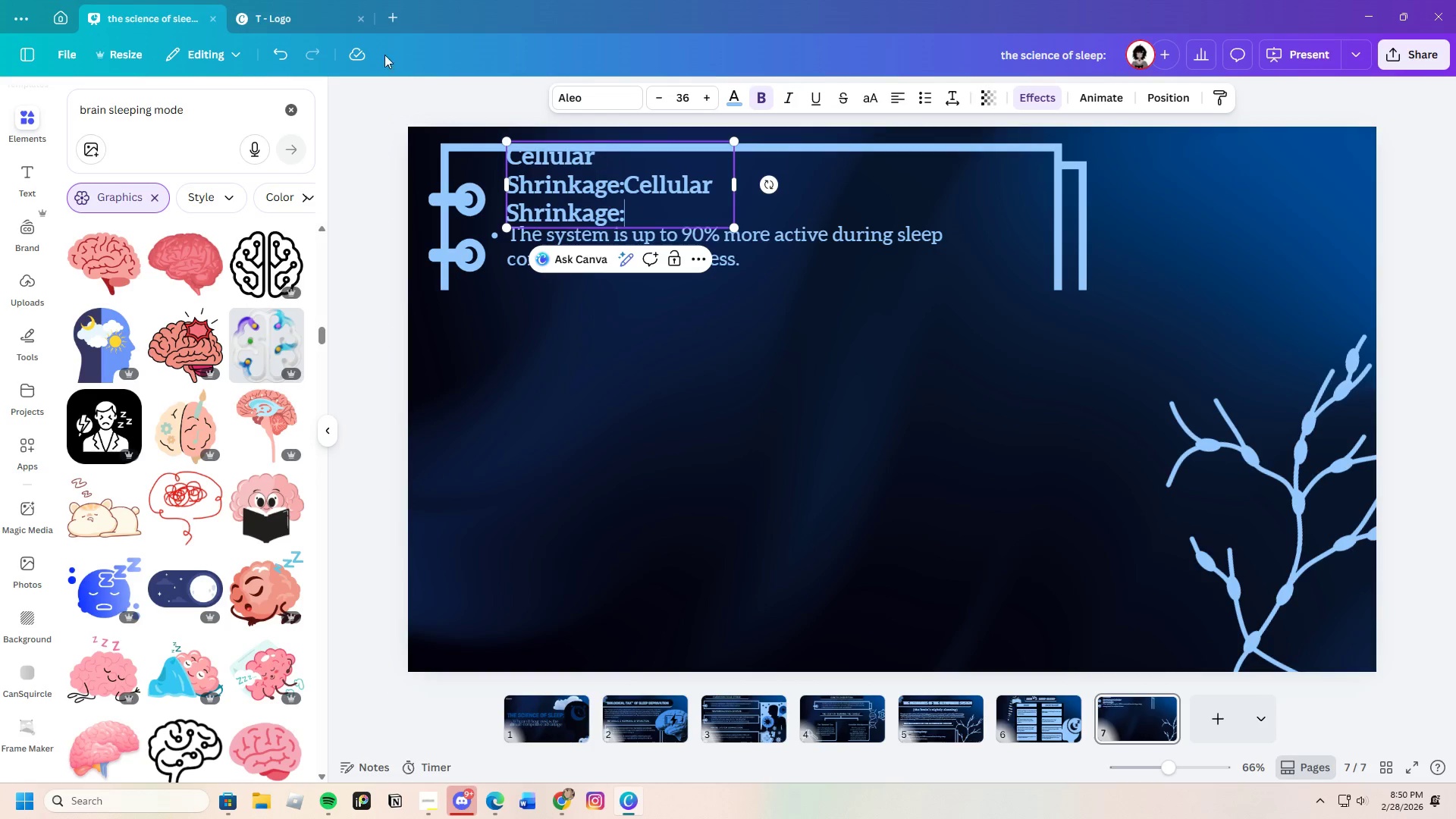 
left_click([289, 63])
 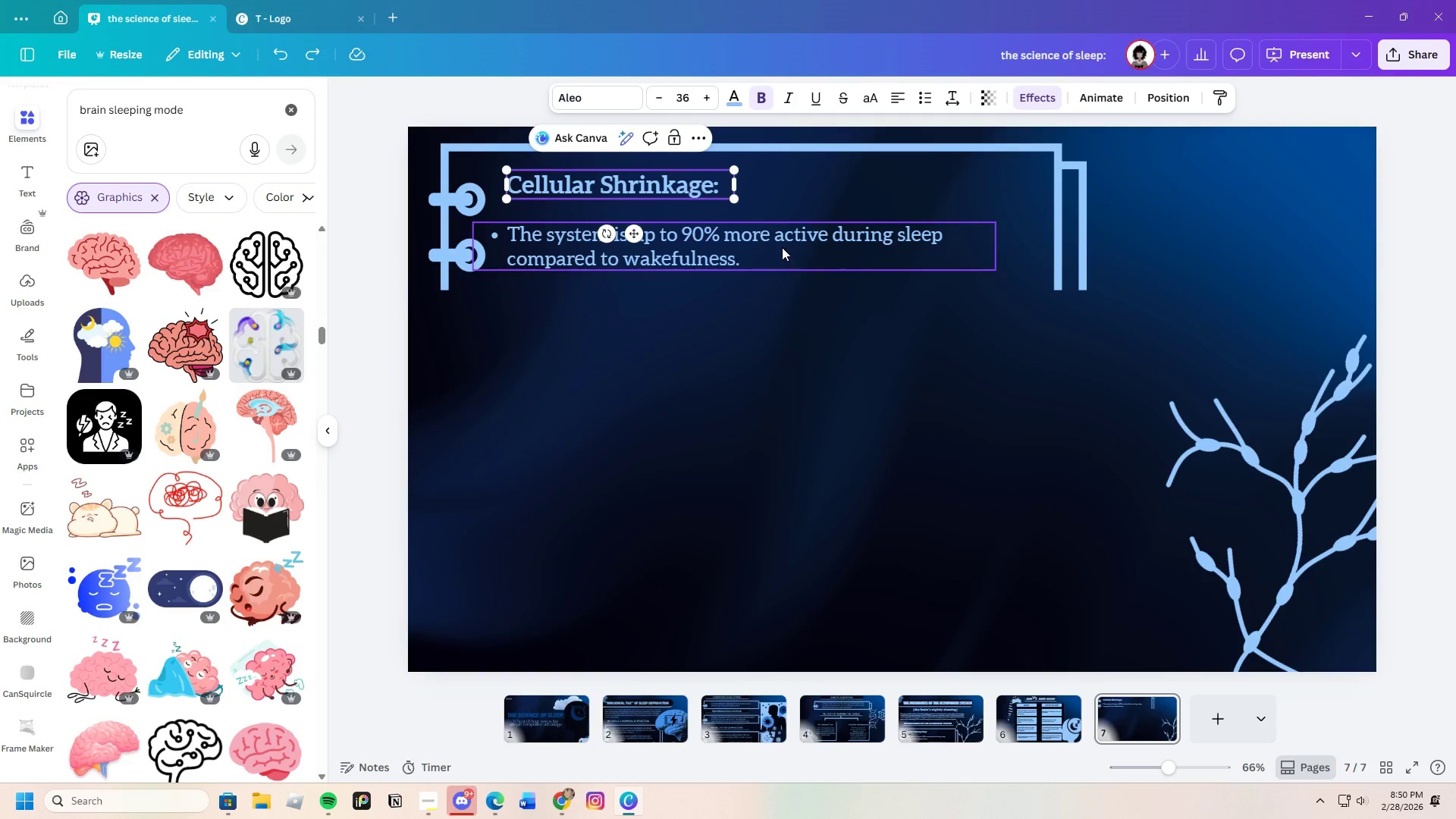 
left_click([815, 306])
 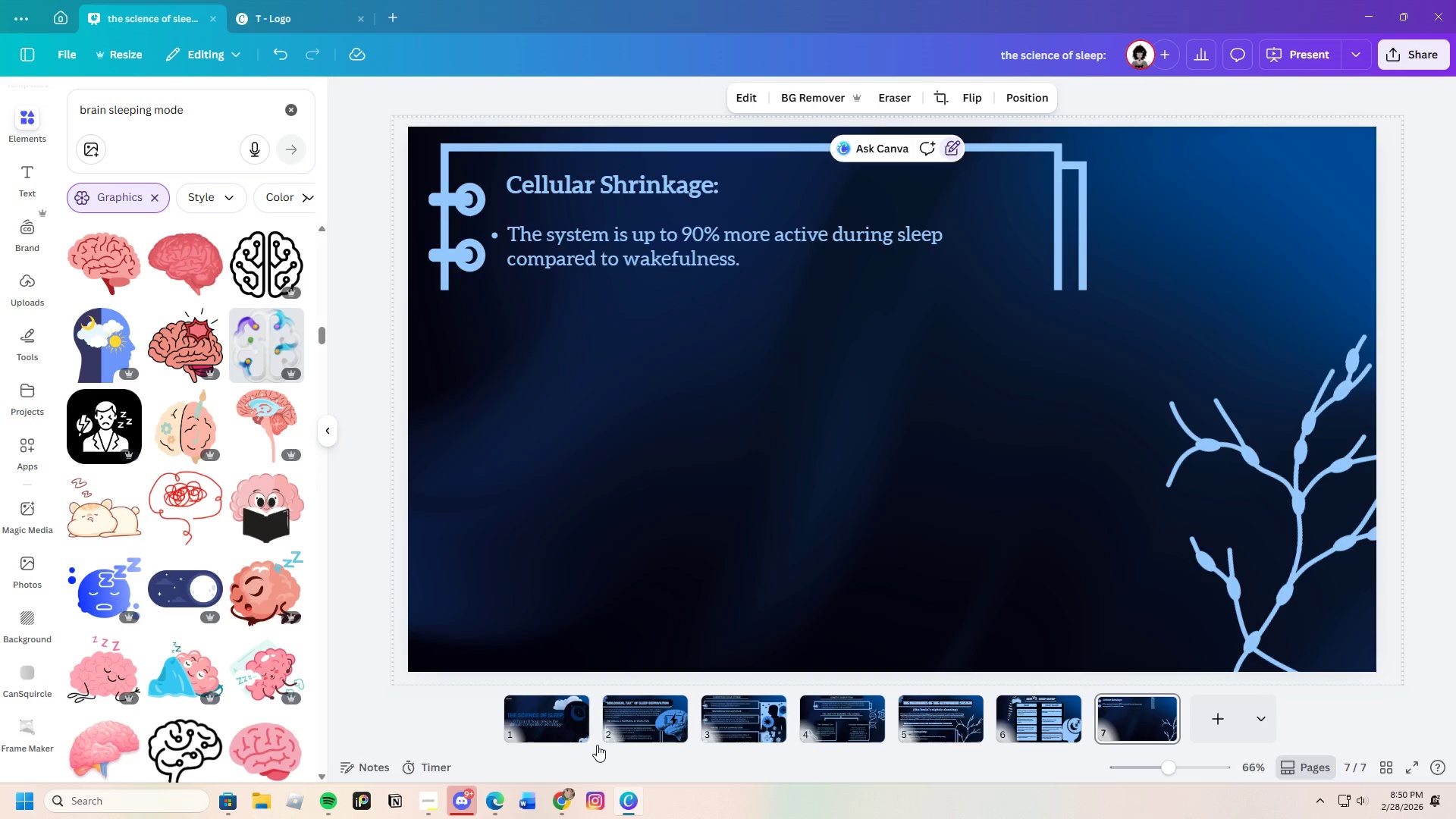 
left_click([569, 808])
 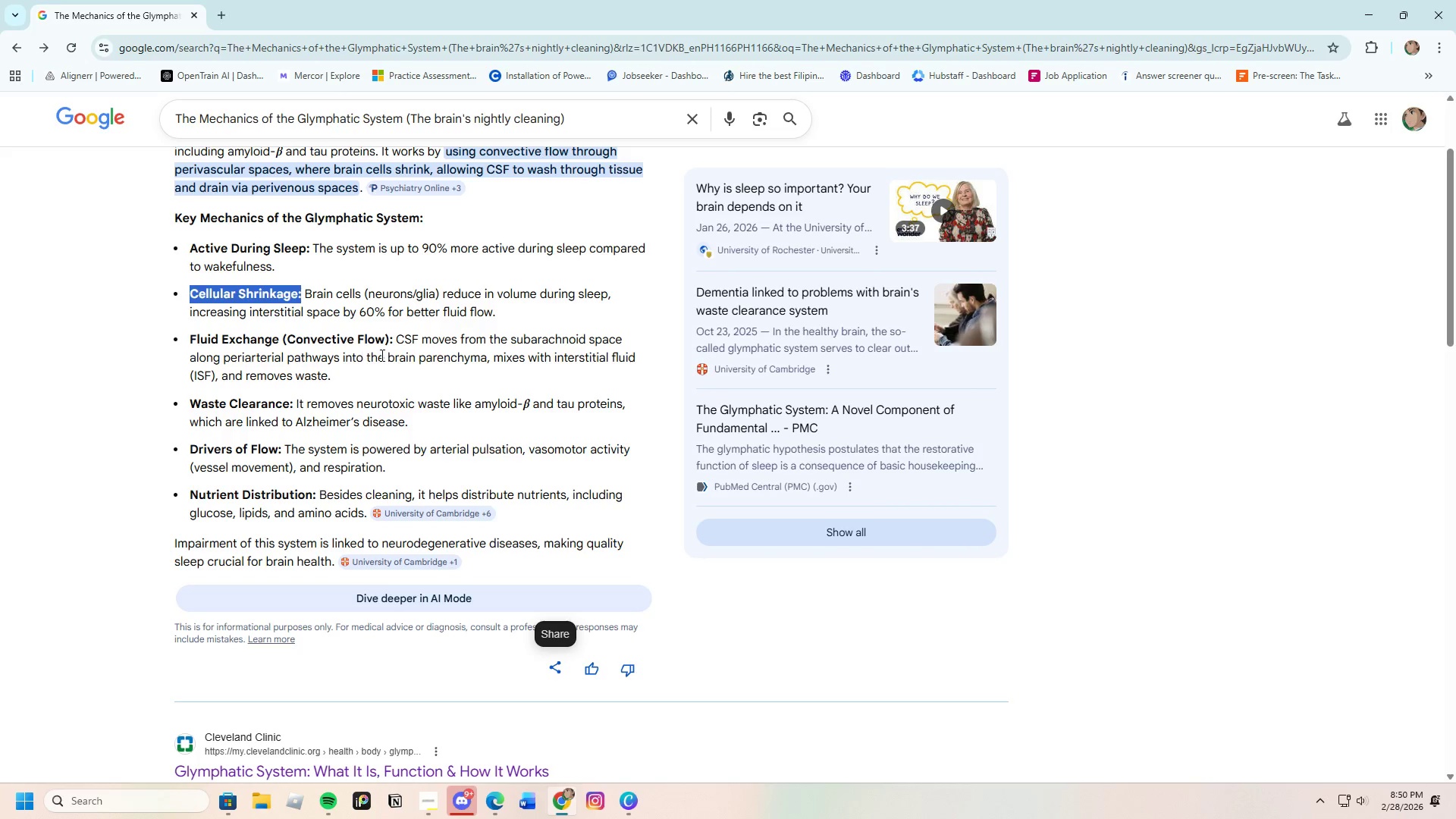 
left_click([310, 286])
 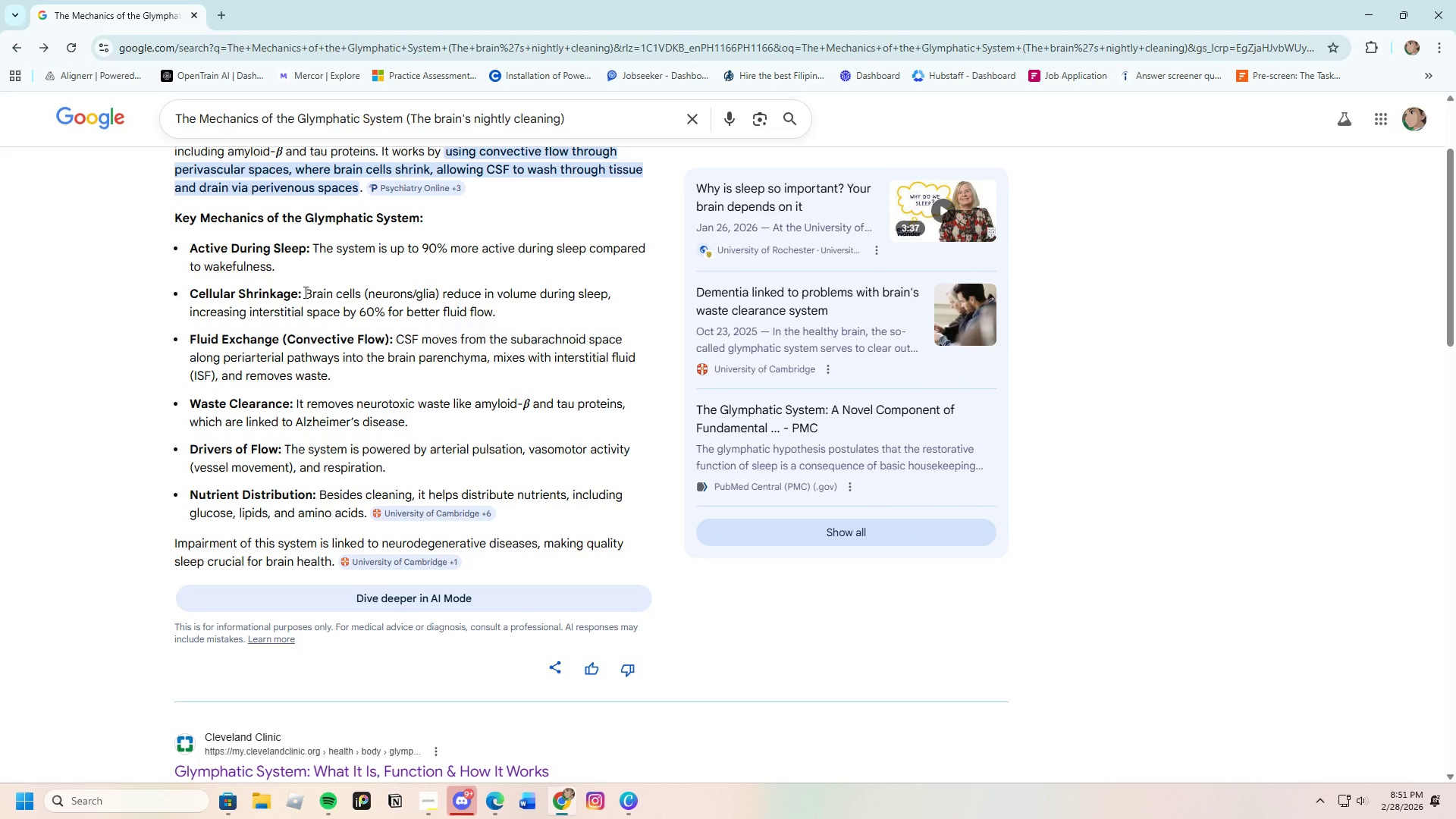 
left_click_drag(start_coordinate=[304, 292], to_coordinate=[521, 309])
 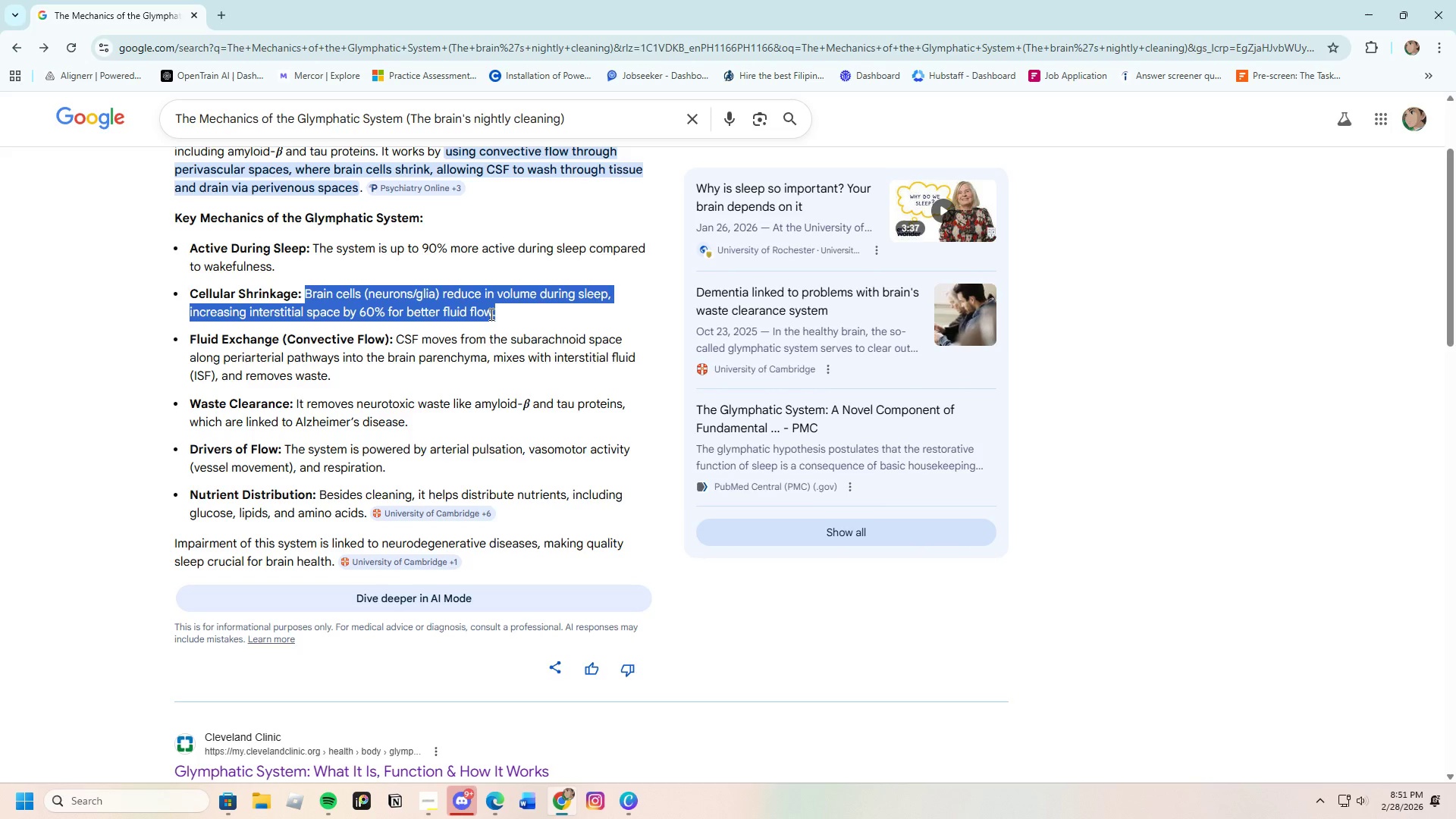 
right_click([490, 314])
 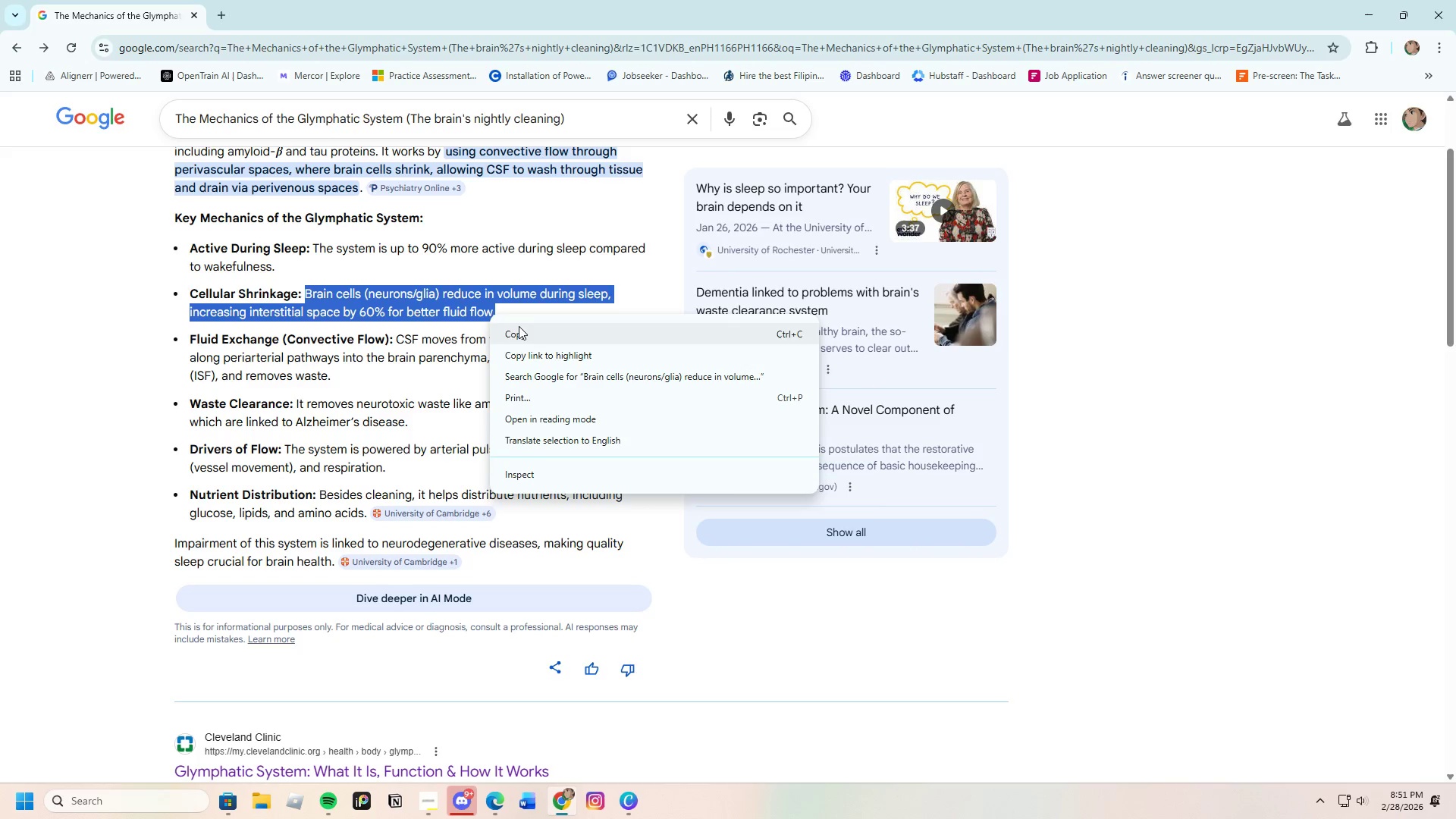 
left_click([521, 331])
 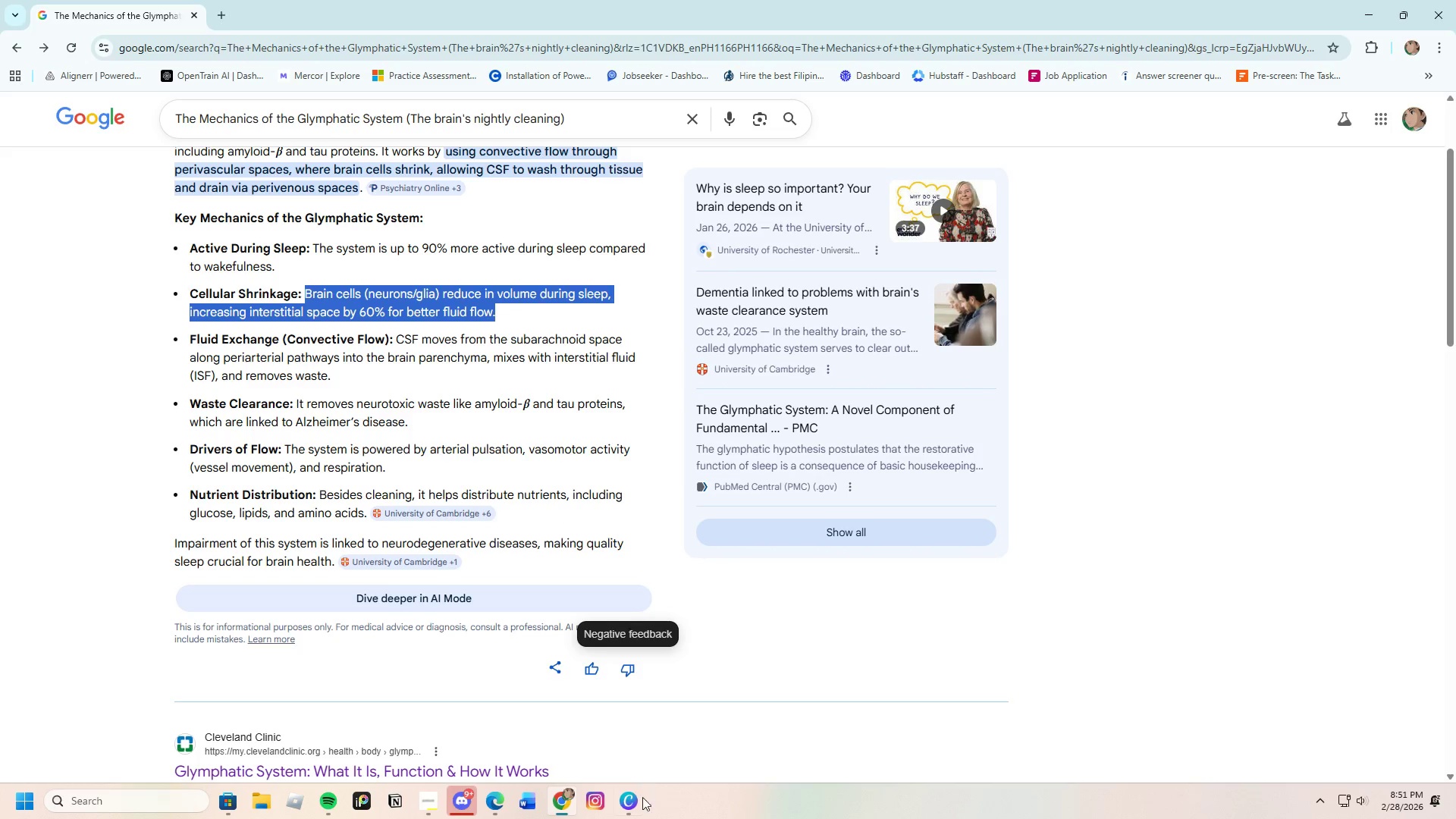 
left_click([629, 803])
 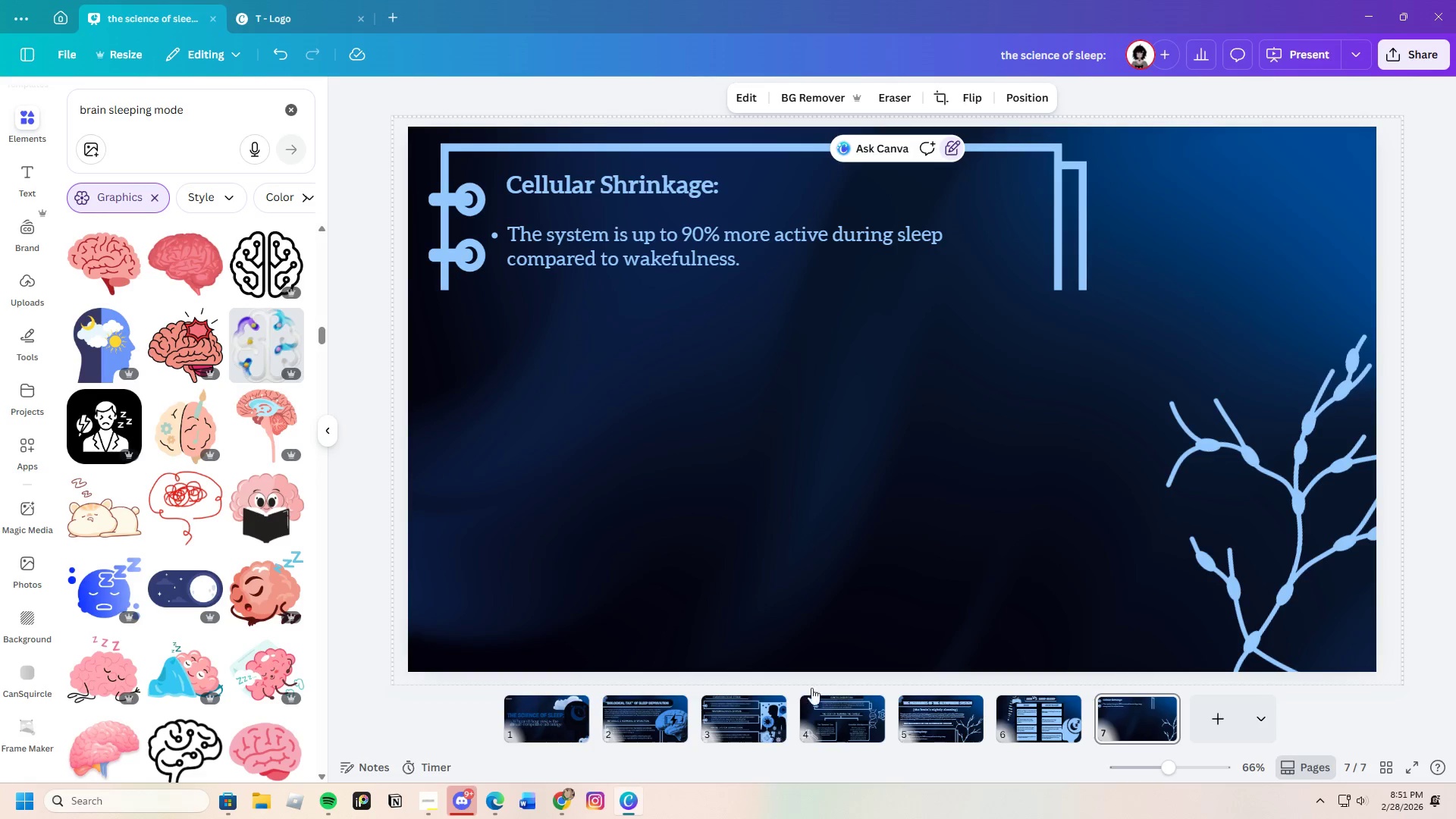 
double_click([709, 255])
 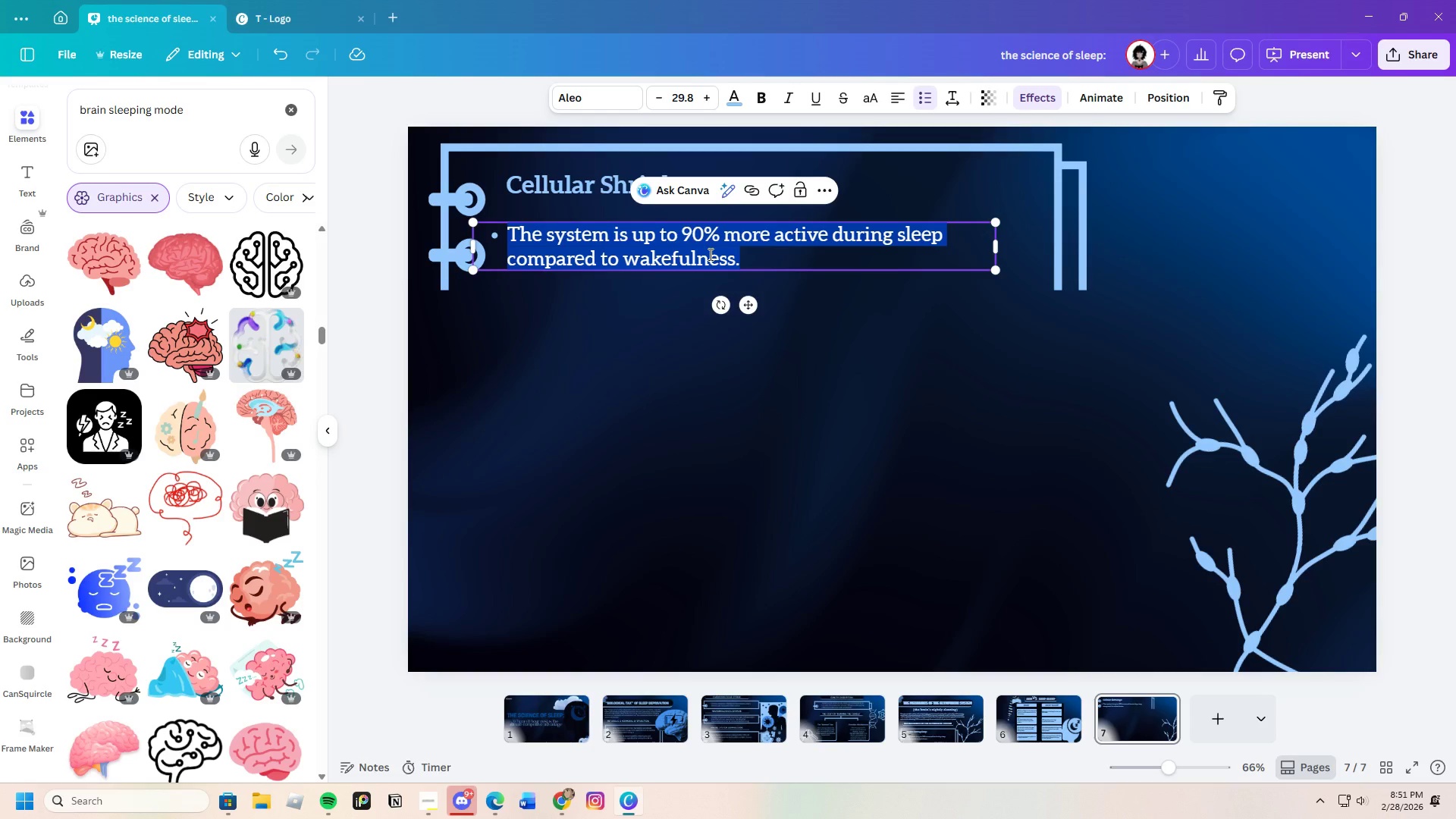 
key(Backspace)
 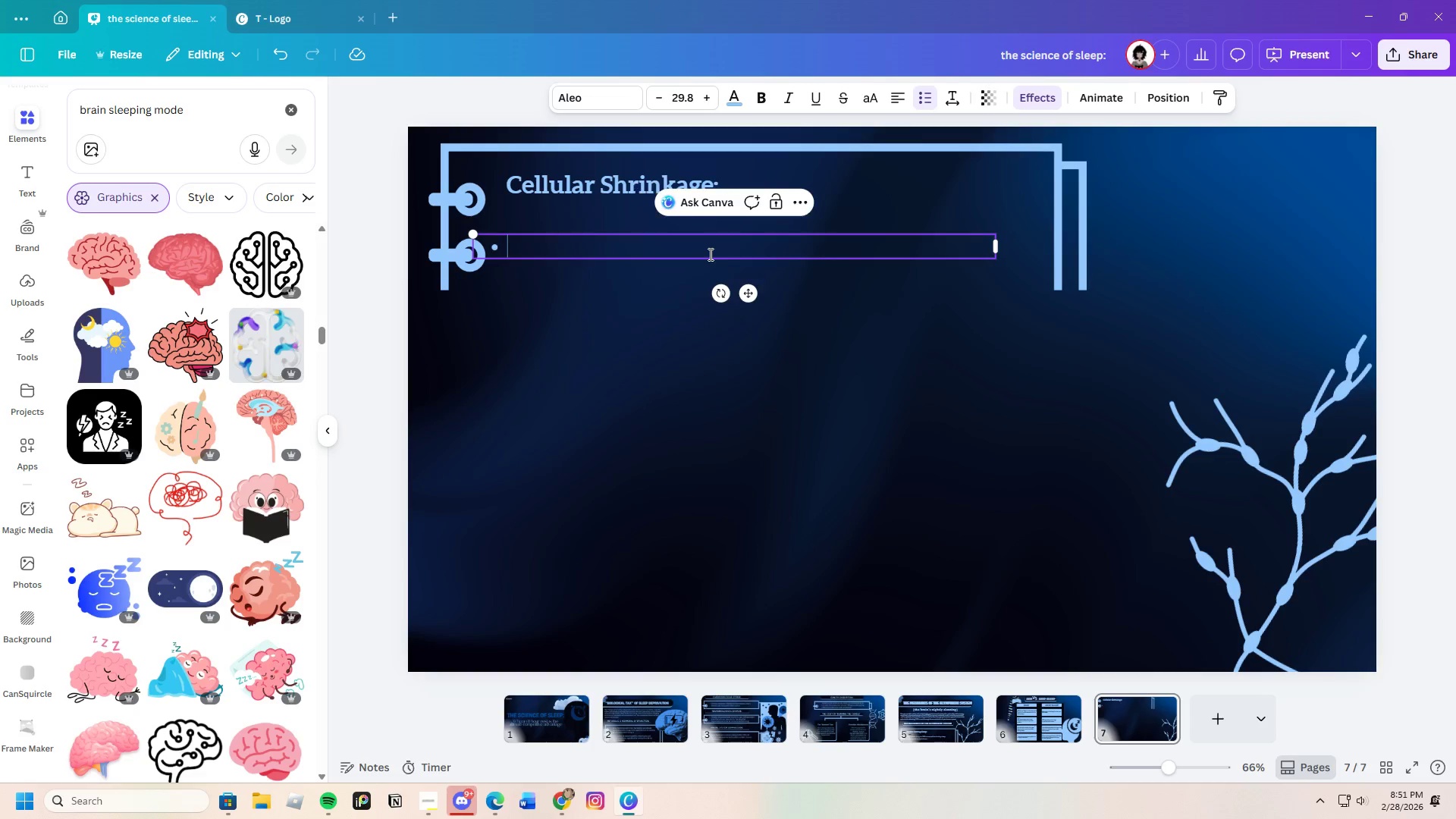 
key(Control+ControlLeft)
 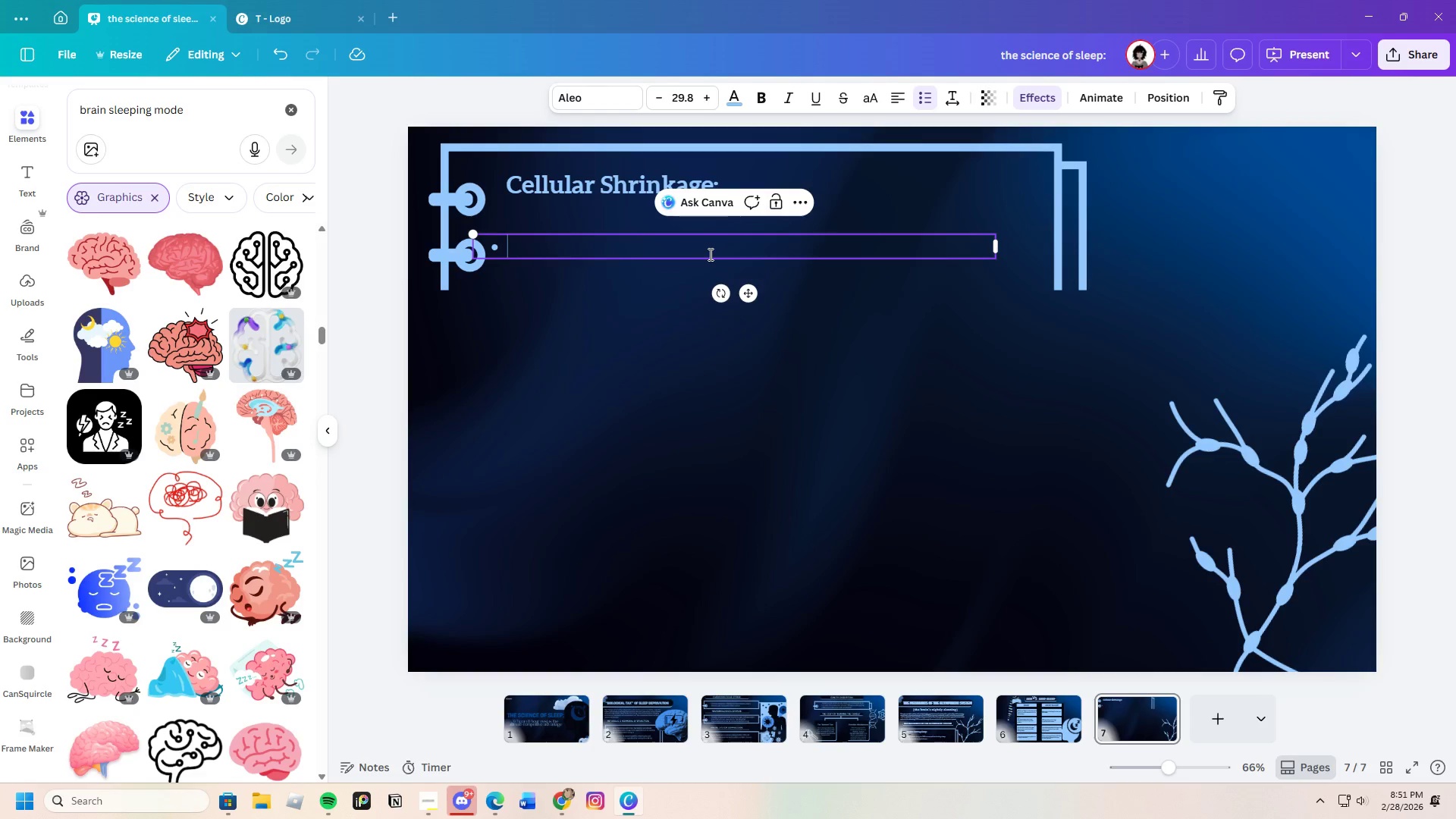 
key(Control+V)
 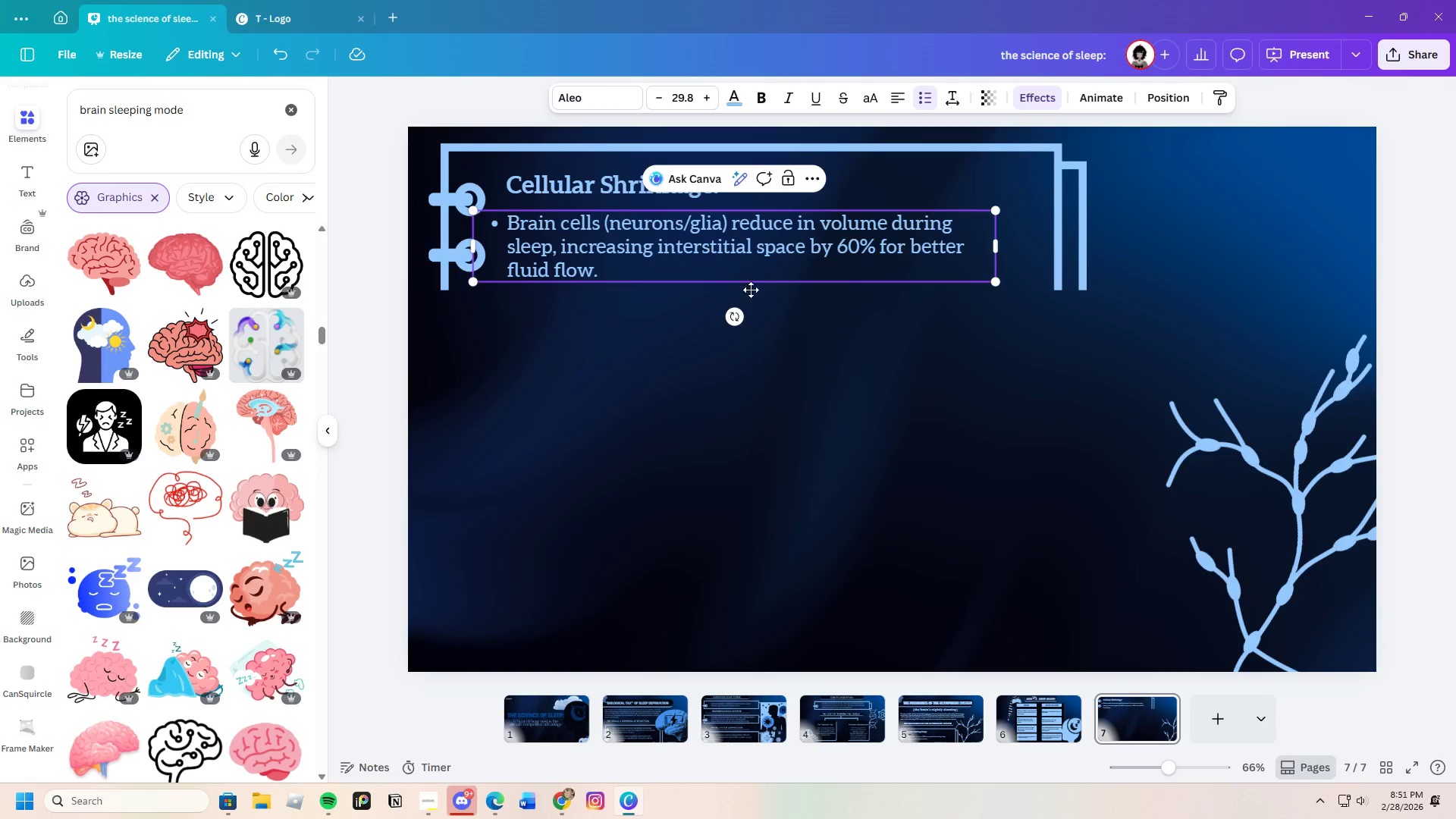 
left_click([913, 334])
 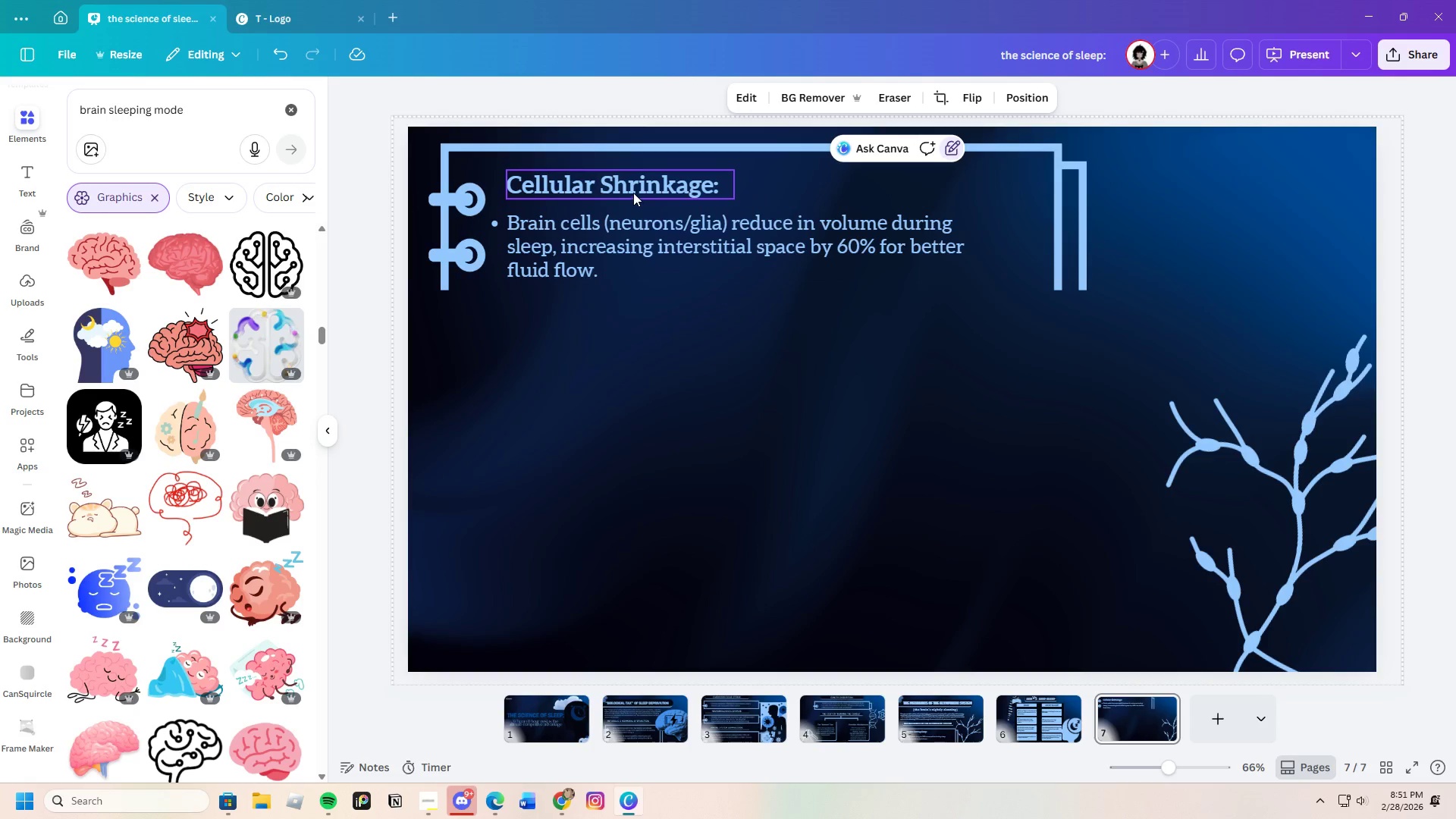 
left_click_drag(start_coordinate=[629, 190], to_coordinate=[629, 184])
 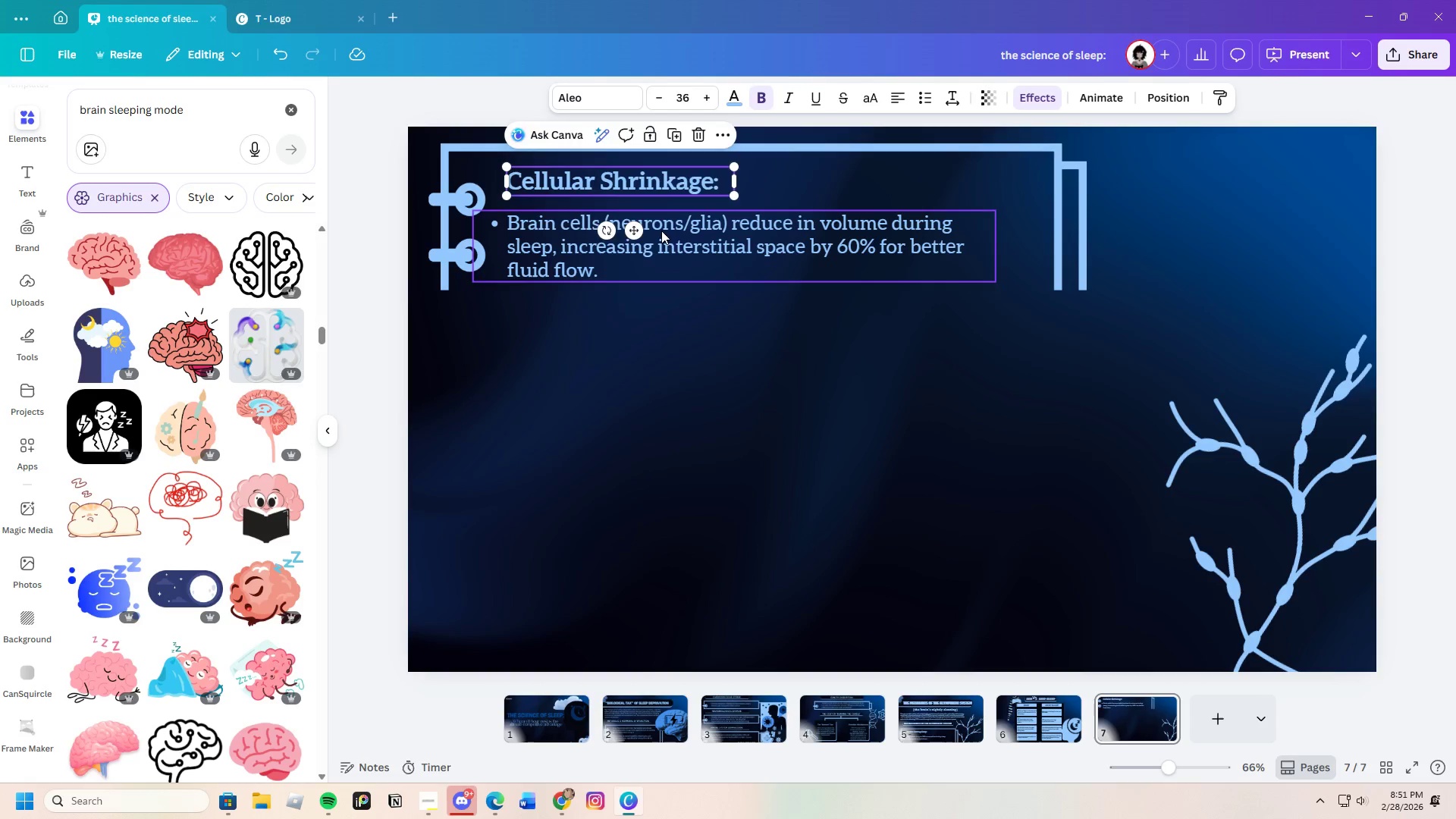 
left_click([671, 237])
 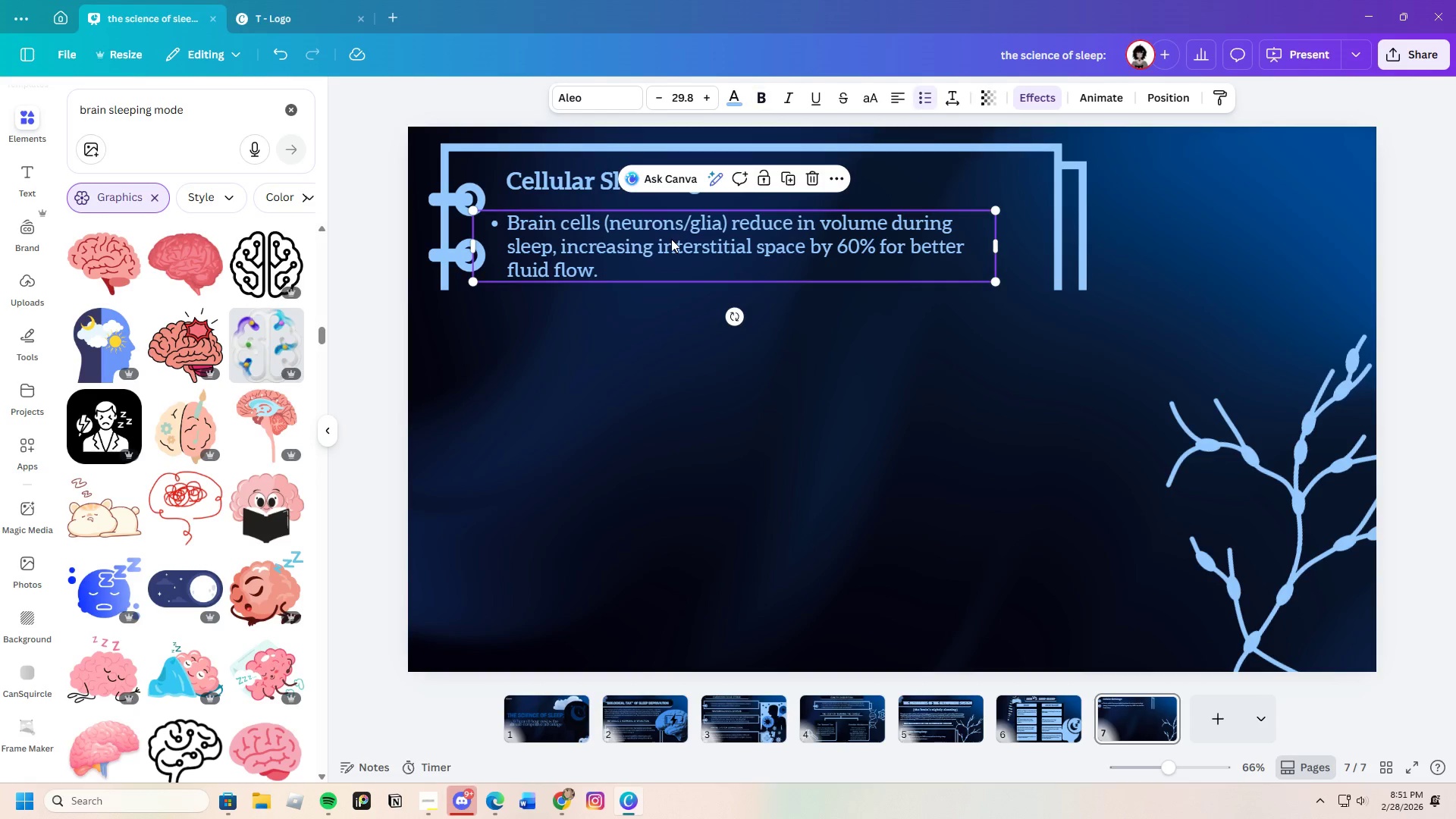 
left_click_drag(start_coordinate=[671, 239], to_coordinate=[671, 233])
 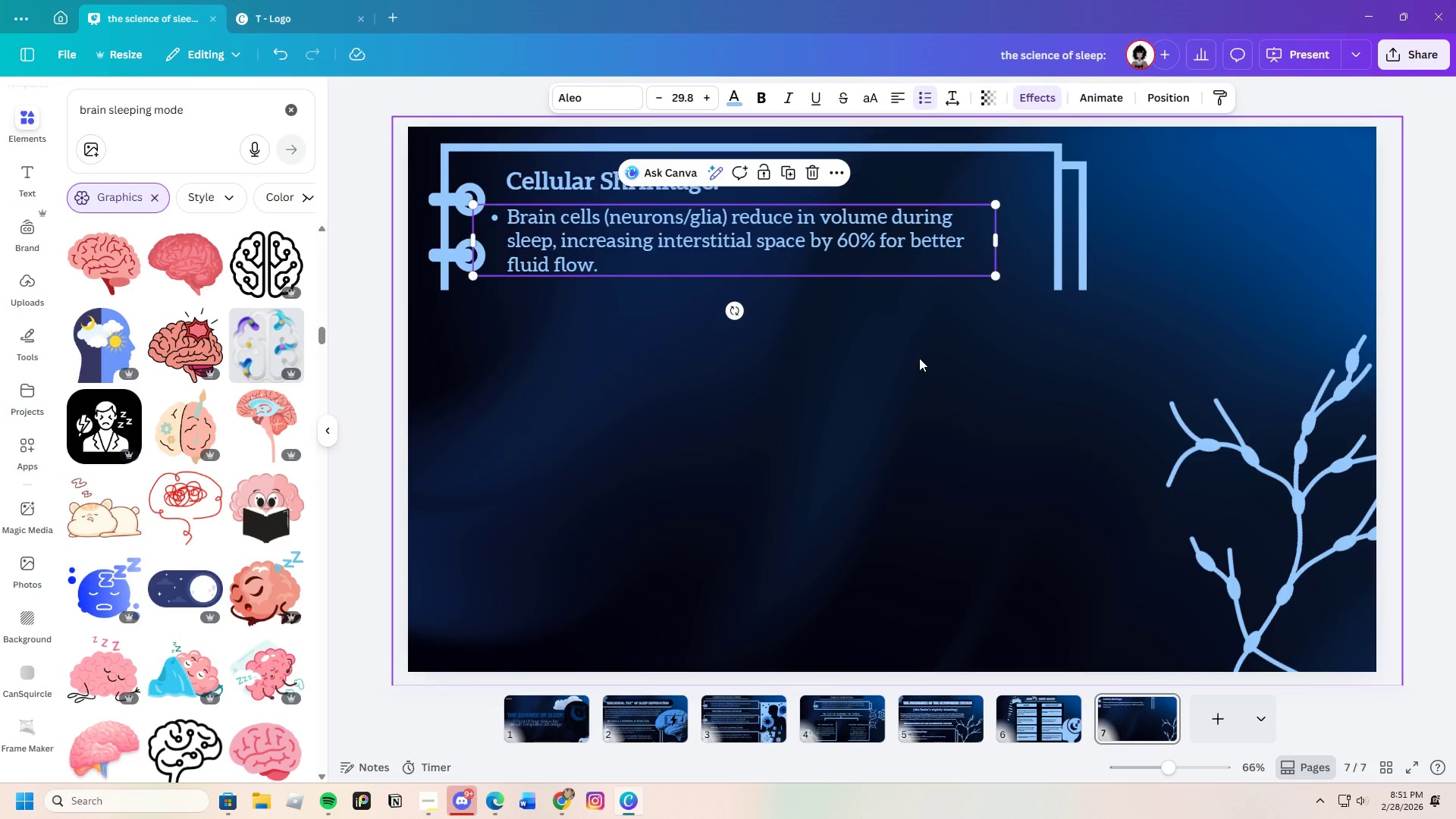 
left_click([919, 358])
 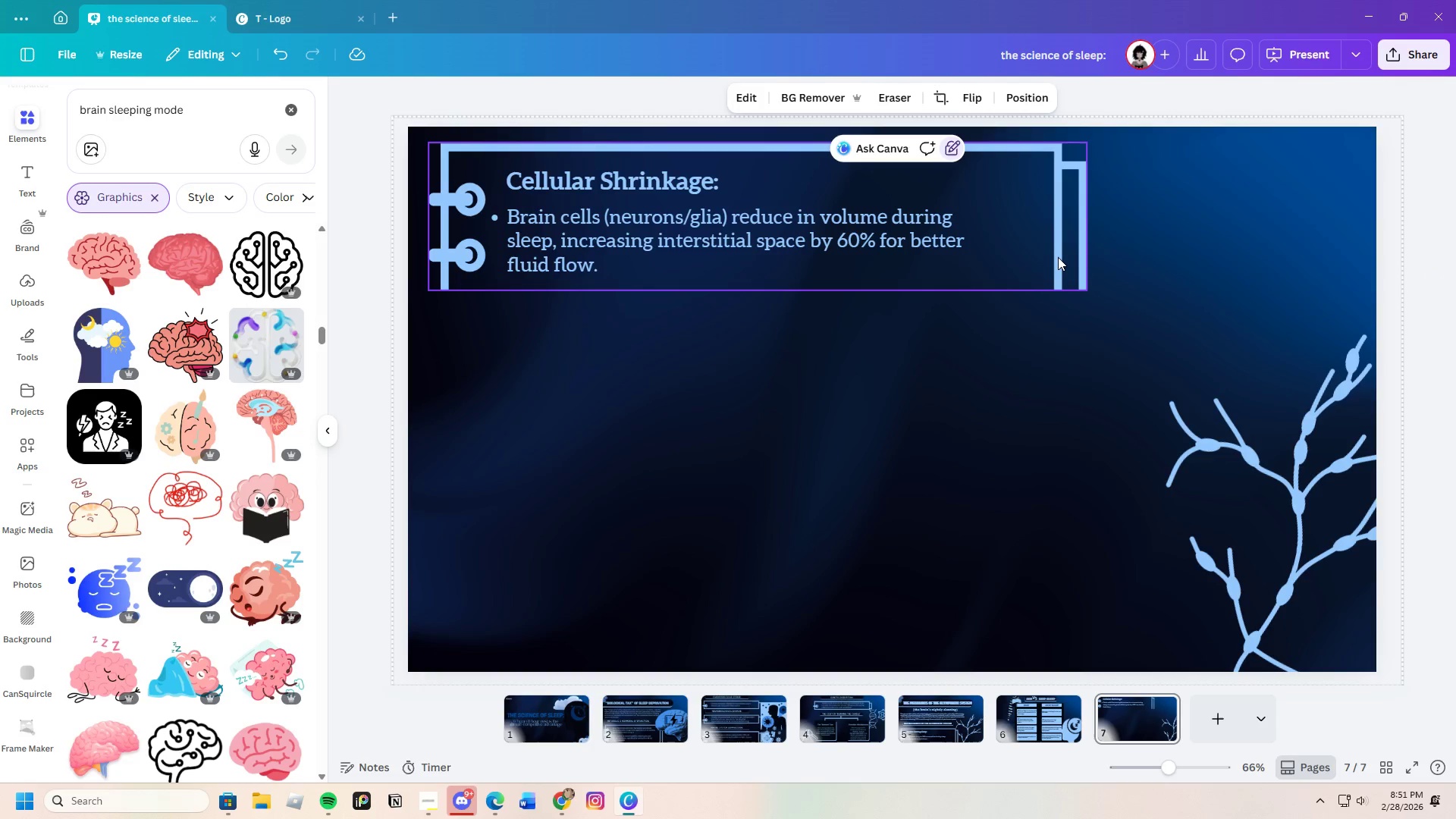 
left_click([1058, 257])
 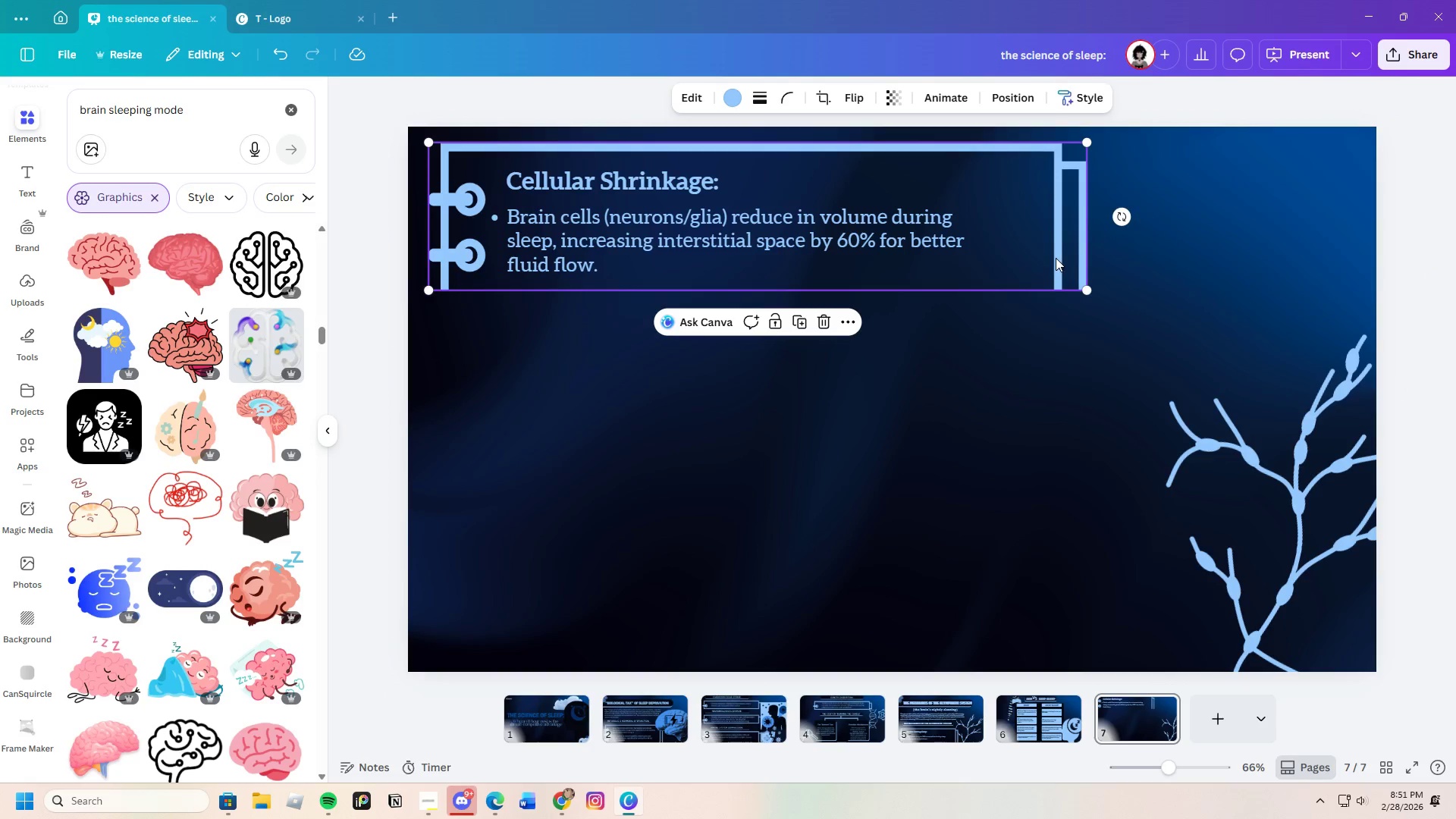 
hold_key(key=ControlLeft, duration=0.73)
 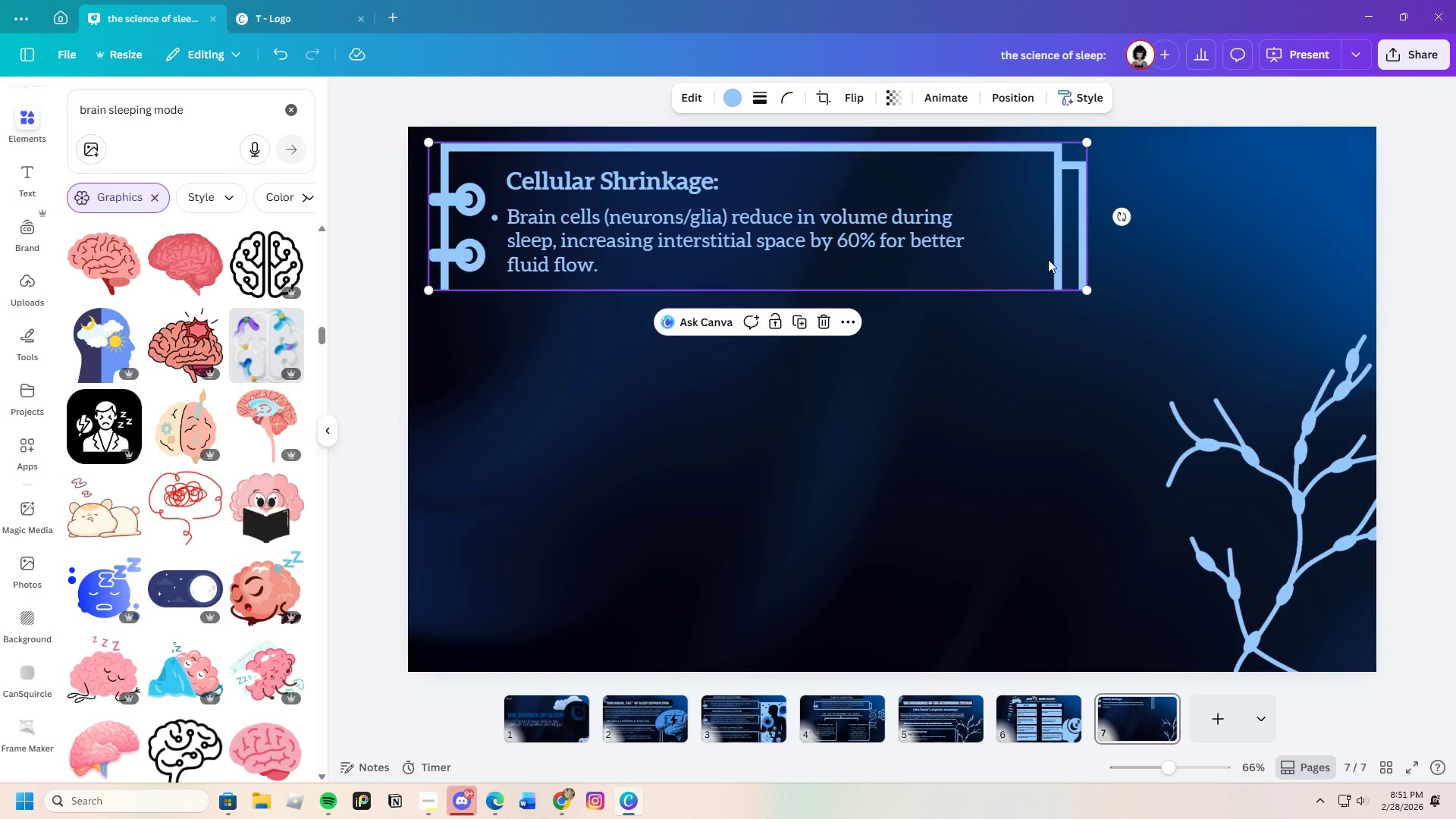 
key(Control+C)
 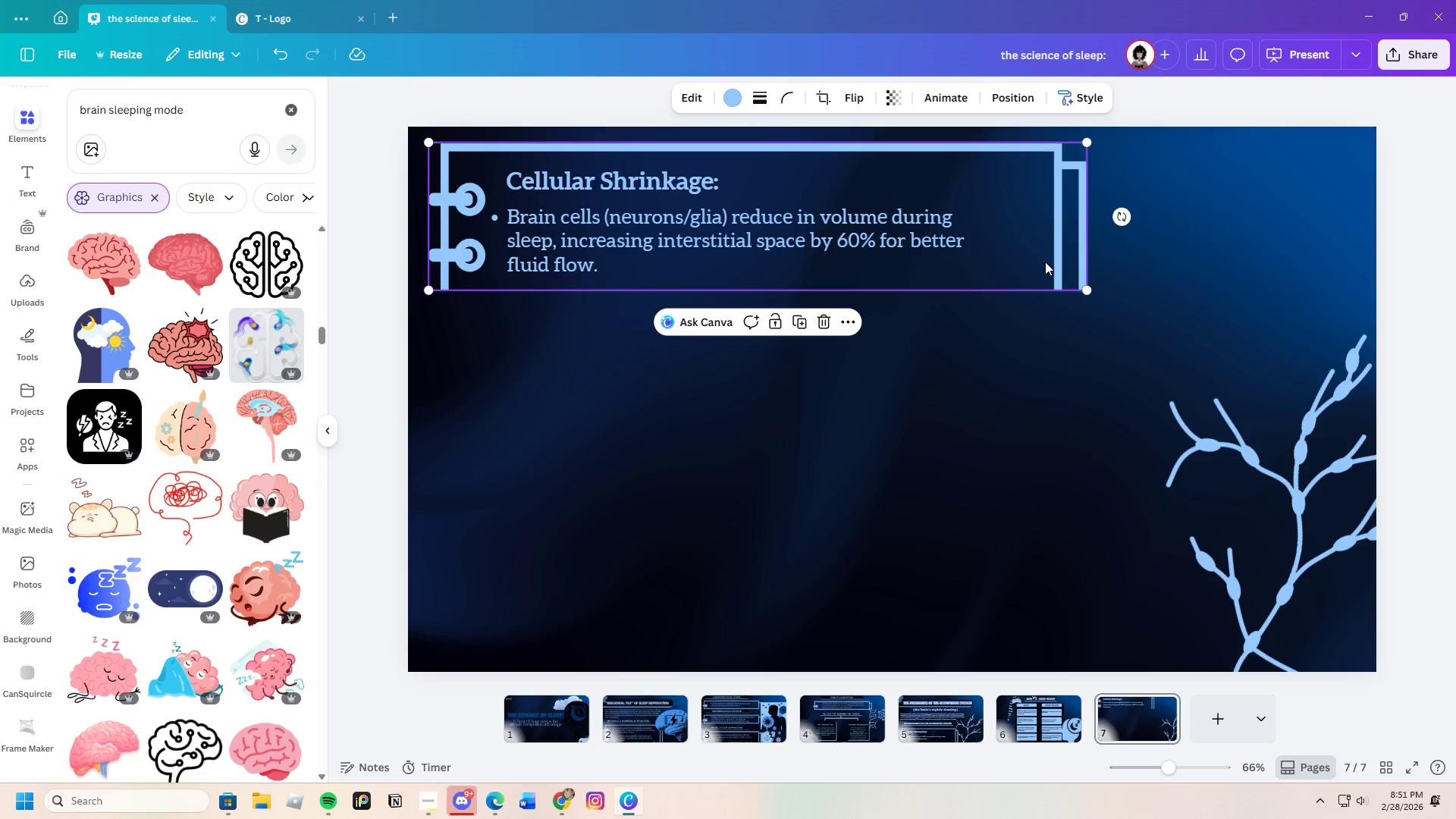 
key(Control+V)
 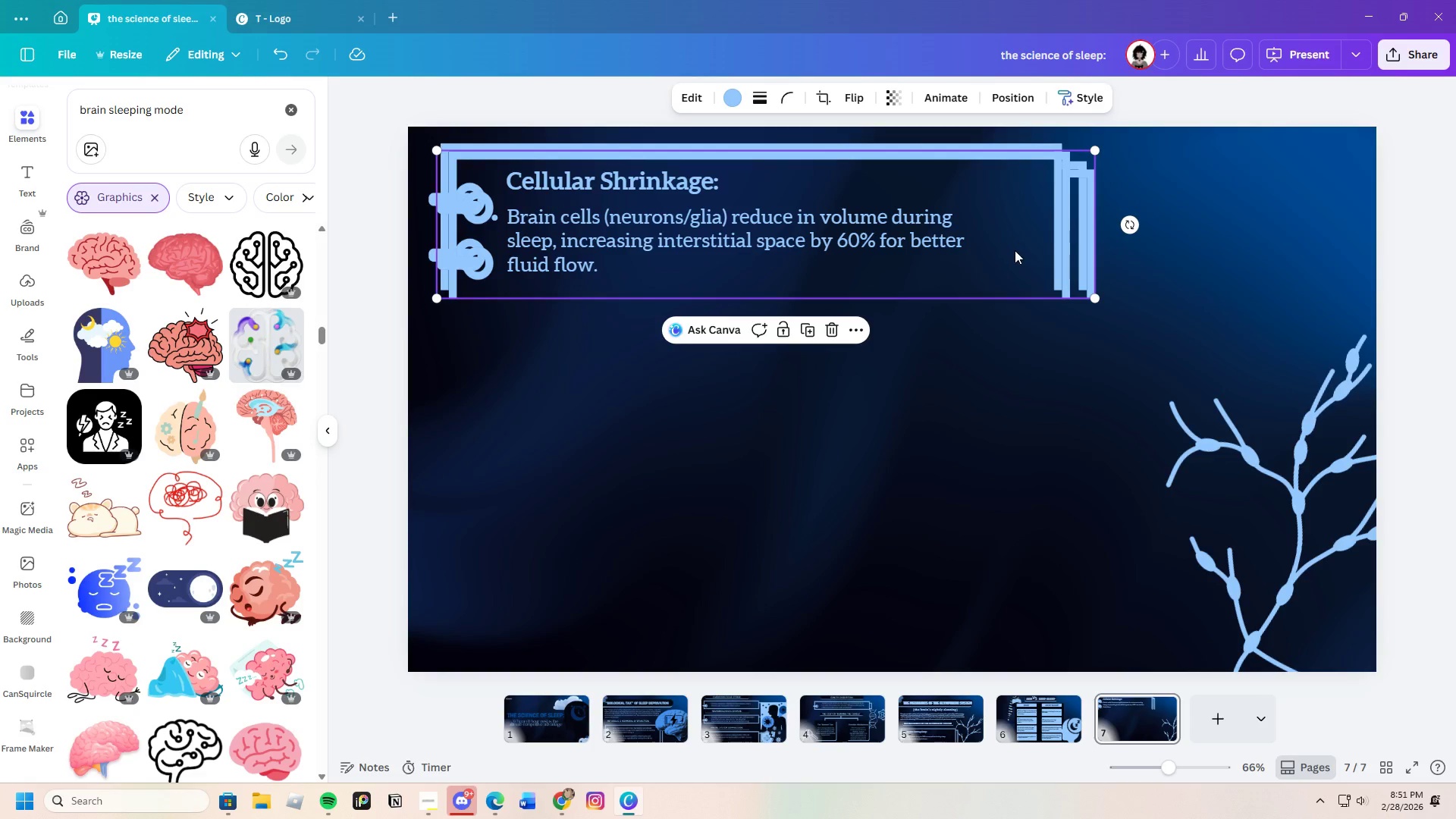 
left_click_drag(start_coordinate=[1015, 250], to_coordinate=[1000, 407])
 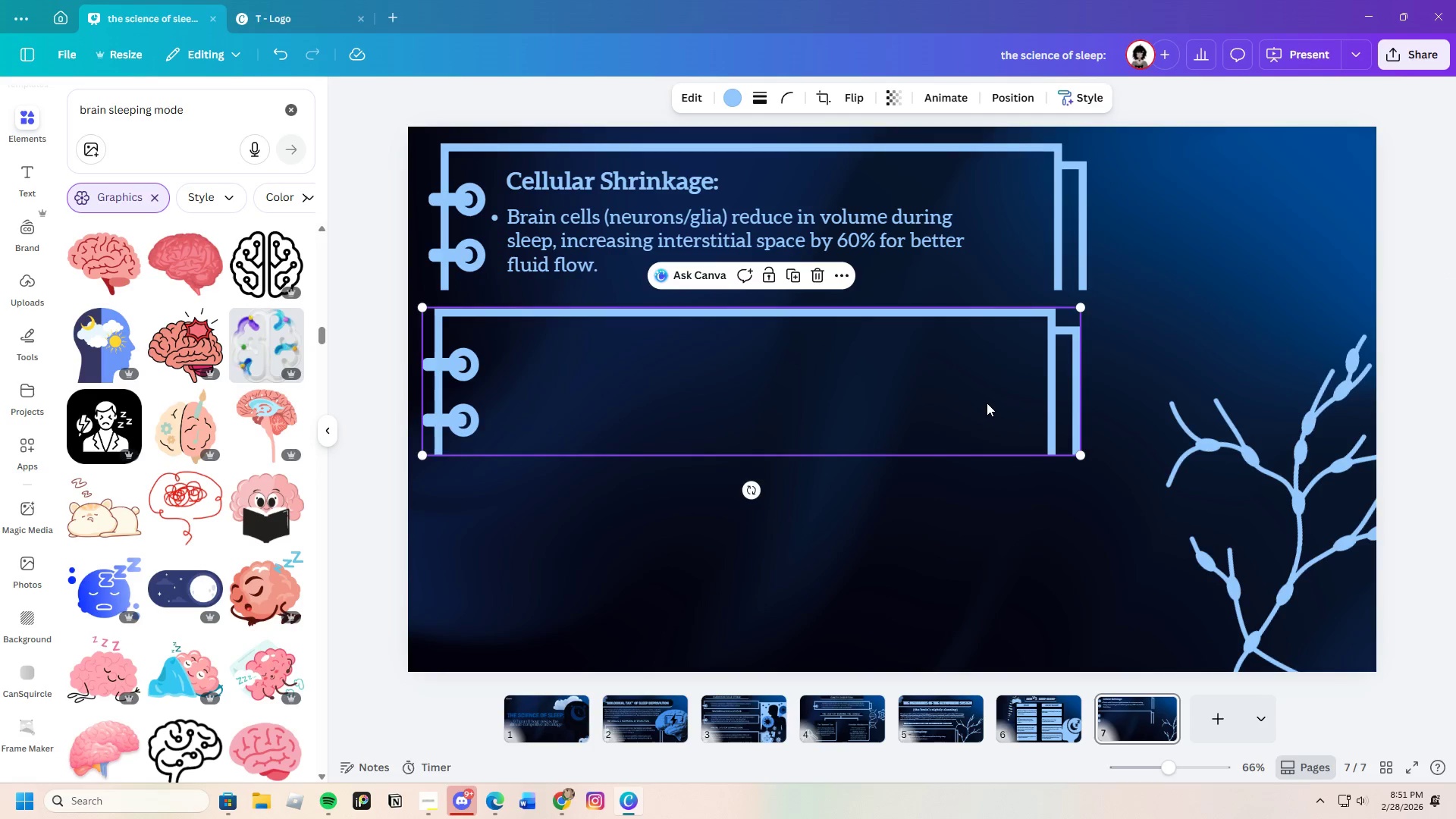 
double_click([987, 403])
 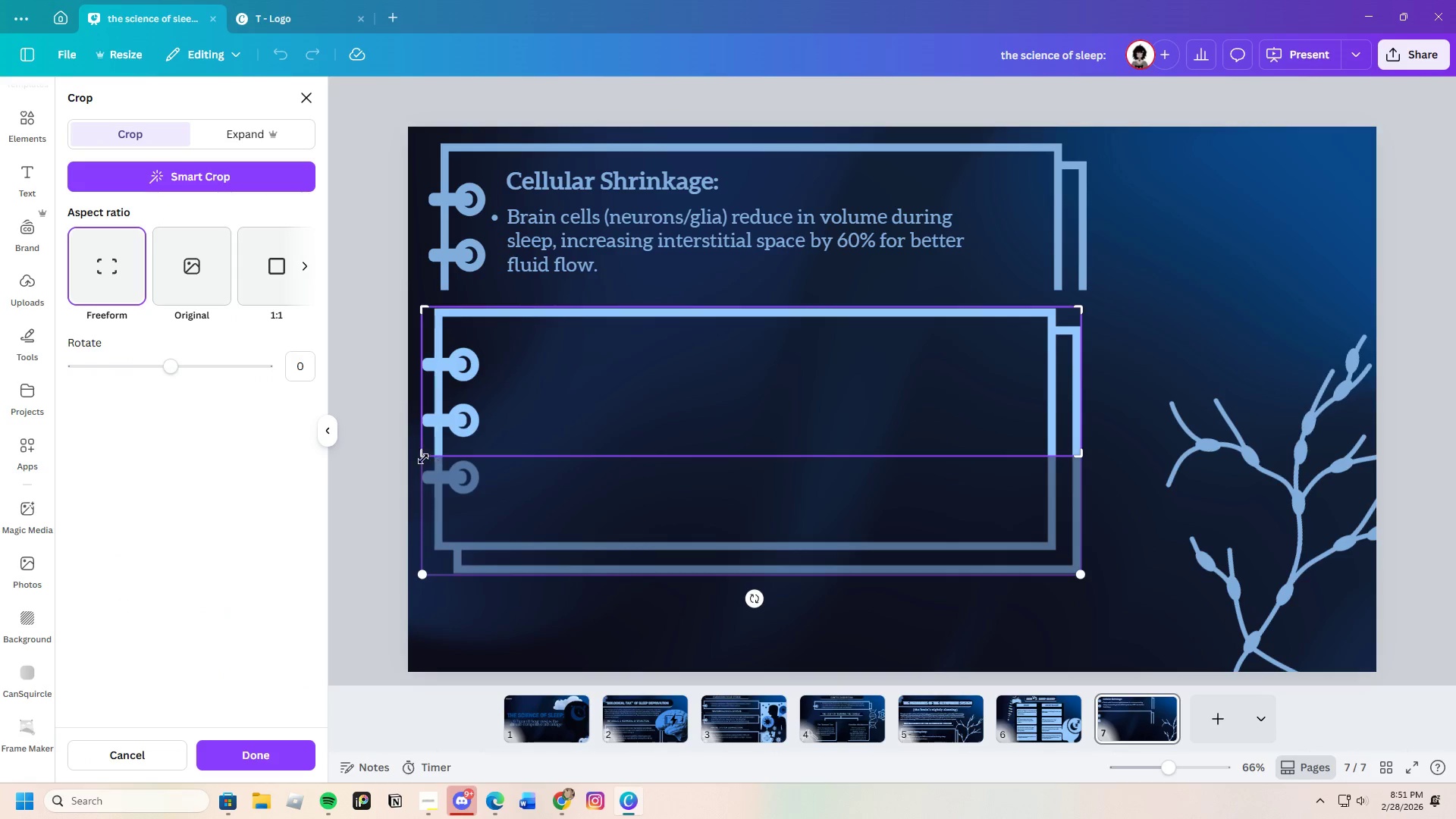 
left_click_drag(start_coordinate=[422, 454], to_coordinate=[419, 323])
 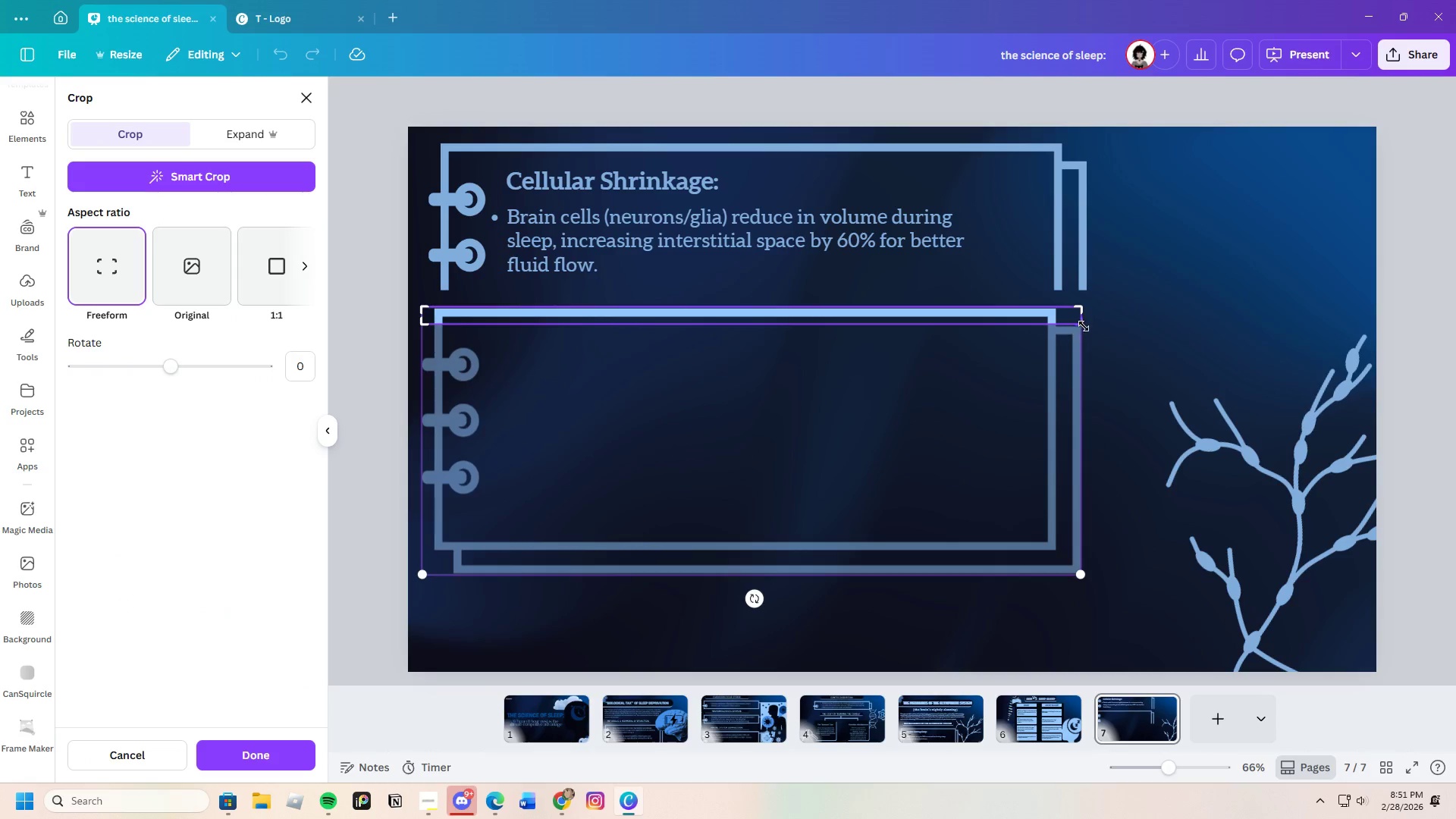 
left_click_drag(start_coordinate=[1080, 322], to_coordinate=[1046, 325])
 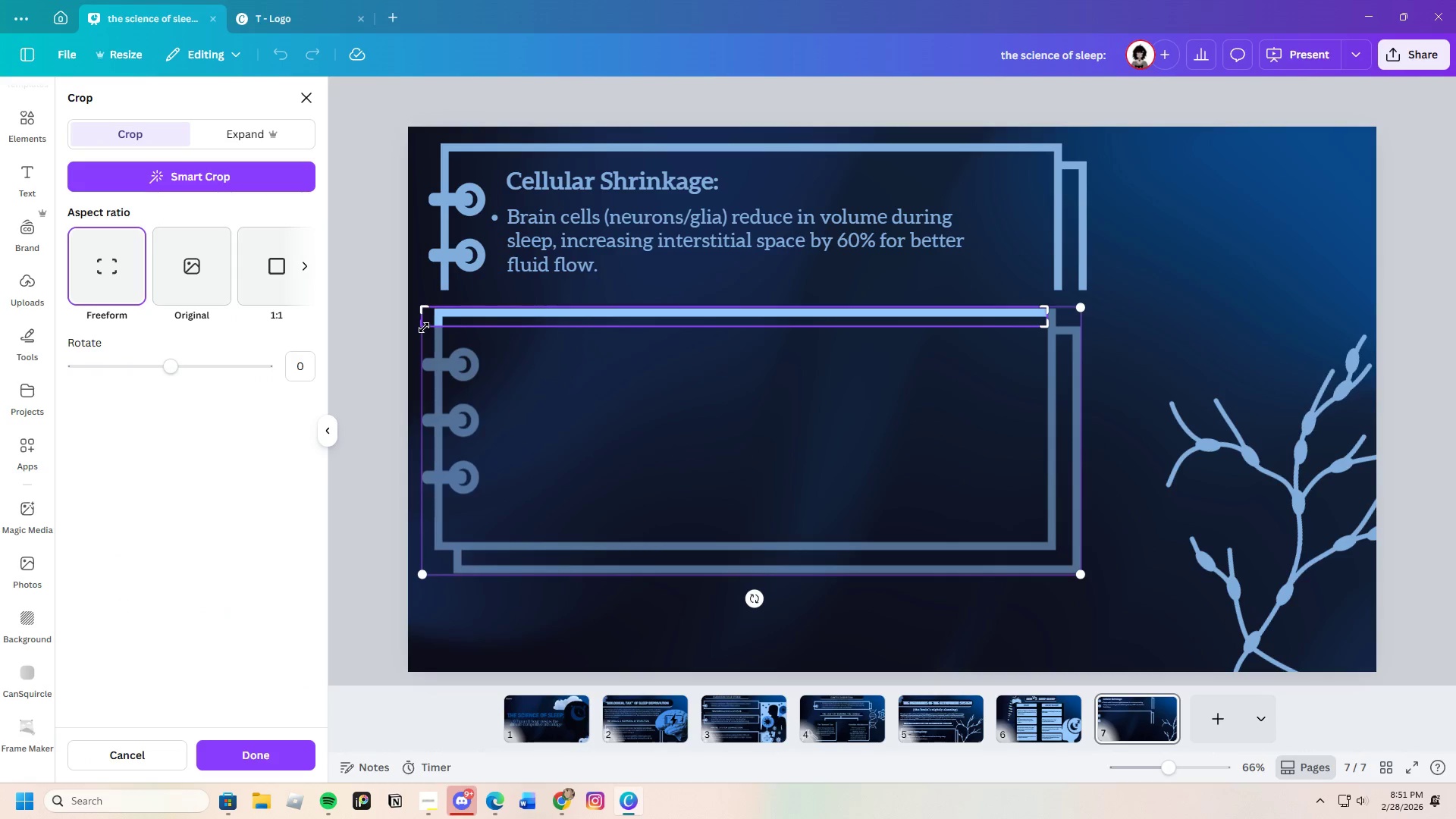 
left_click_drag(start_coordinate=[422, 325], to_coordinate=[444, 321])
 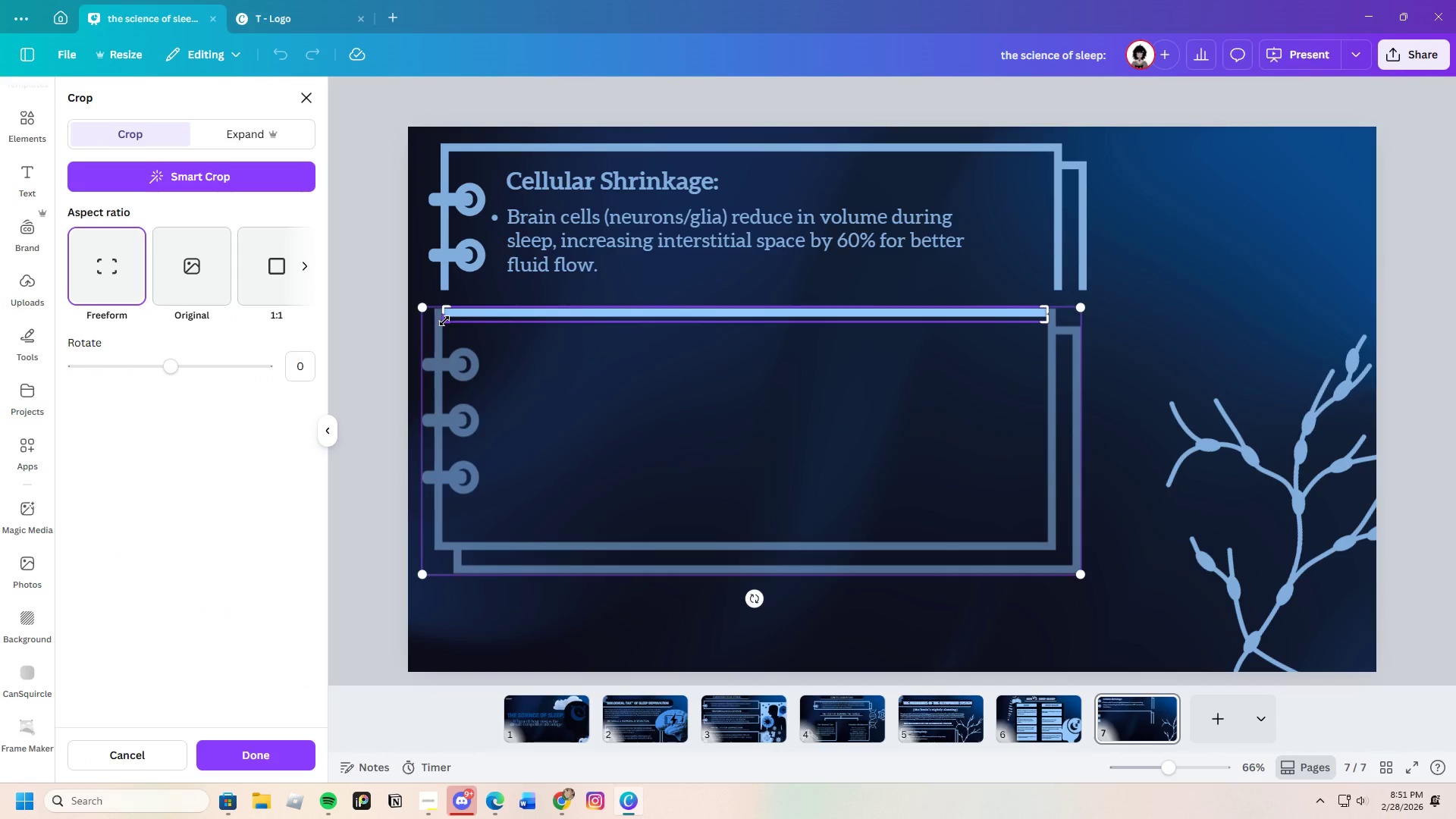 
key(Enter)
 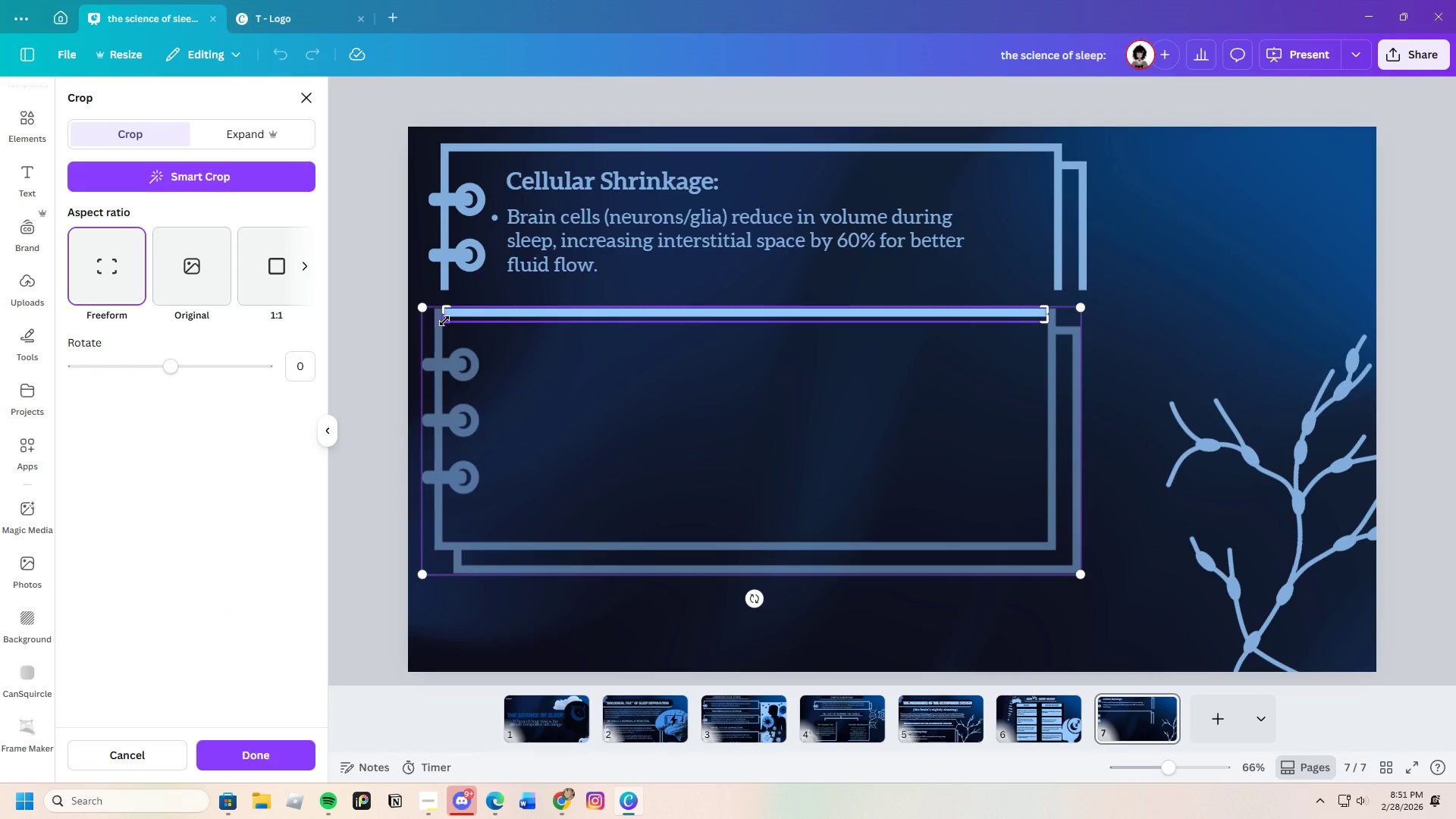 
key(Enter)
 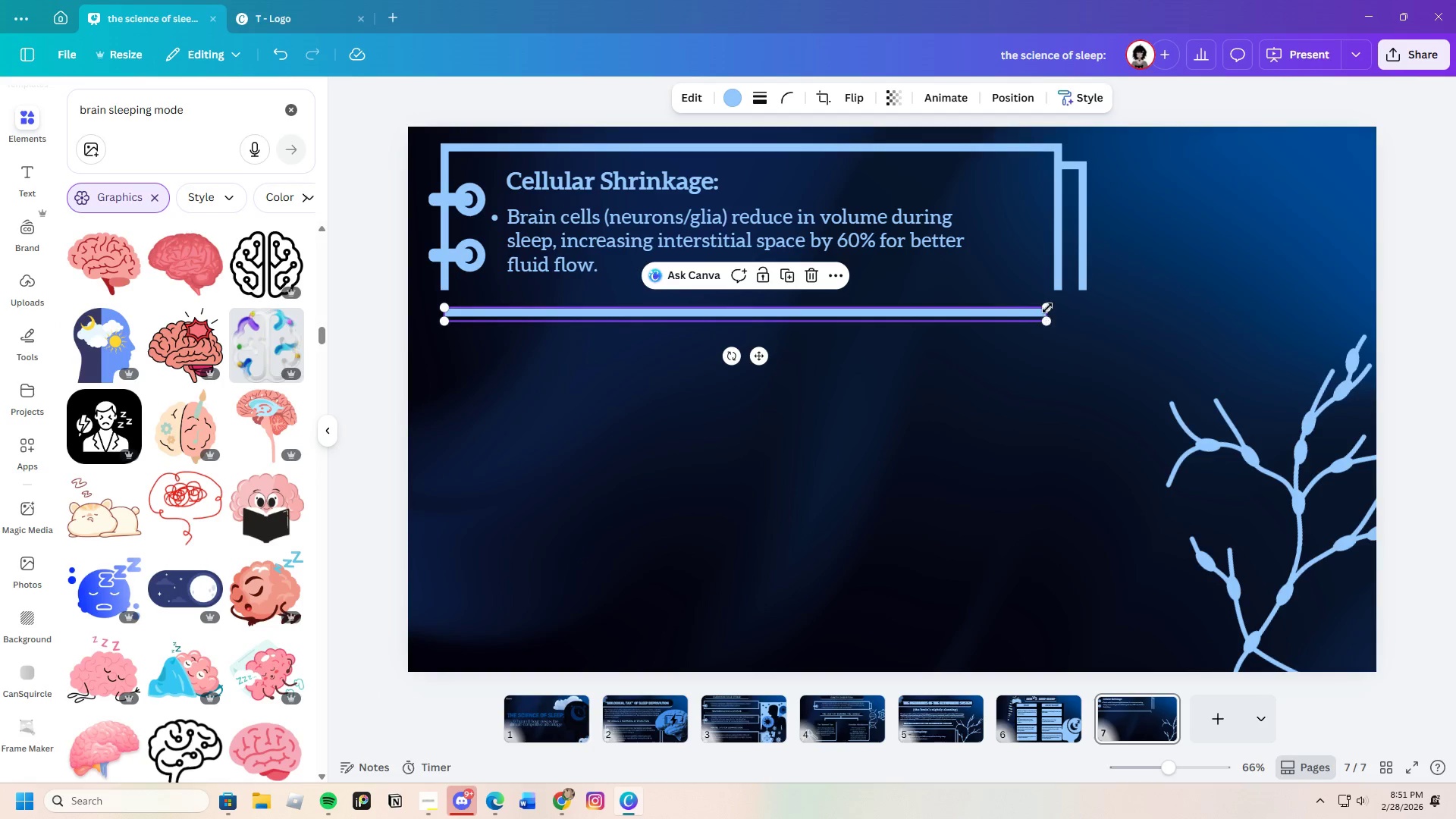 
left_click_drag(start_coordinate=[1043, 306], to_coordinate=[1059, 303])
 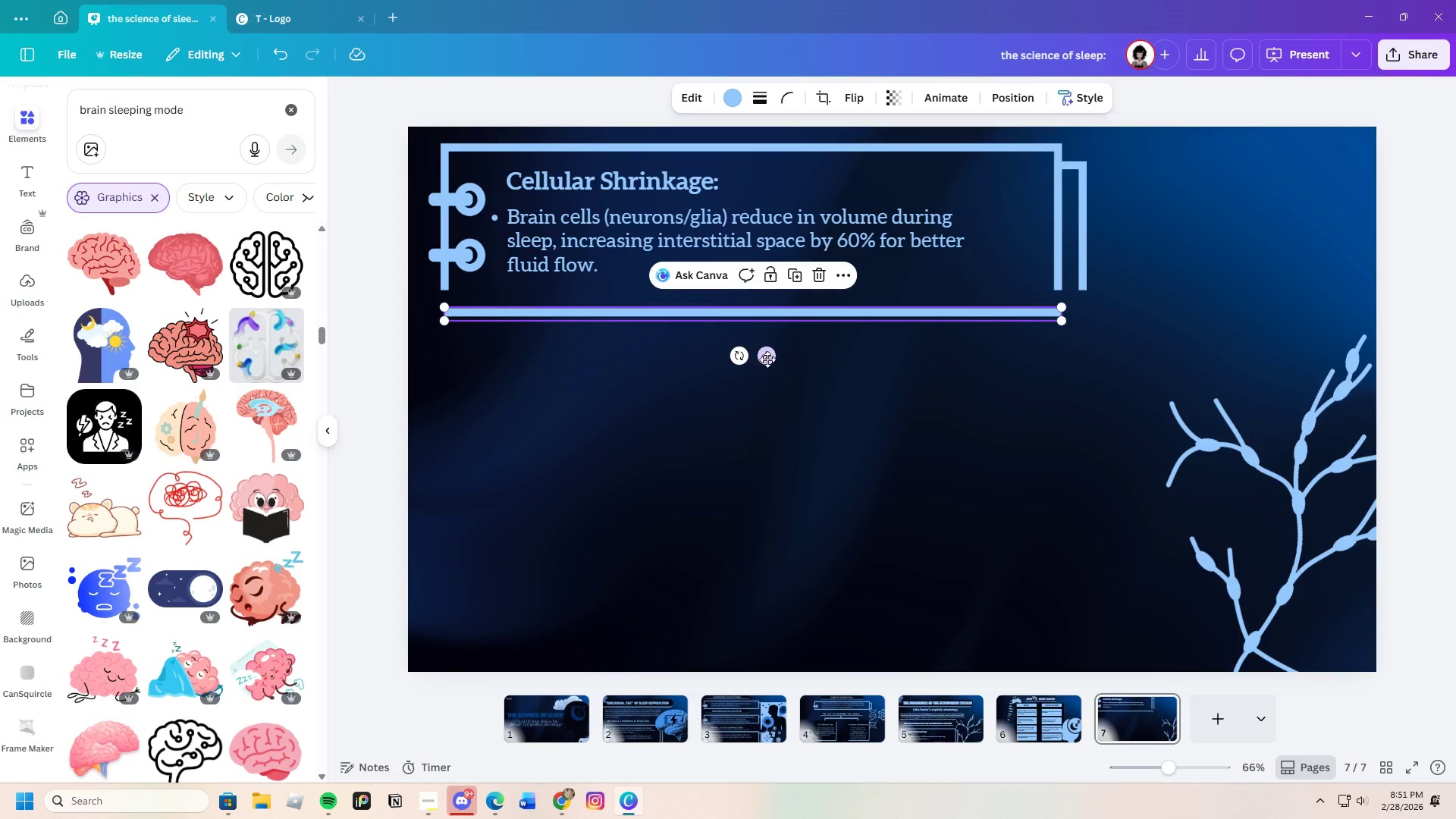 
left_click_drag(start_coordinate=[767, 359], to_coordinate=[765, 334])
 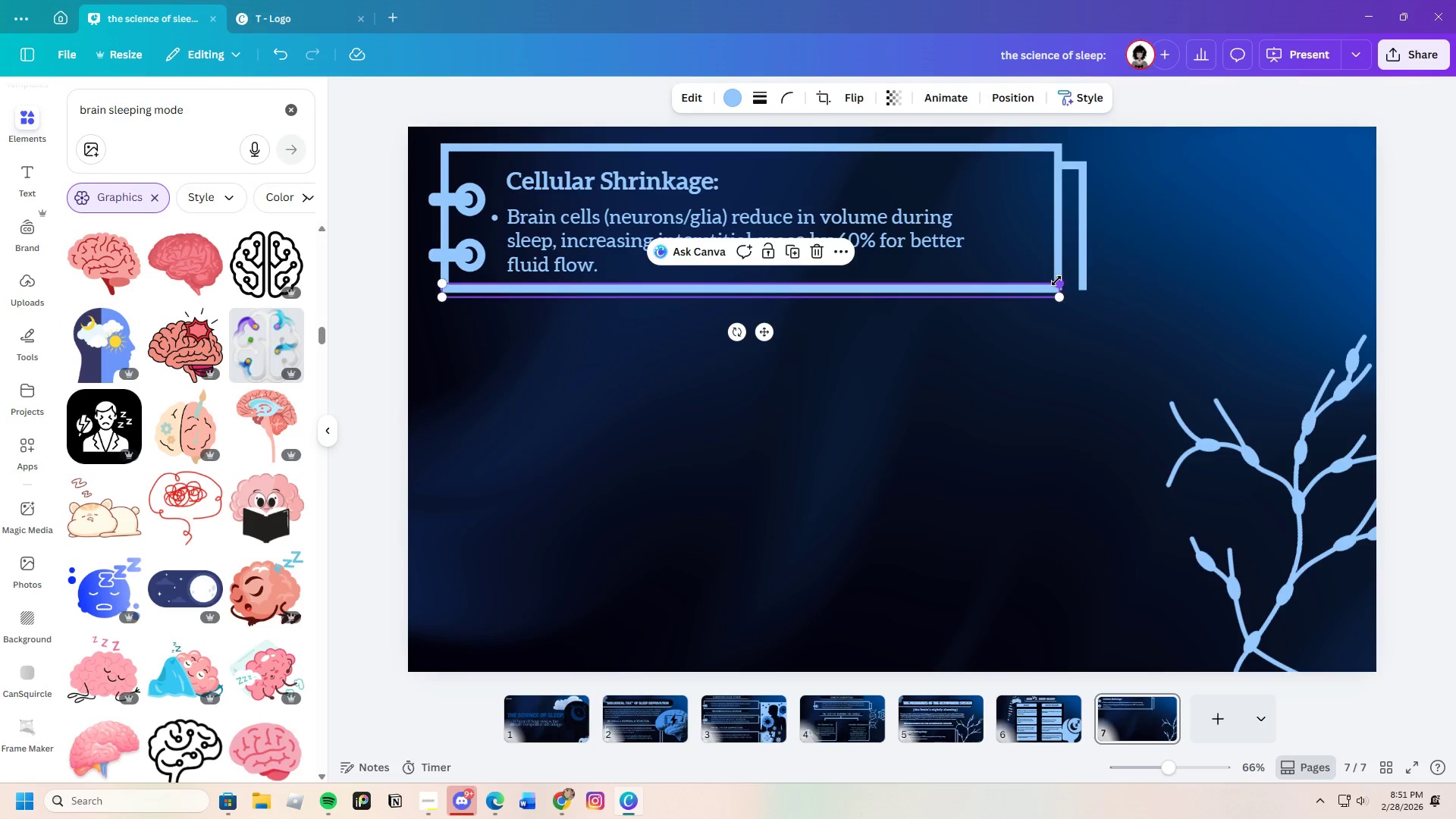 
left_click_drag(start_coordinate=[1059, 281], to_coordinate=[1064, 281])
 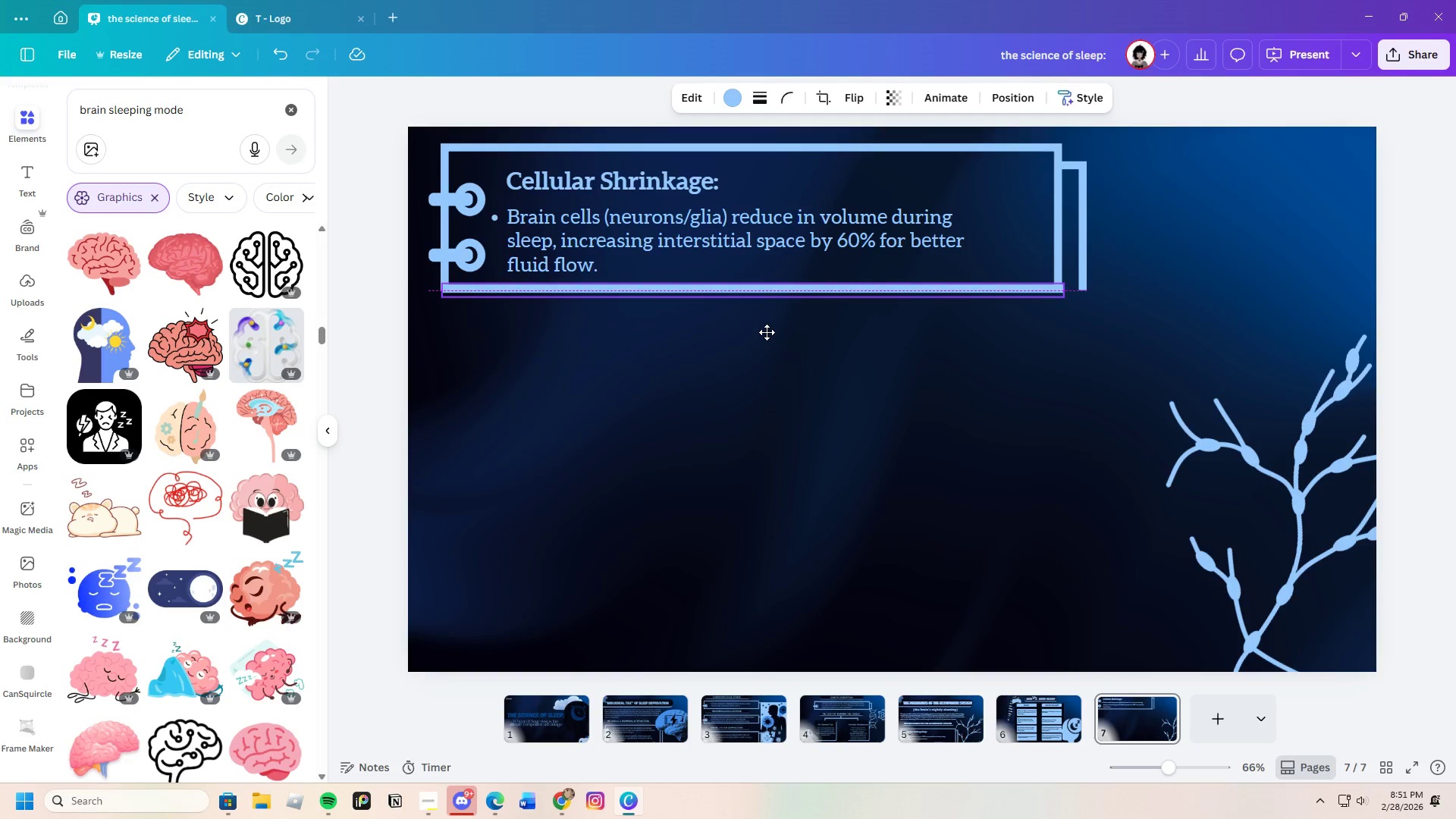 
wait(6.3)
 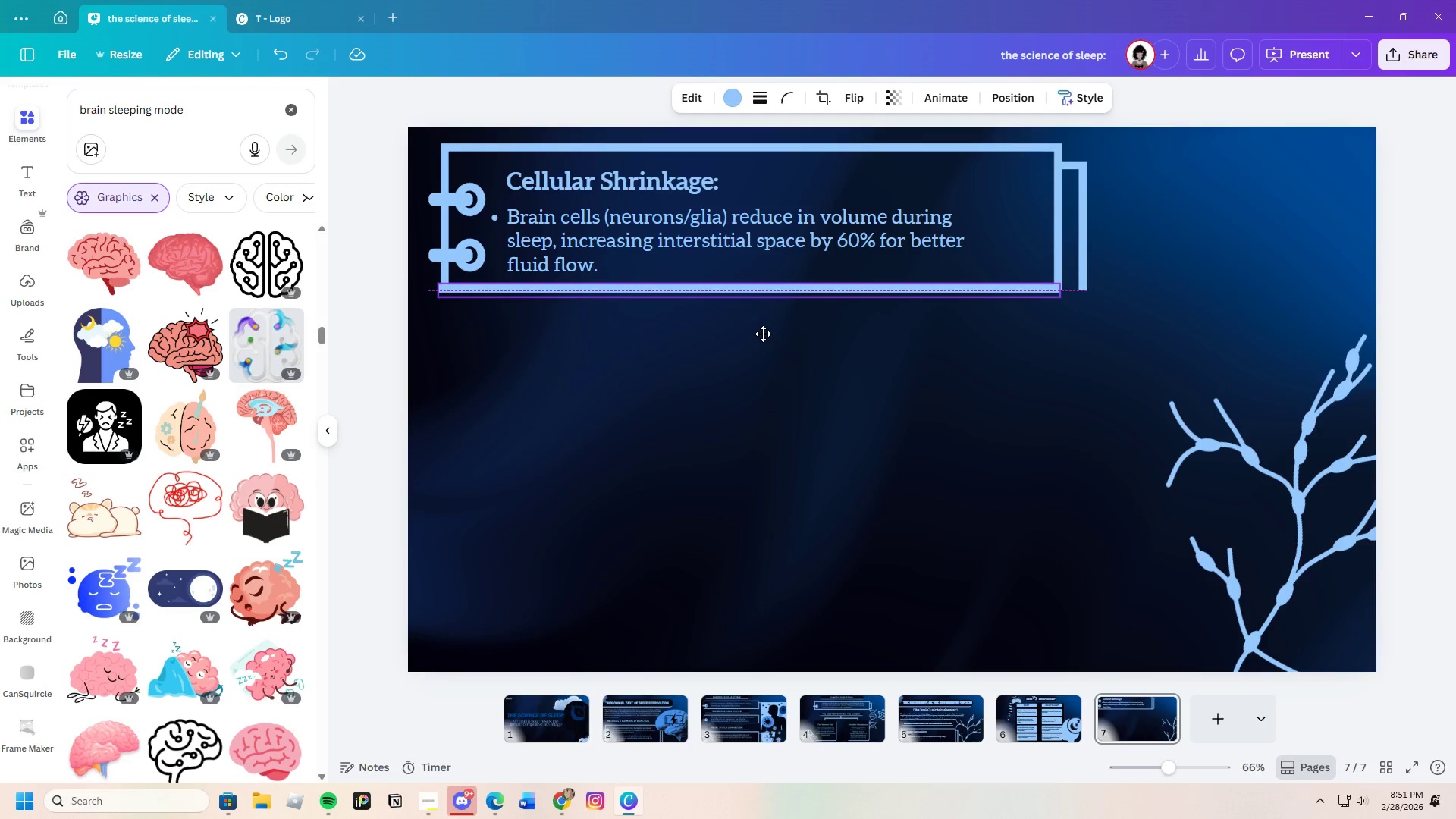 
left_click([1034, 331])
 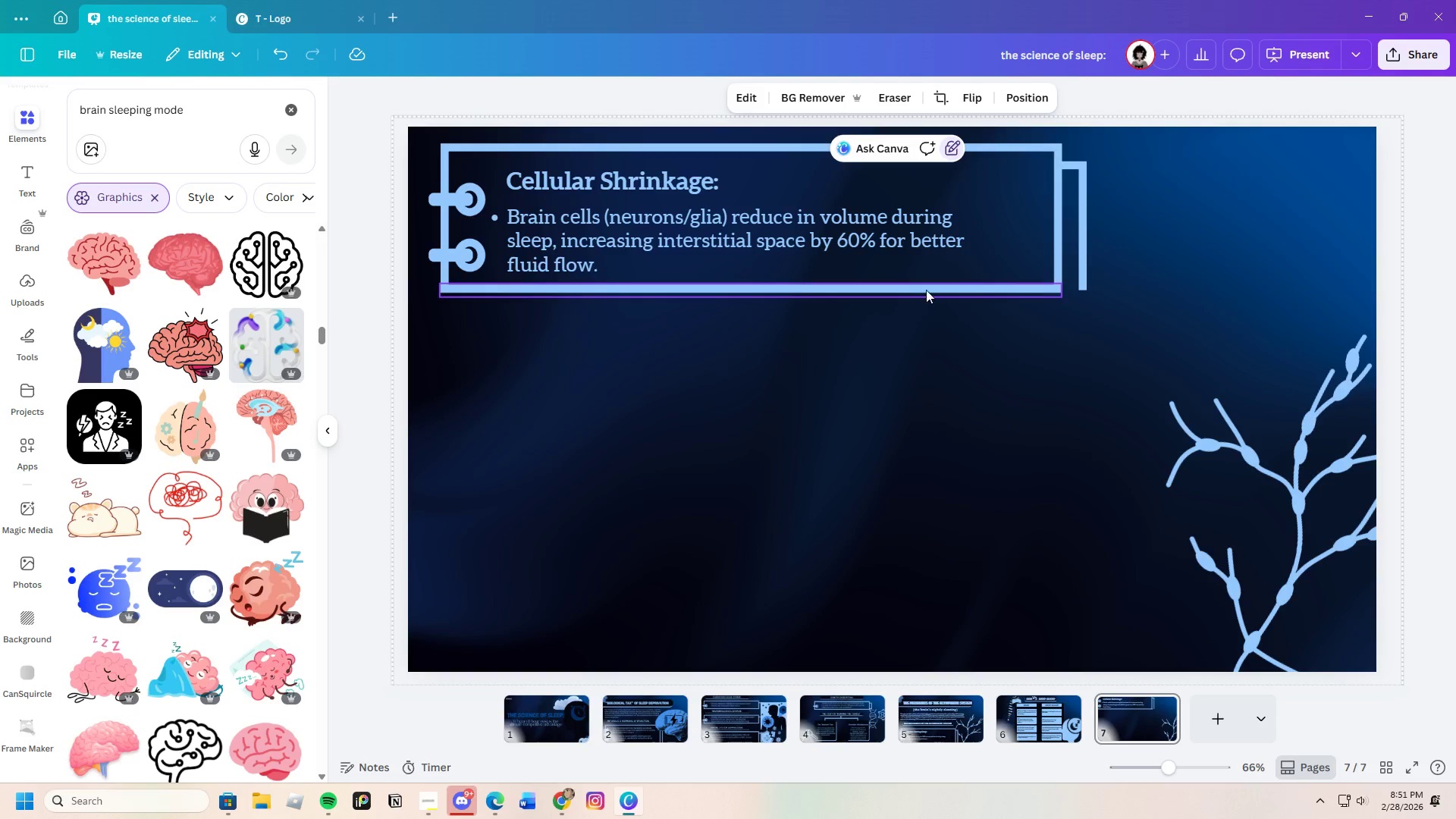 
left_click([926, 287])
 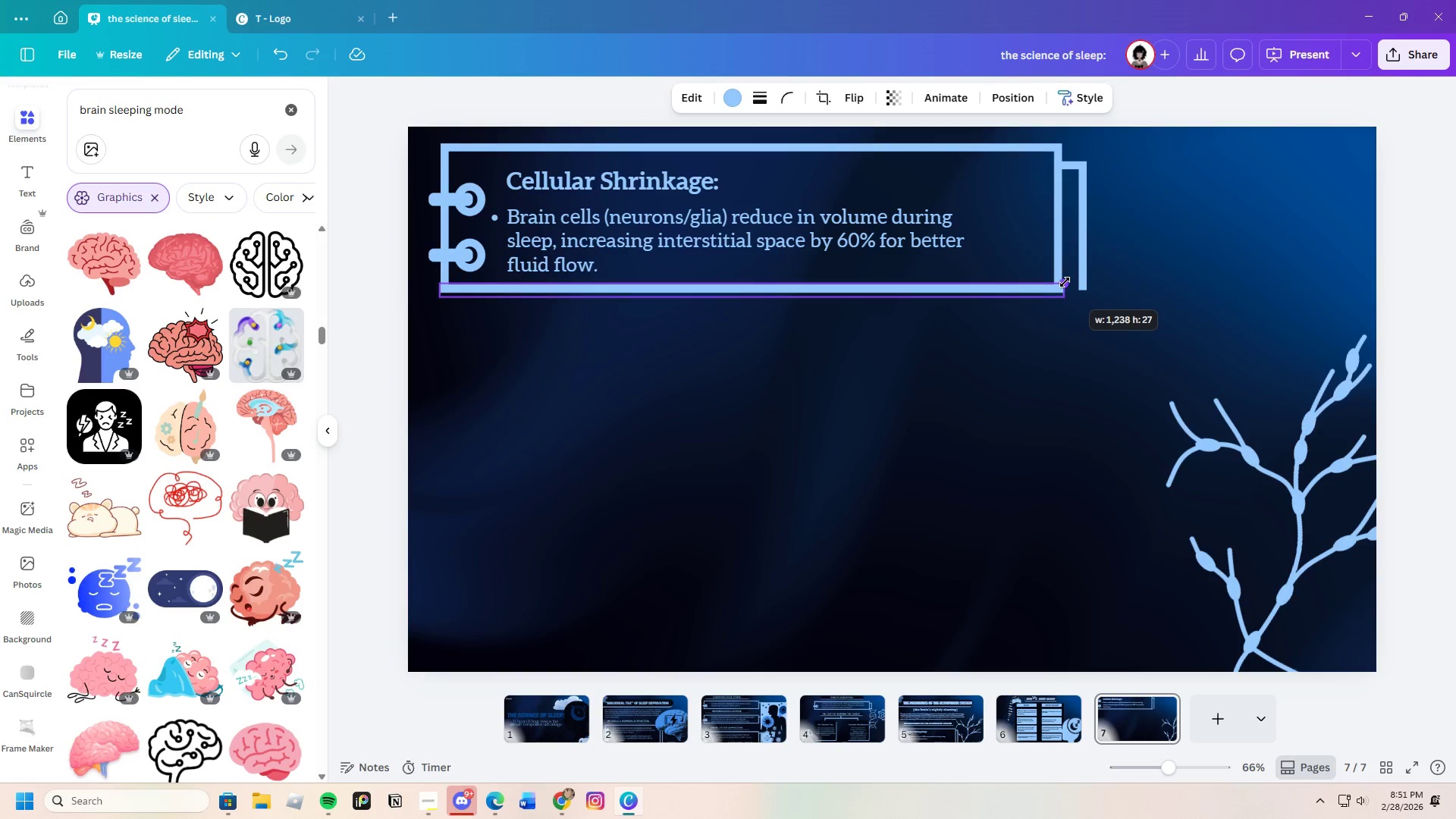 
left_click([1059, 317])
 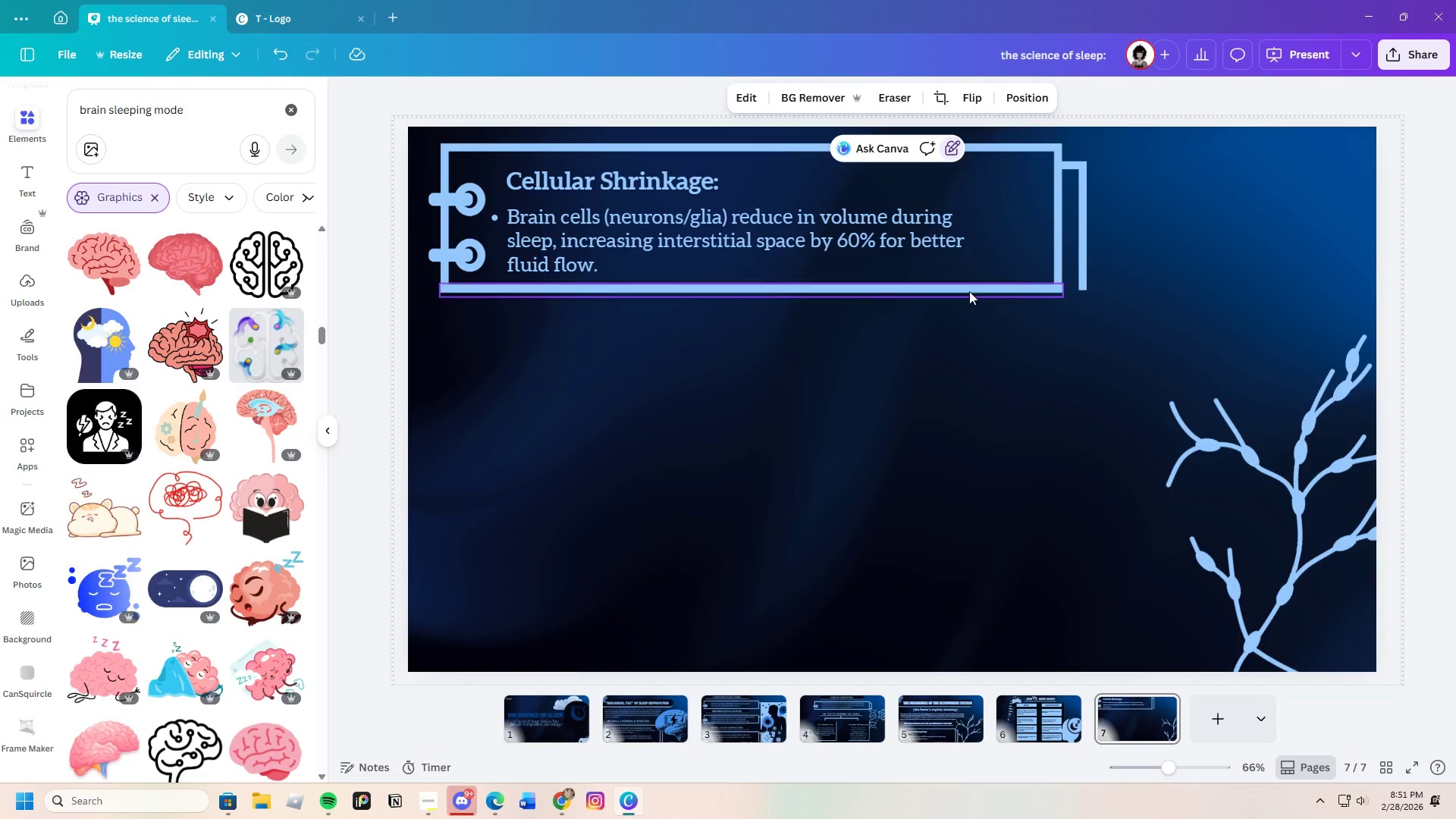 
left_click([962, 283])
 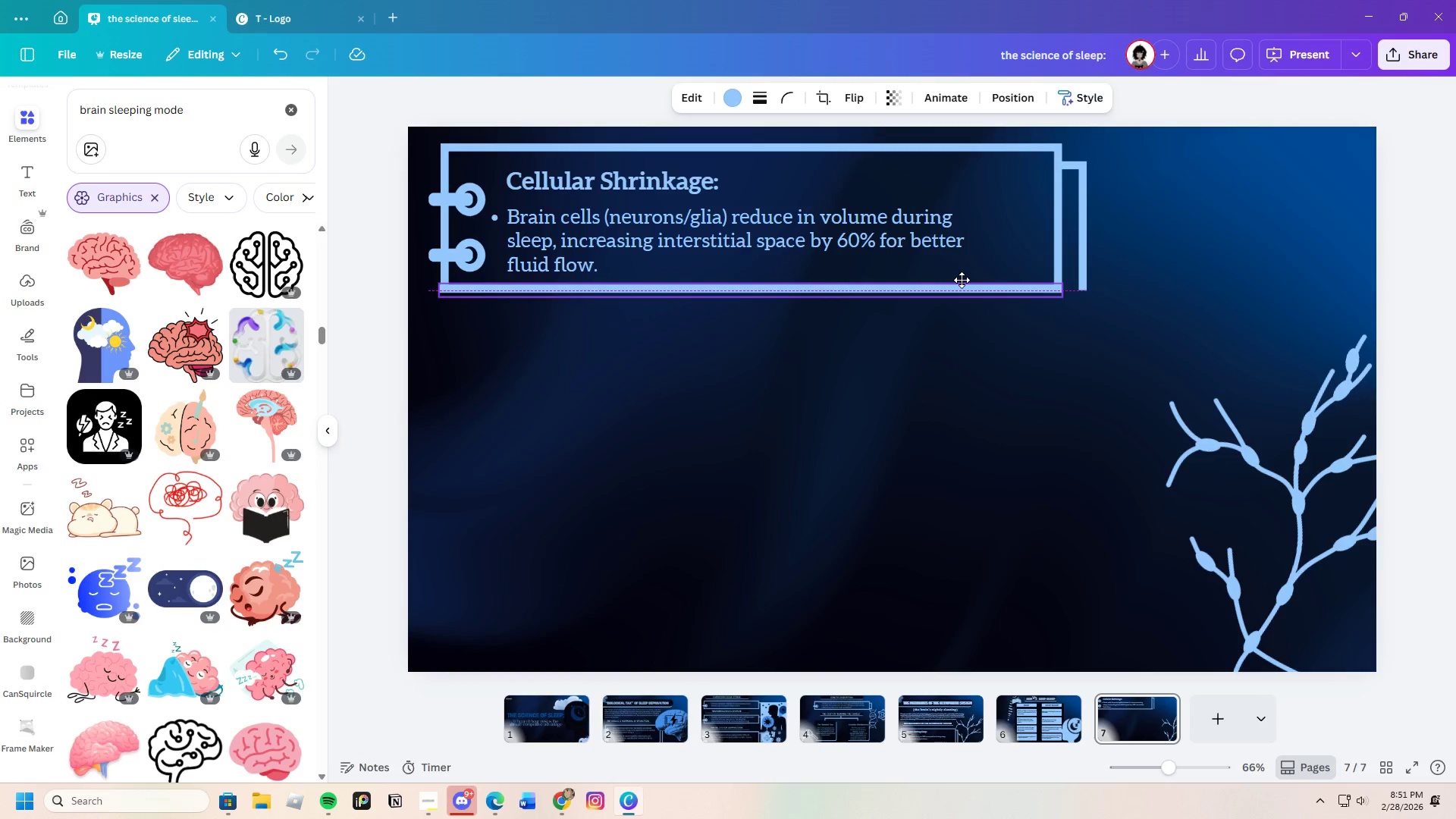 
left_click([1043, 340])
 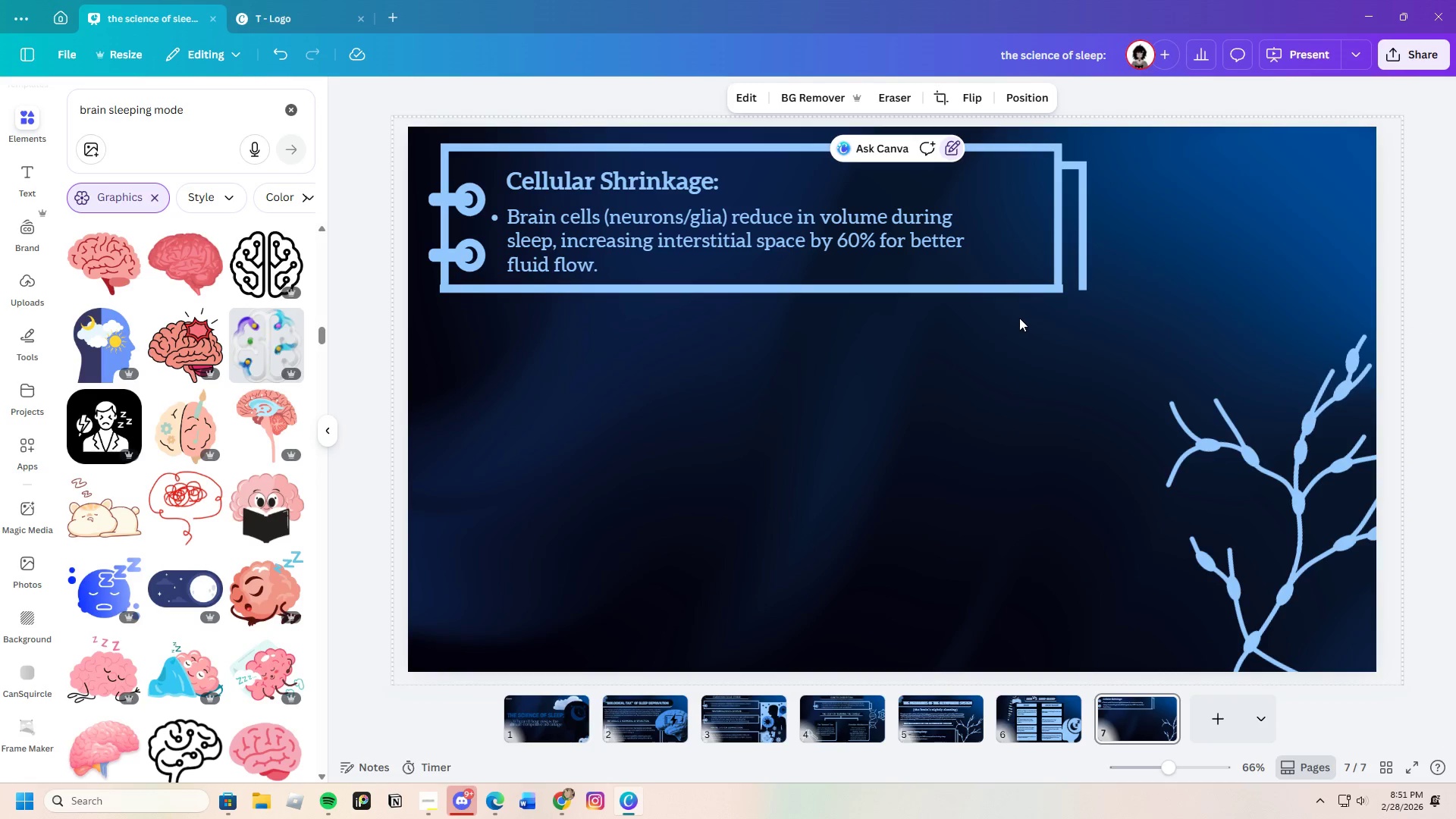 
left_click([1008, 290])
 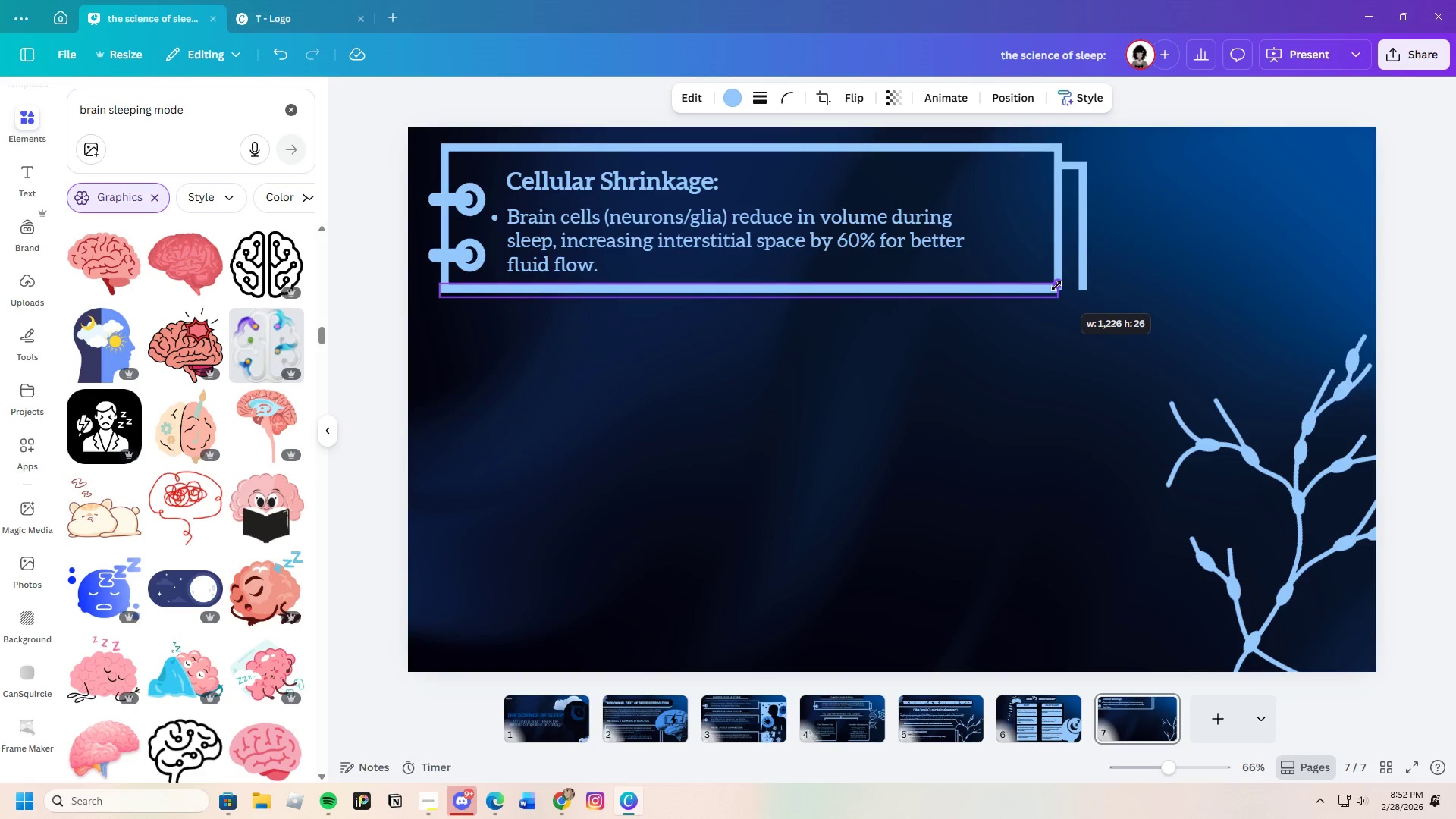 
left_click([1059, 356])
 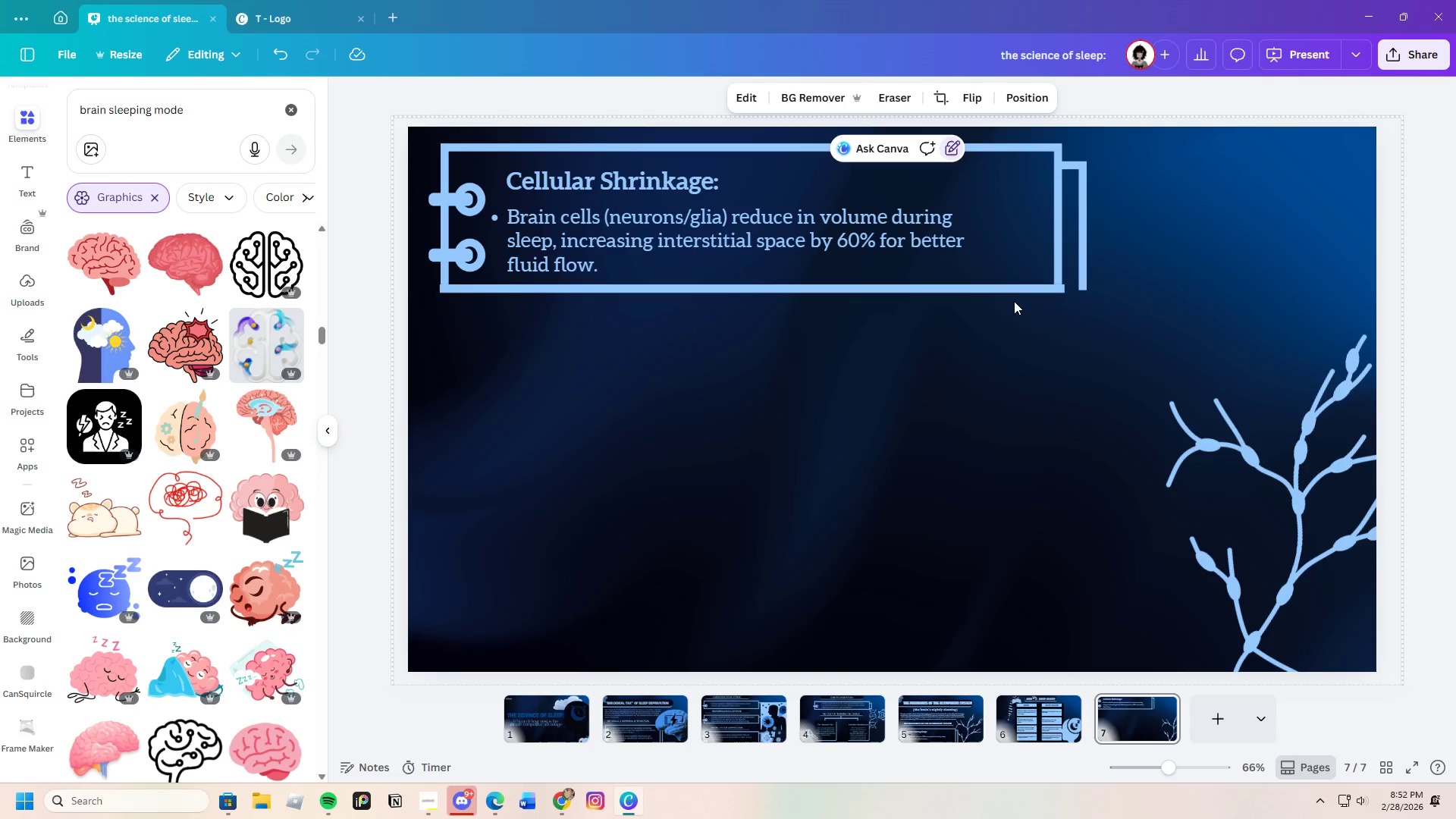 
left_click([1023, 292])
 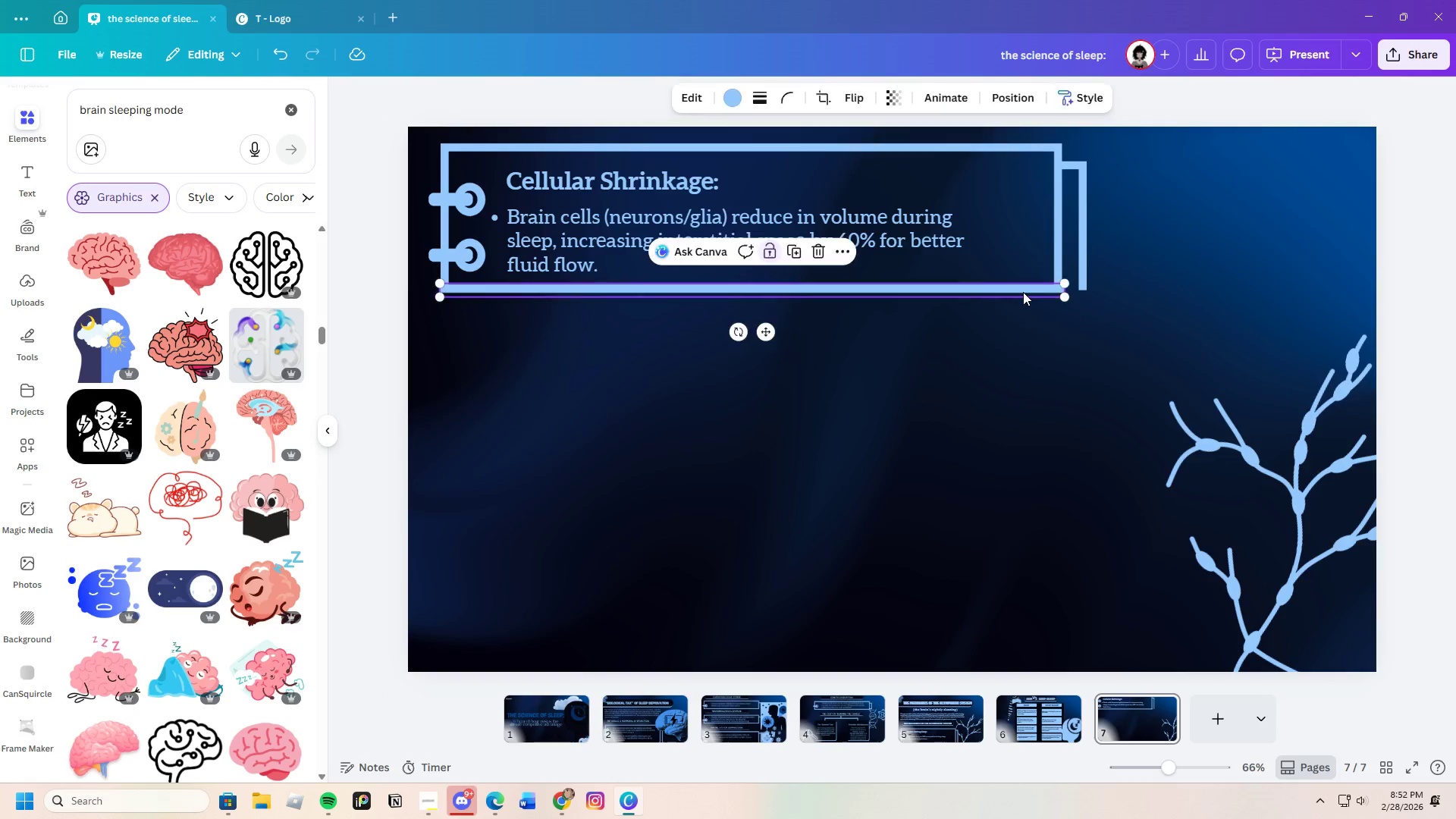 
mouse_move([1076, 309])
 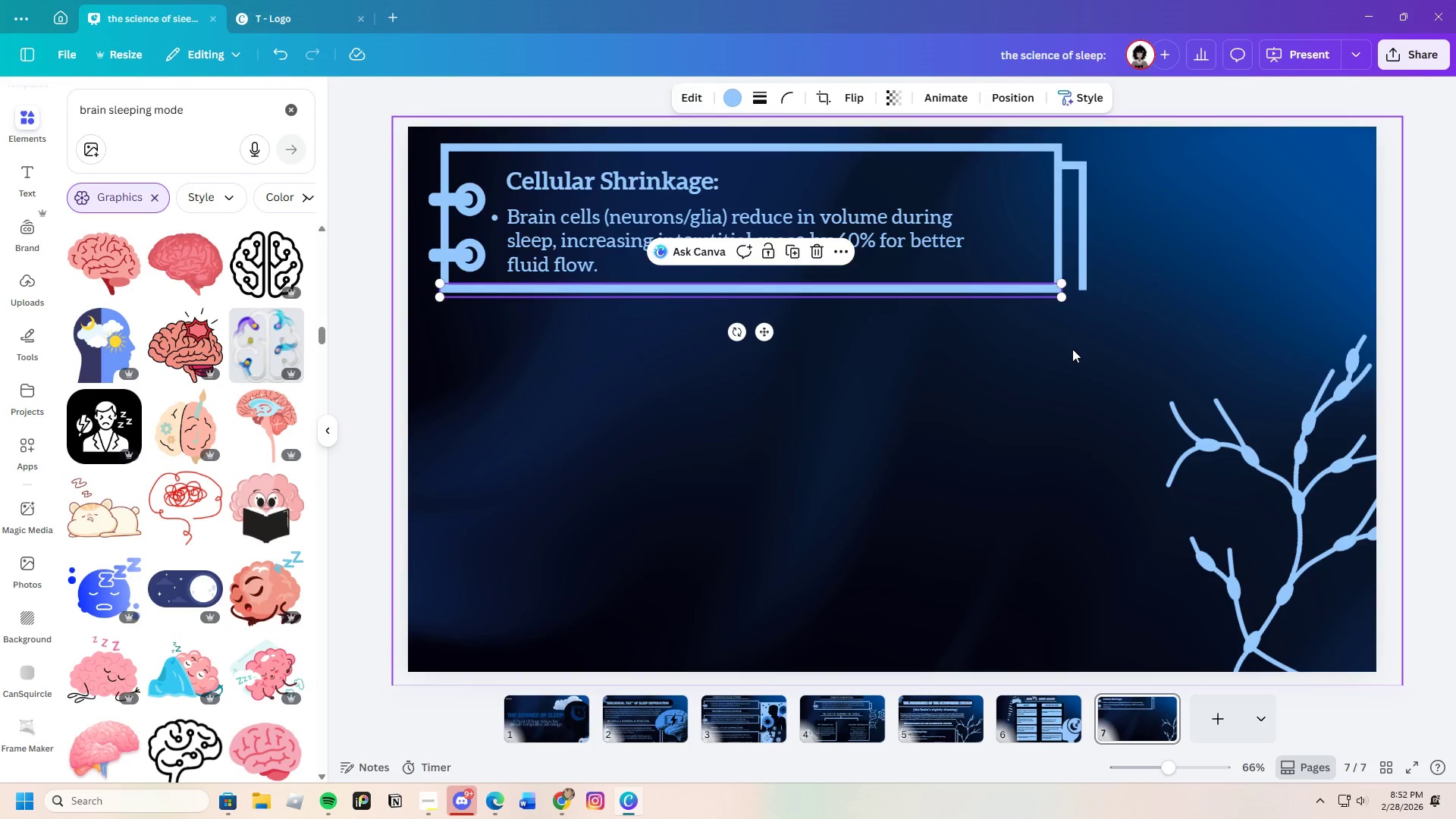 
left_click([1072, 349])
 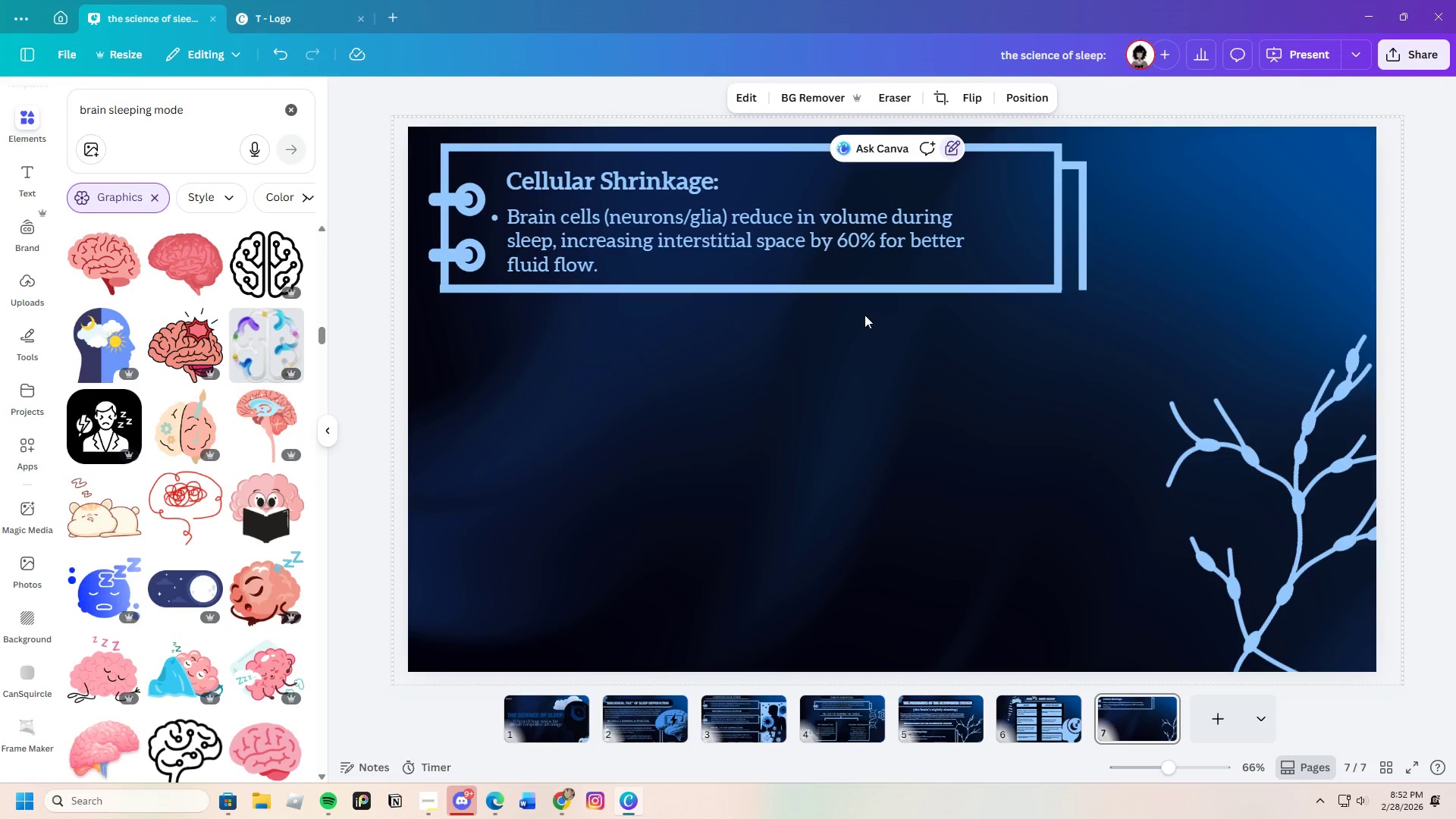 
left_click([852, 293])
 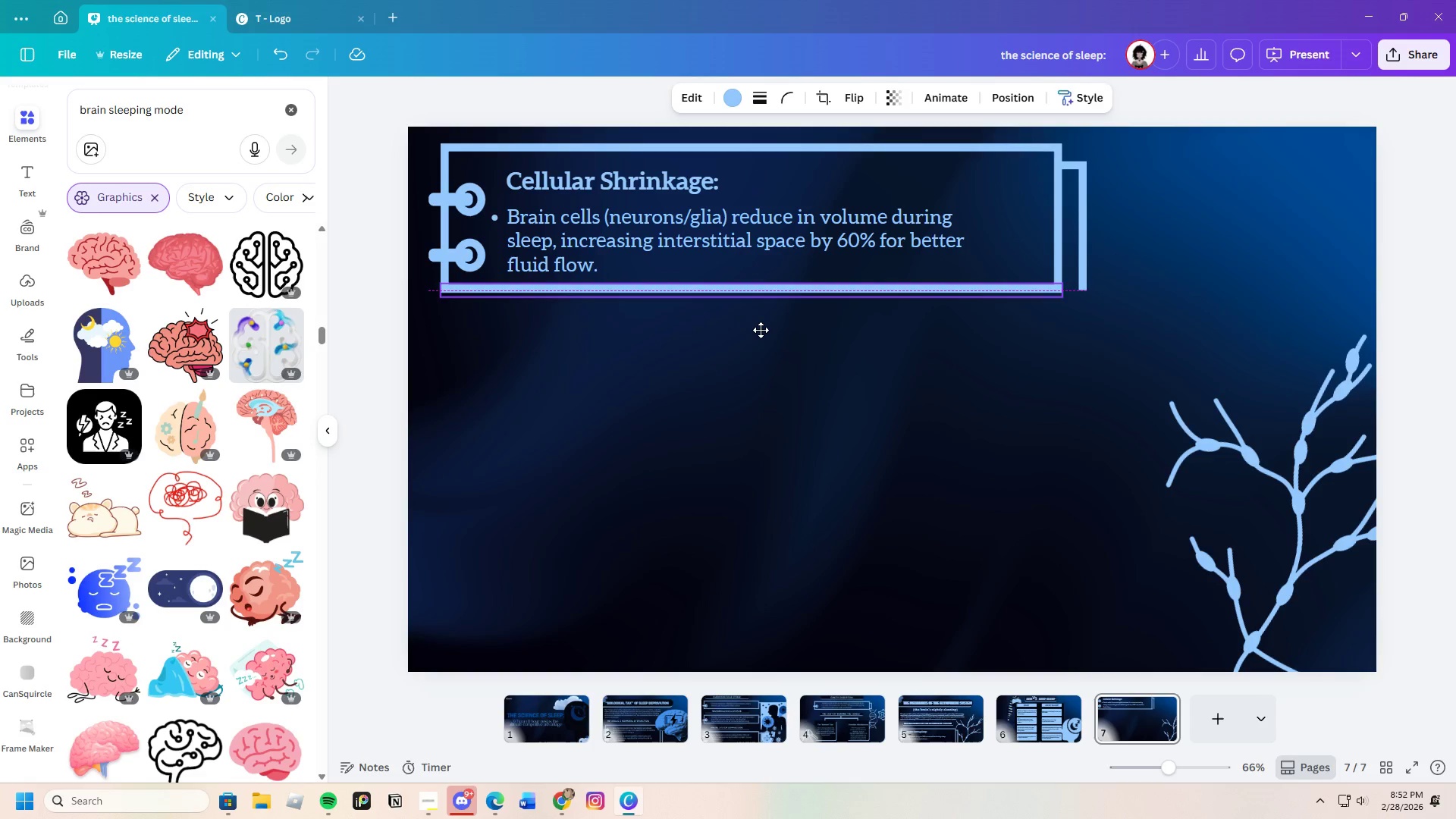 
wait(5.05)
 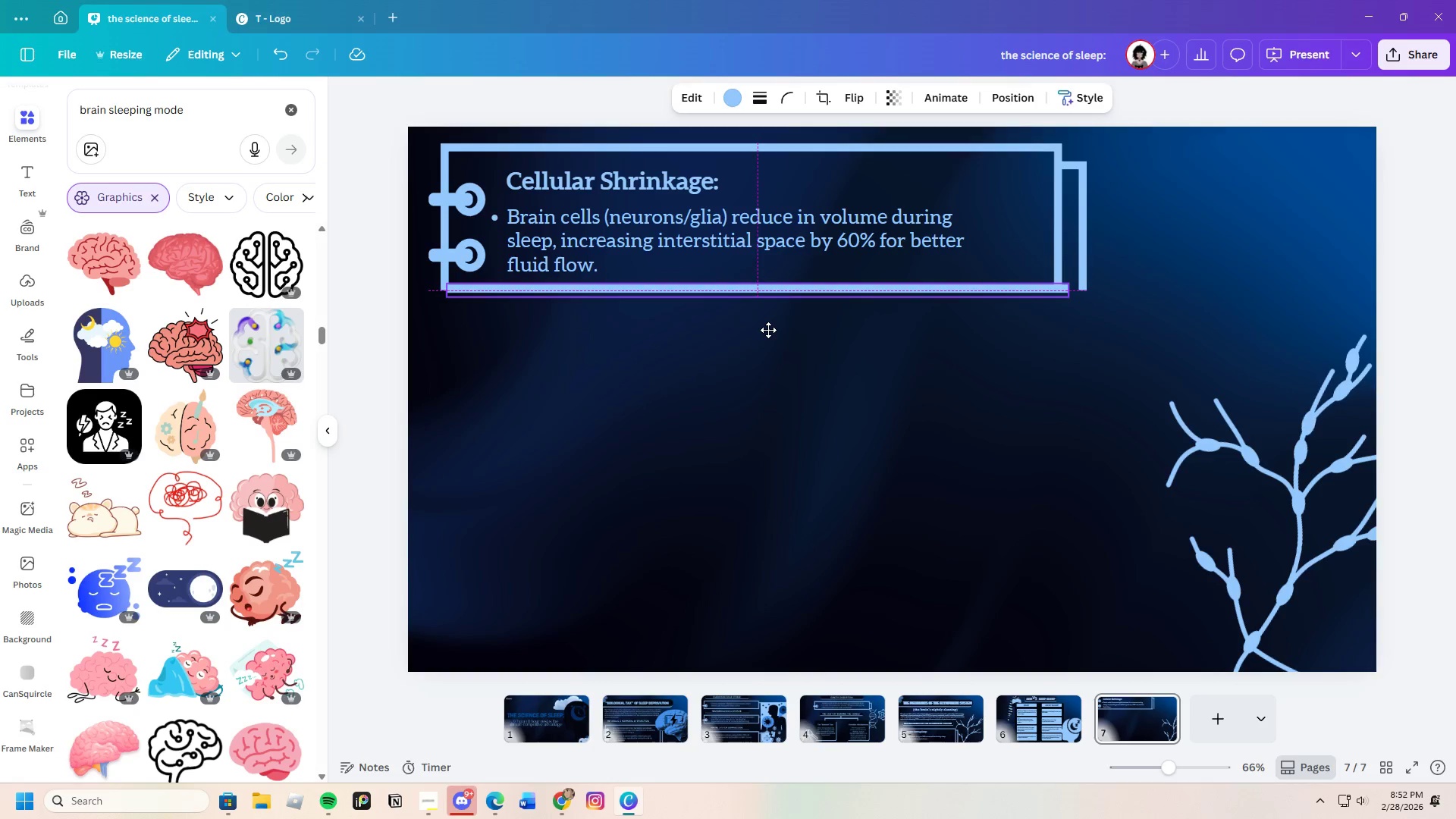 
left_click([879, 388])
 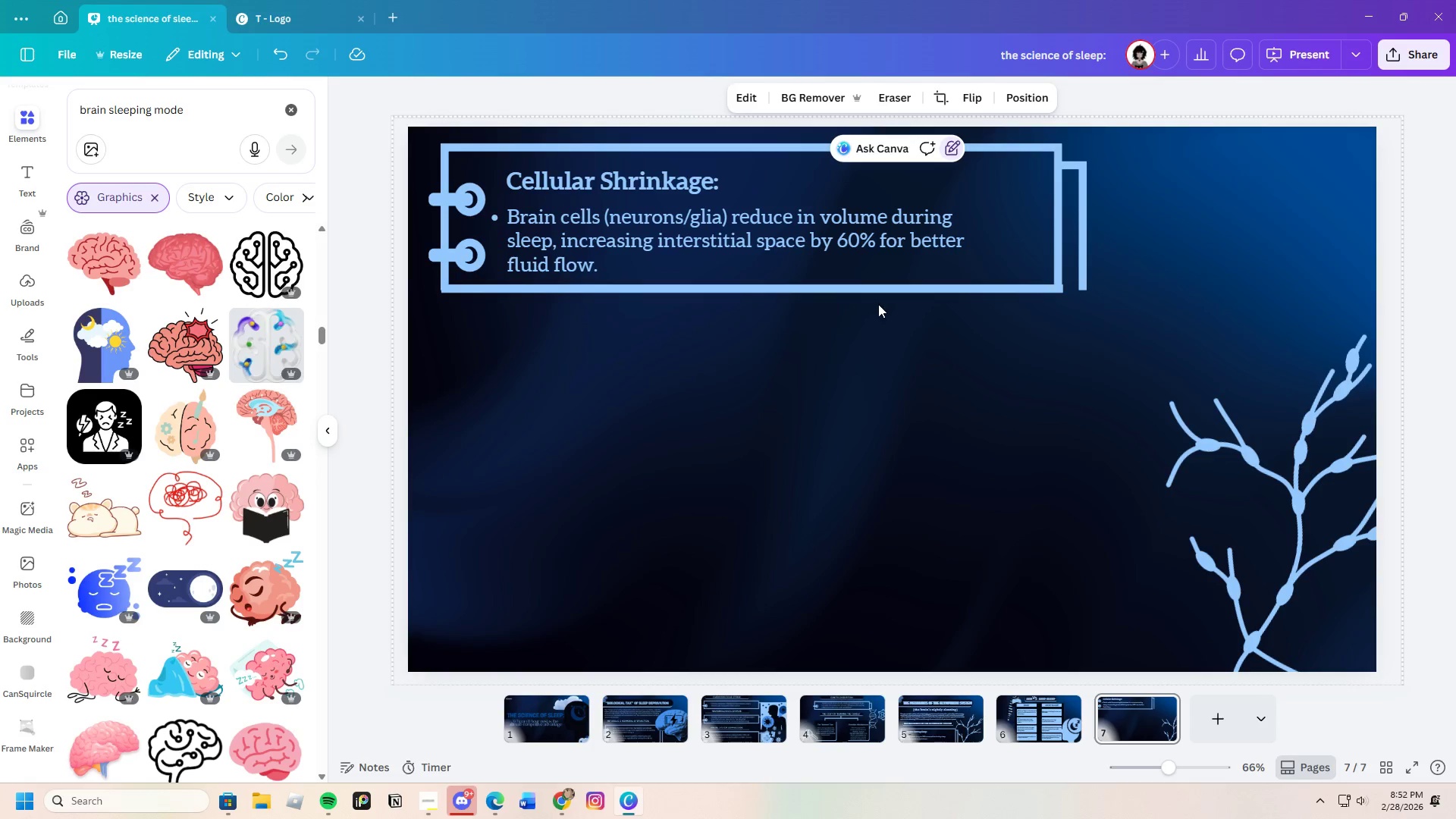 
left_click([883, 297])
 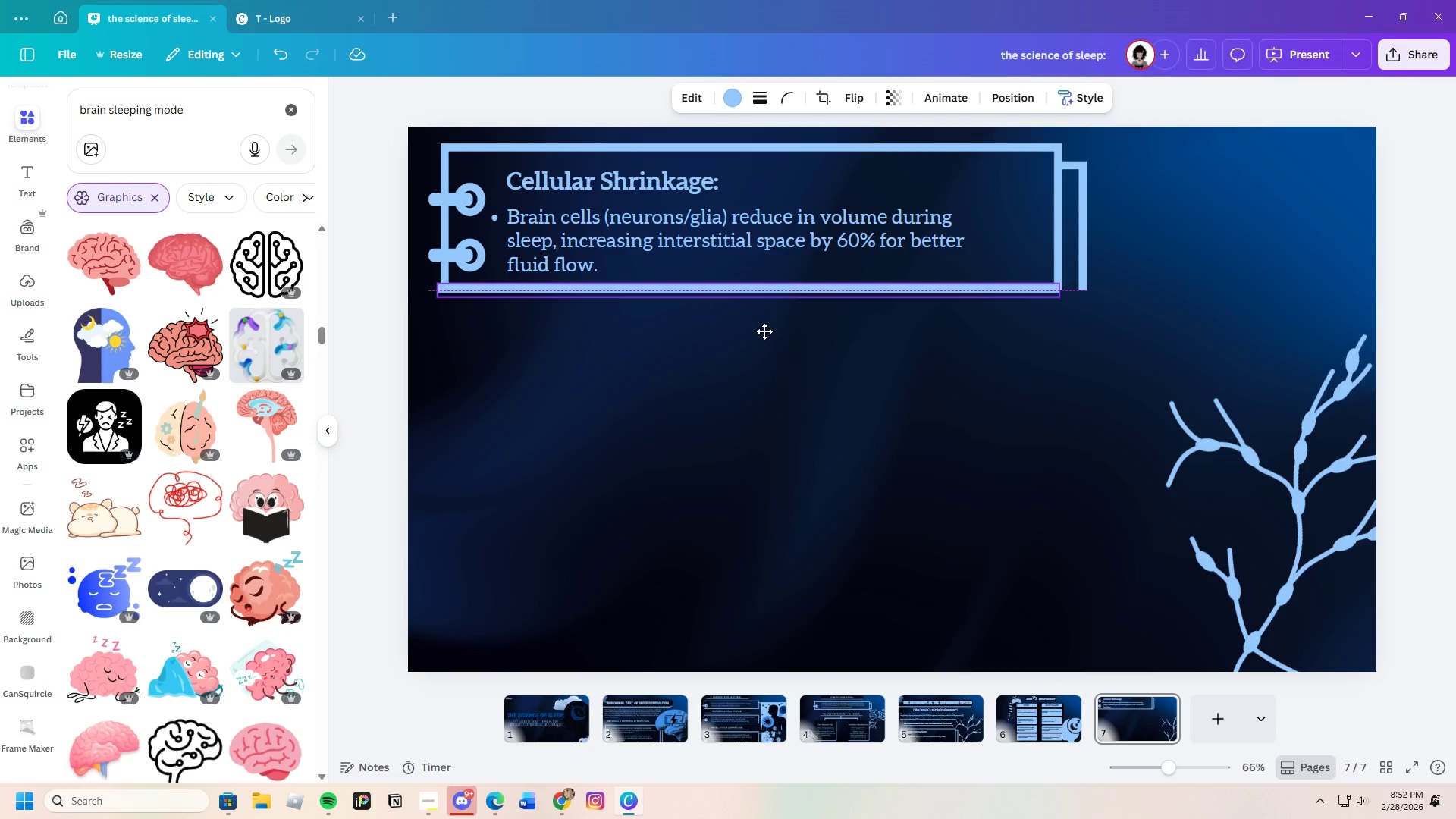 
left_click([831, 364])
 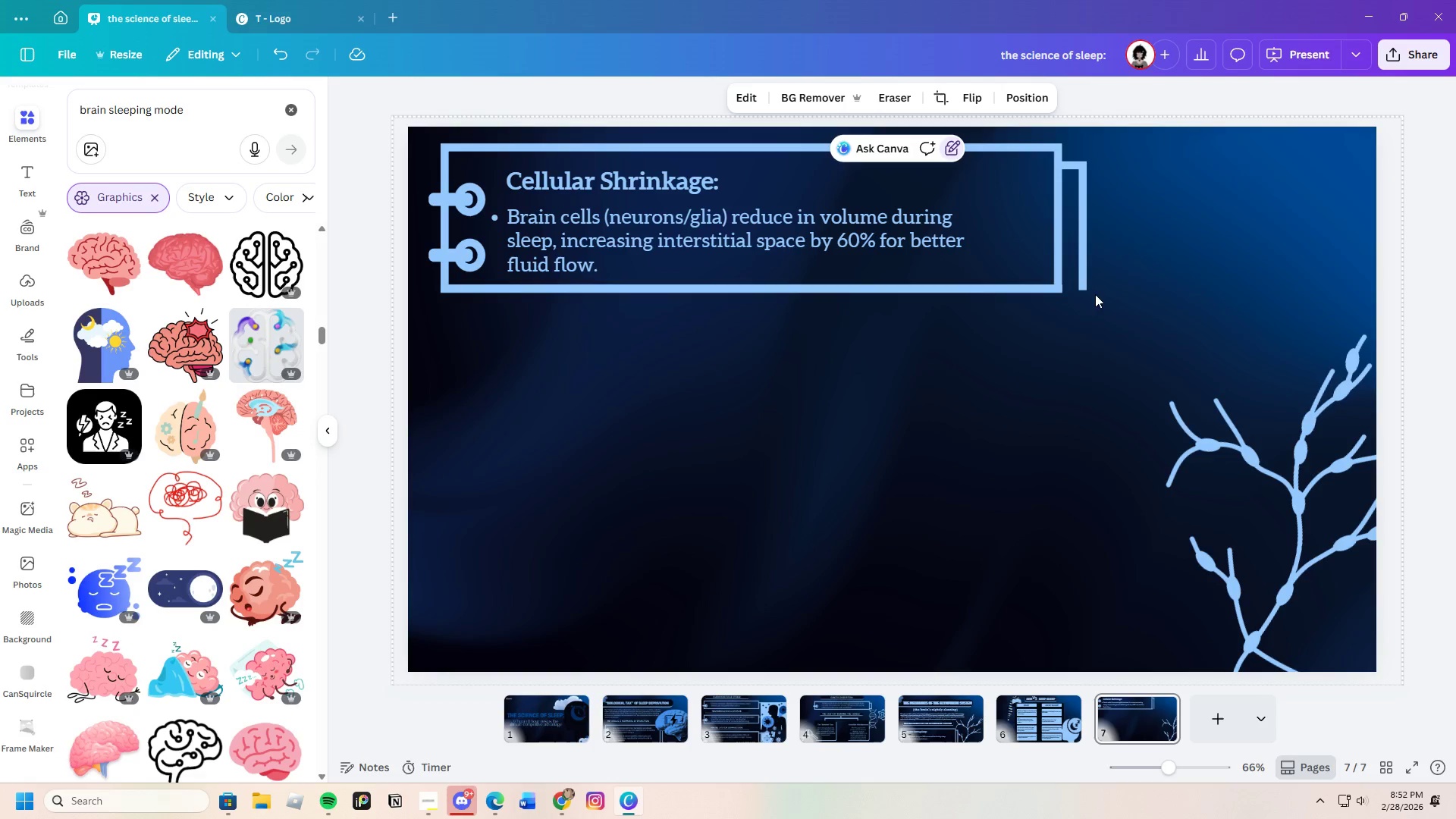 
left_click([1013, 290])
 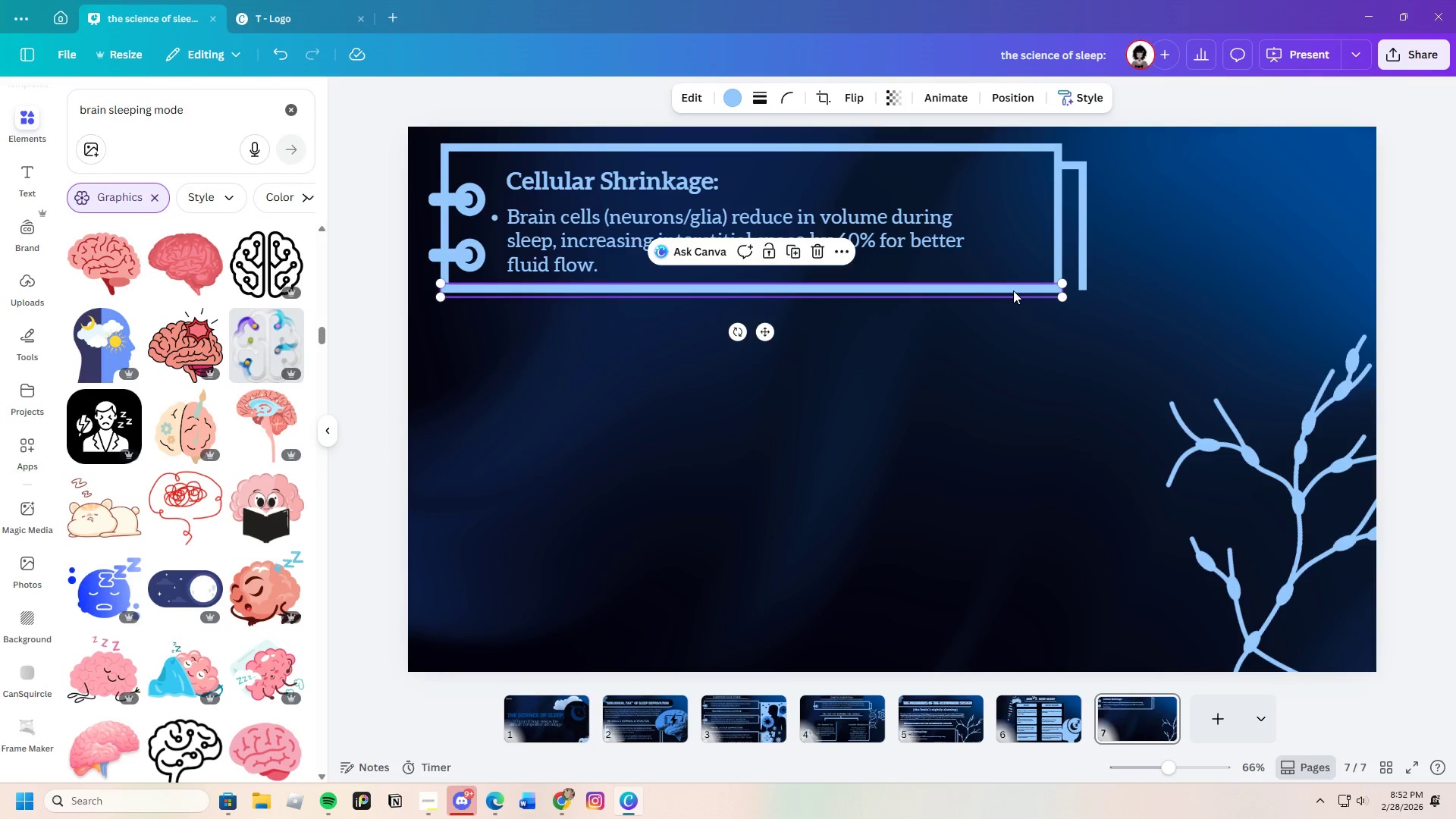 
key(Control+C)
 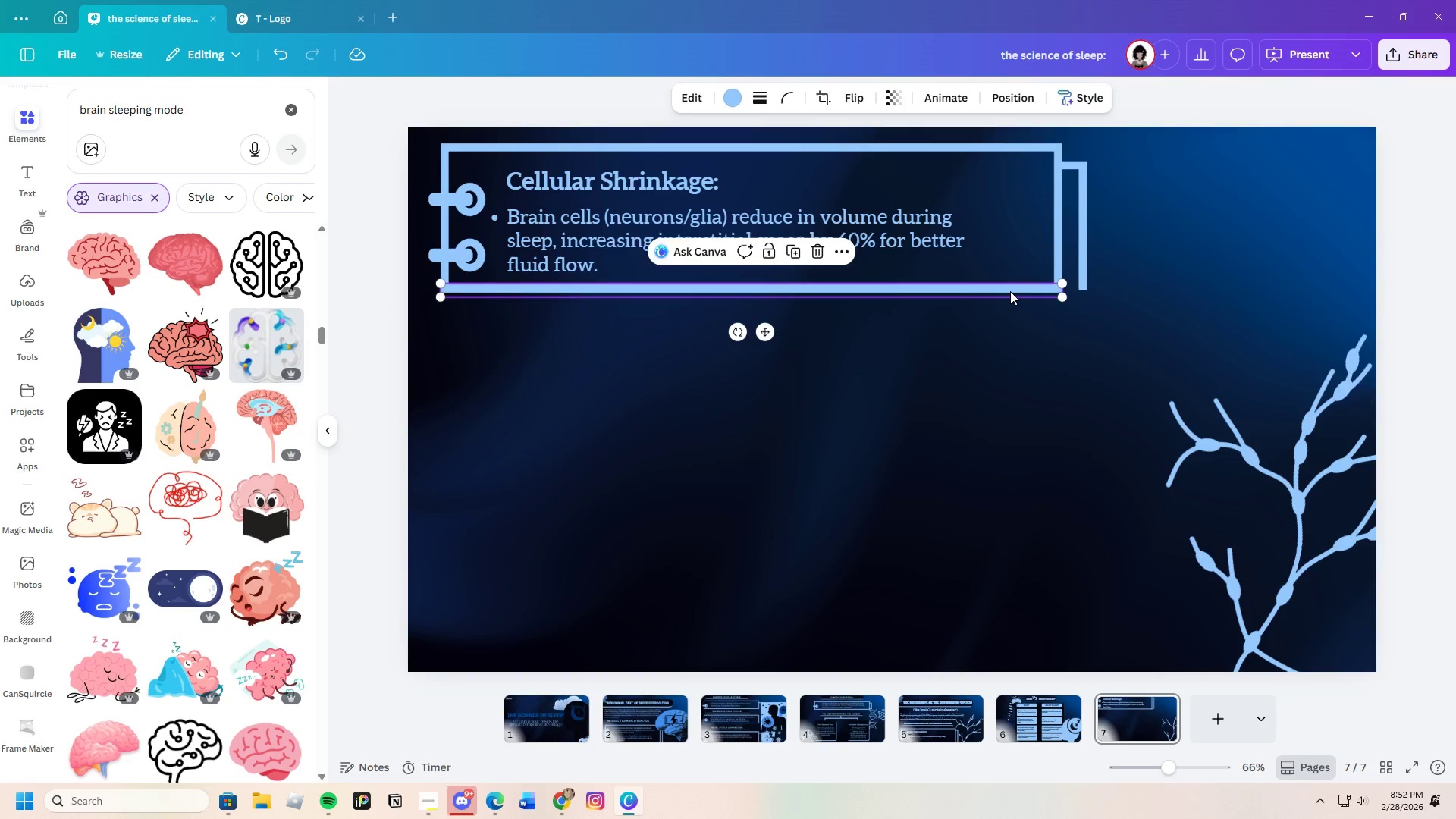 
key(Control+V)
 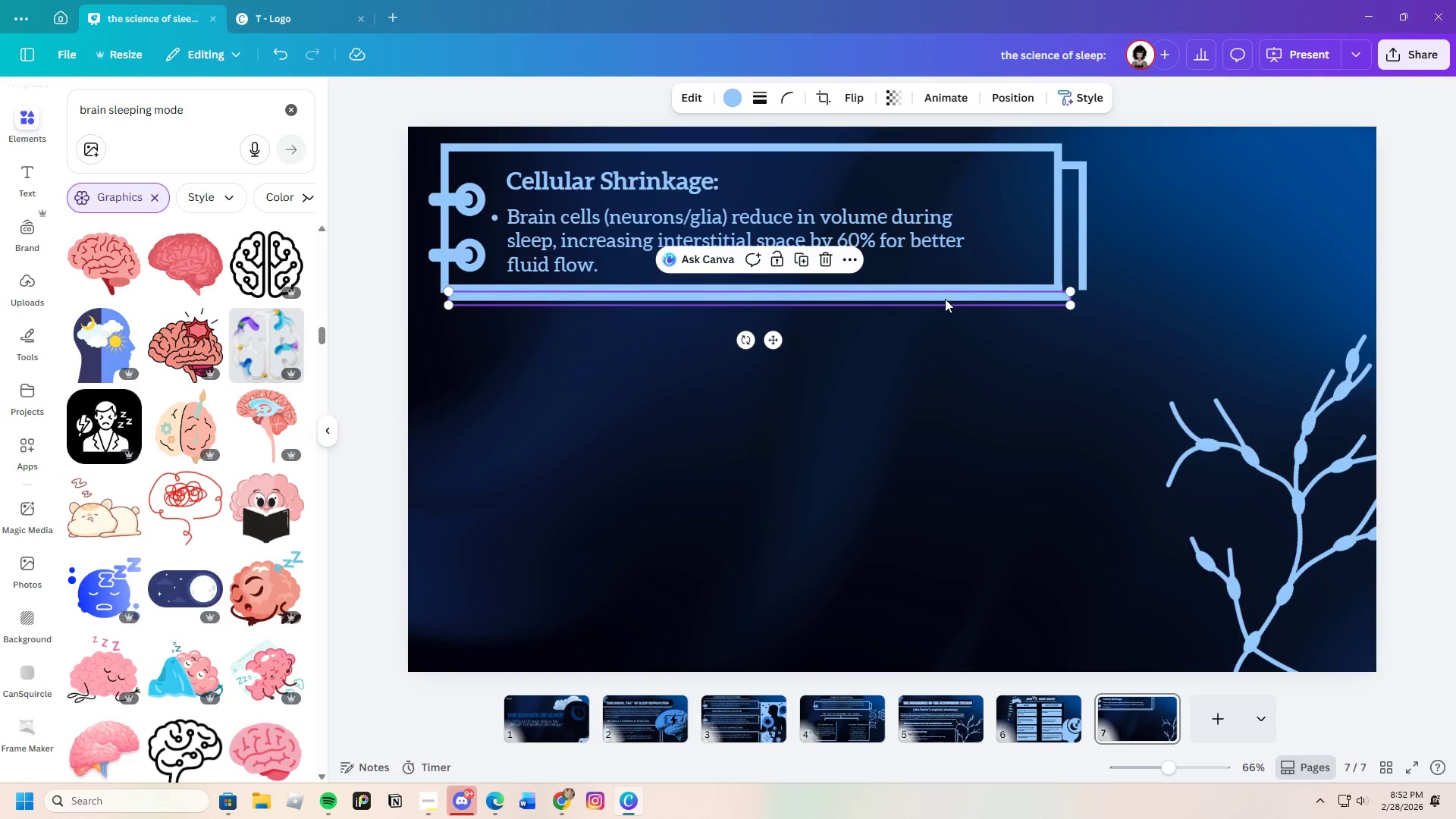 
left_click_drag(start_coordinate=[945, 299], to_coordinate=[1031, 328])
 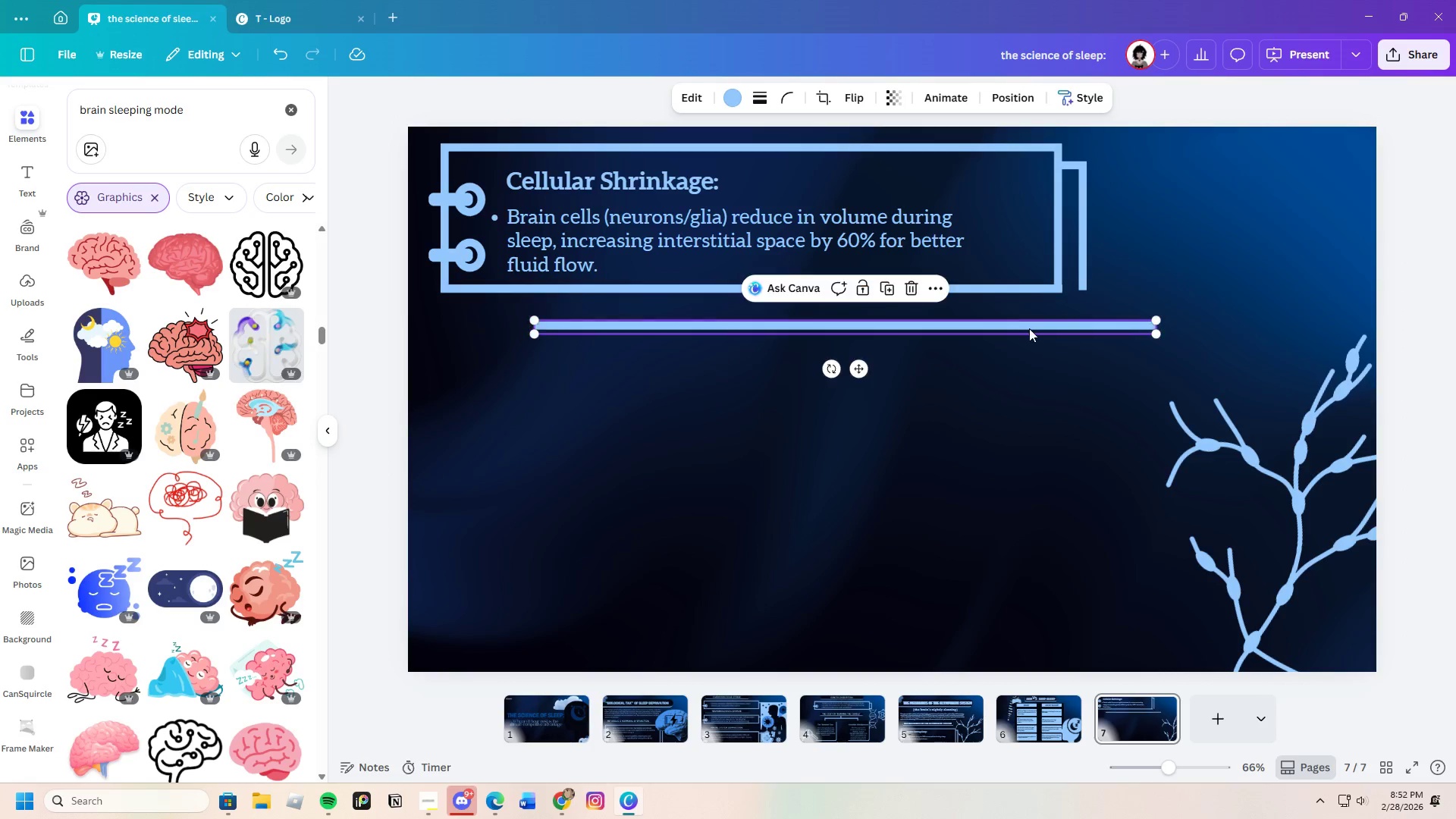 
double_click([1029, 328])
 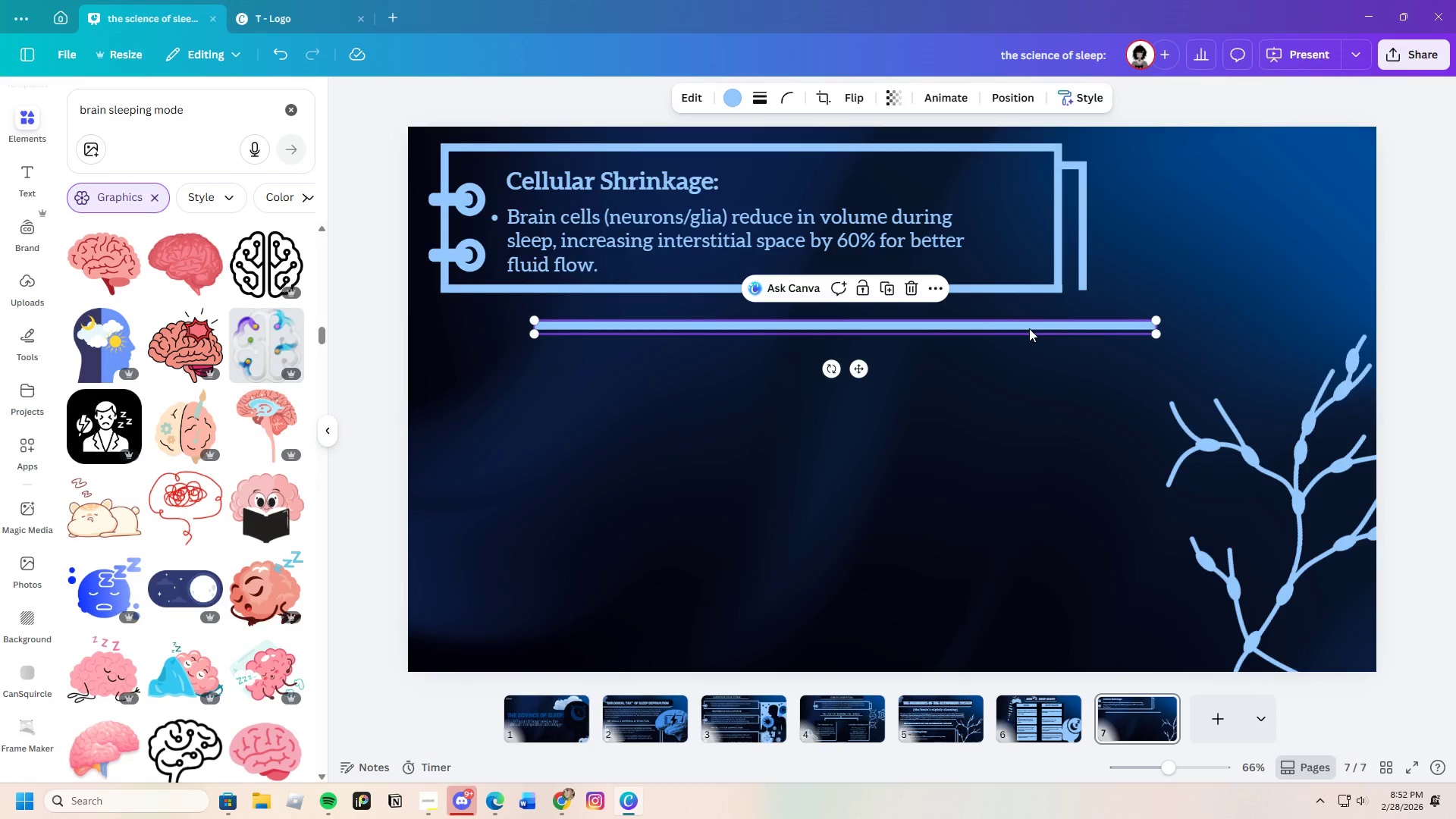 
triple_click([1029, 328])
 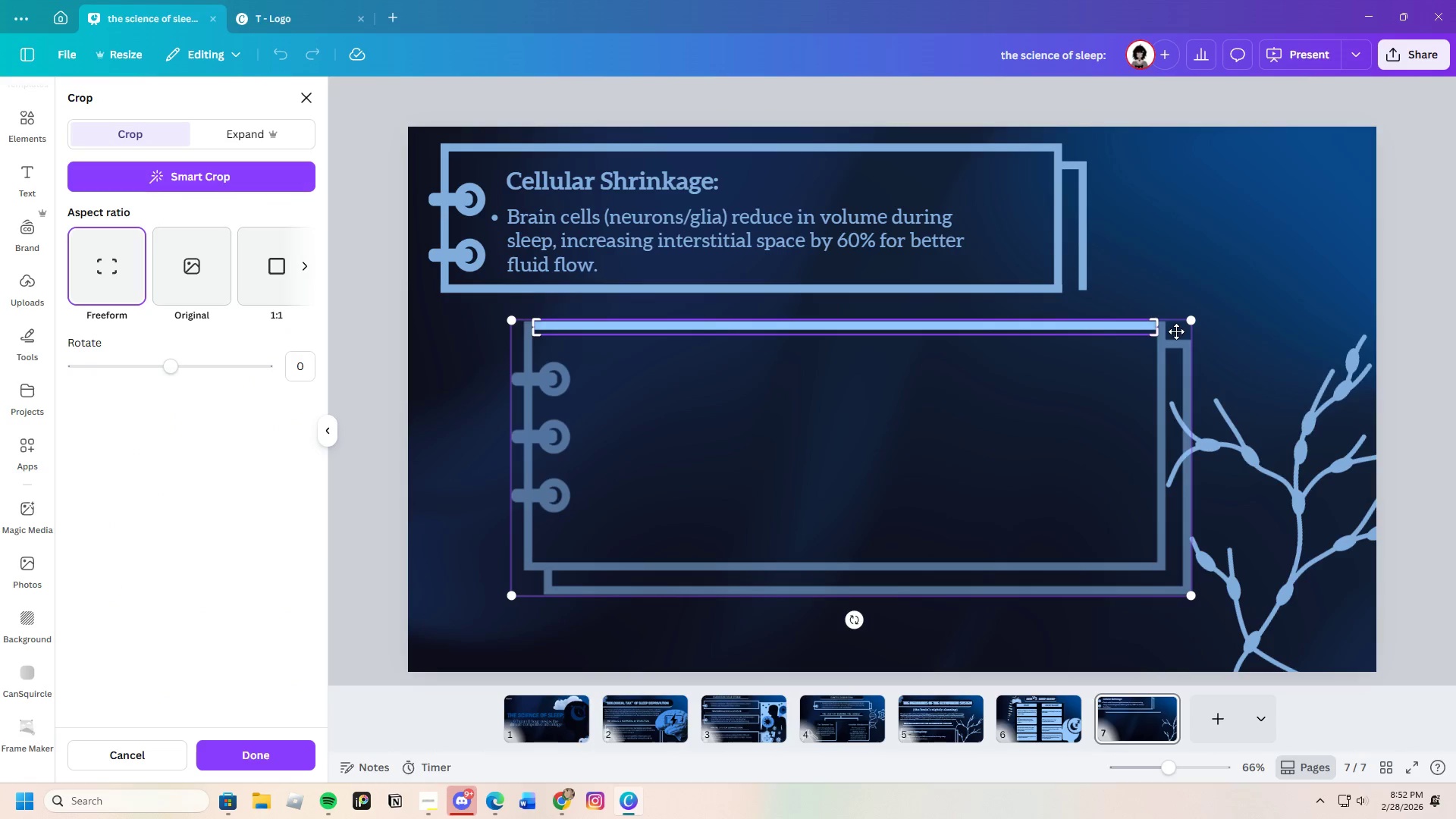 
left_click_drag(start_coordinate=[1152, 331], to_coordinate=[968, 331])
 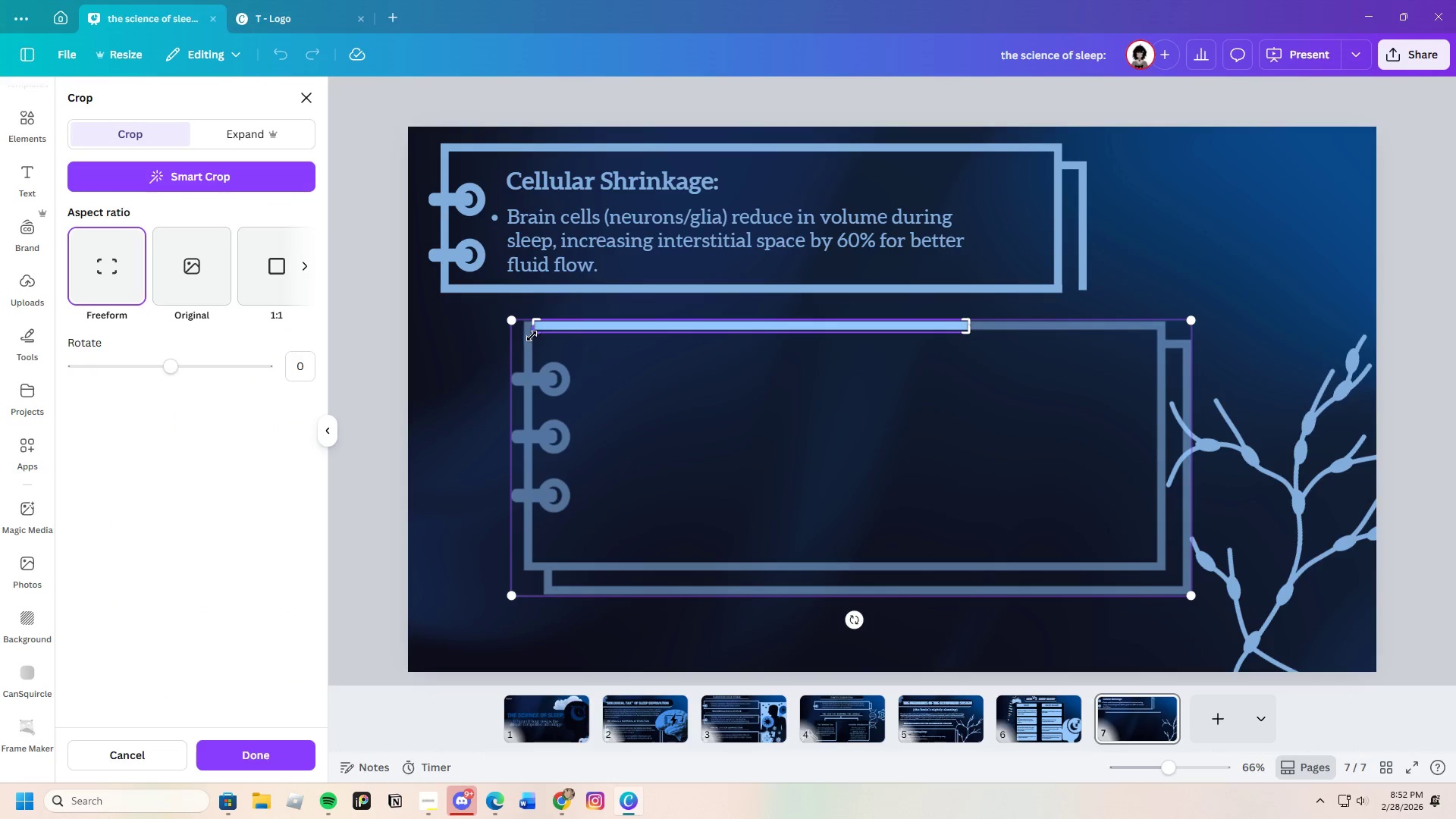 
left_click_drag(start_coordinate=[534, 334], to_coordinate=[940, 330])
 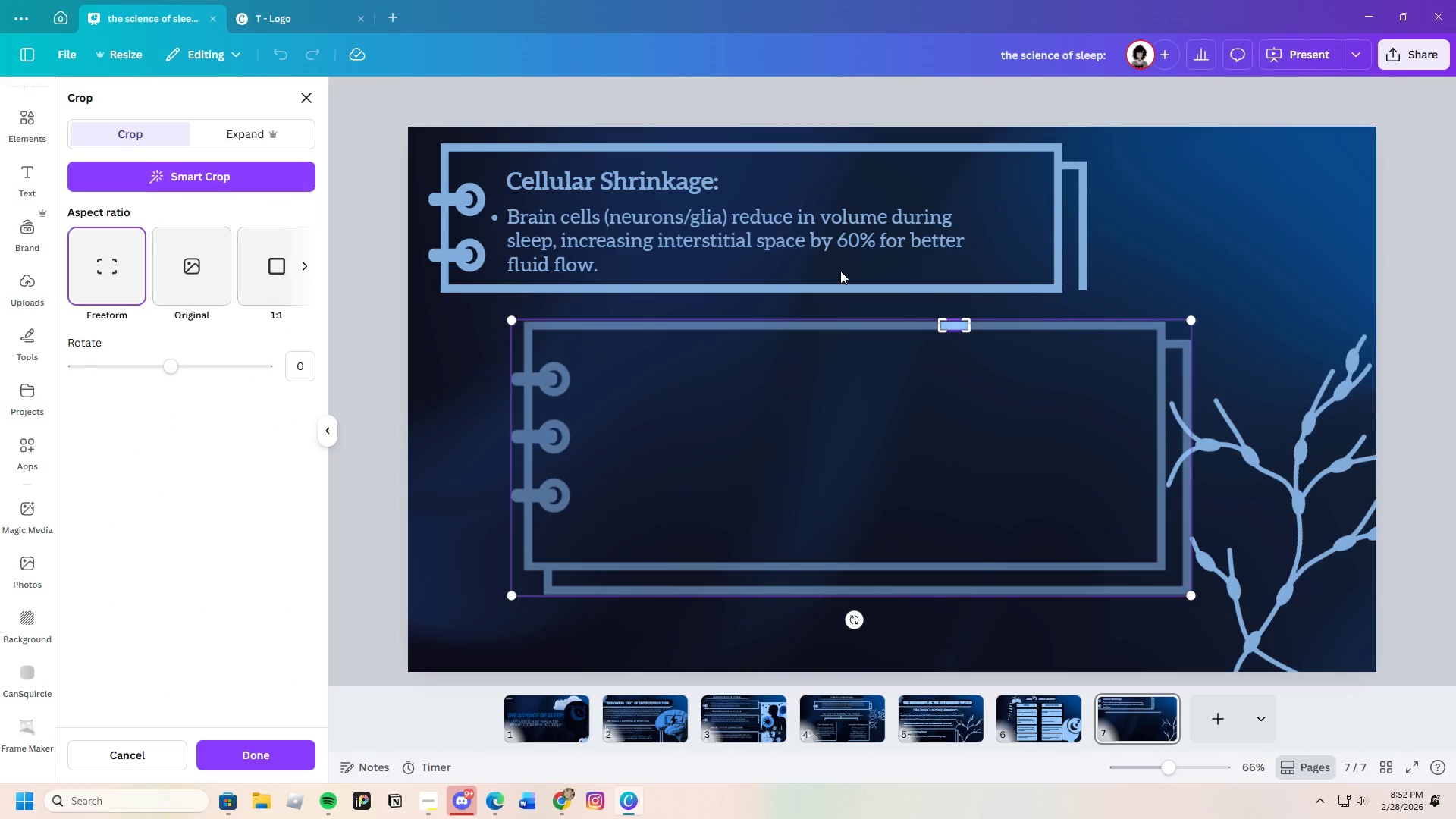 
key(Enter)
 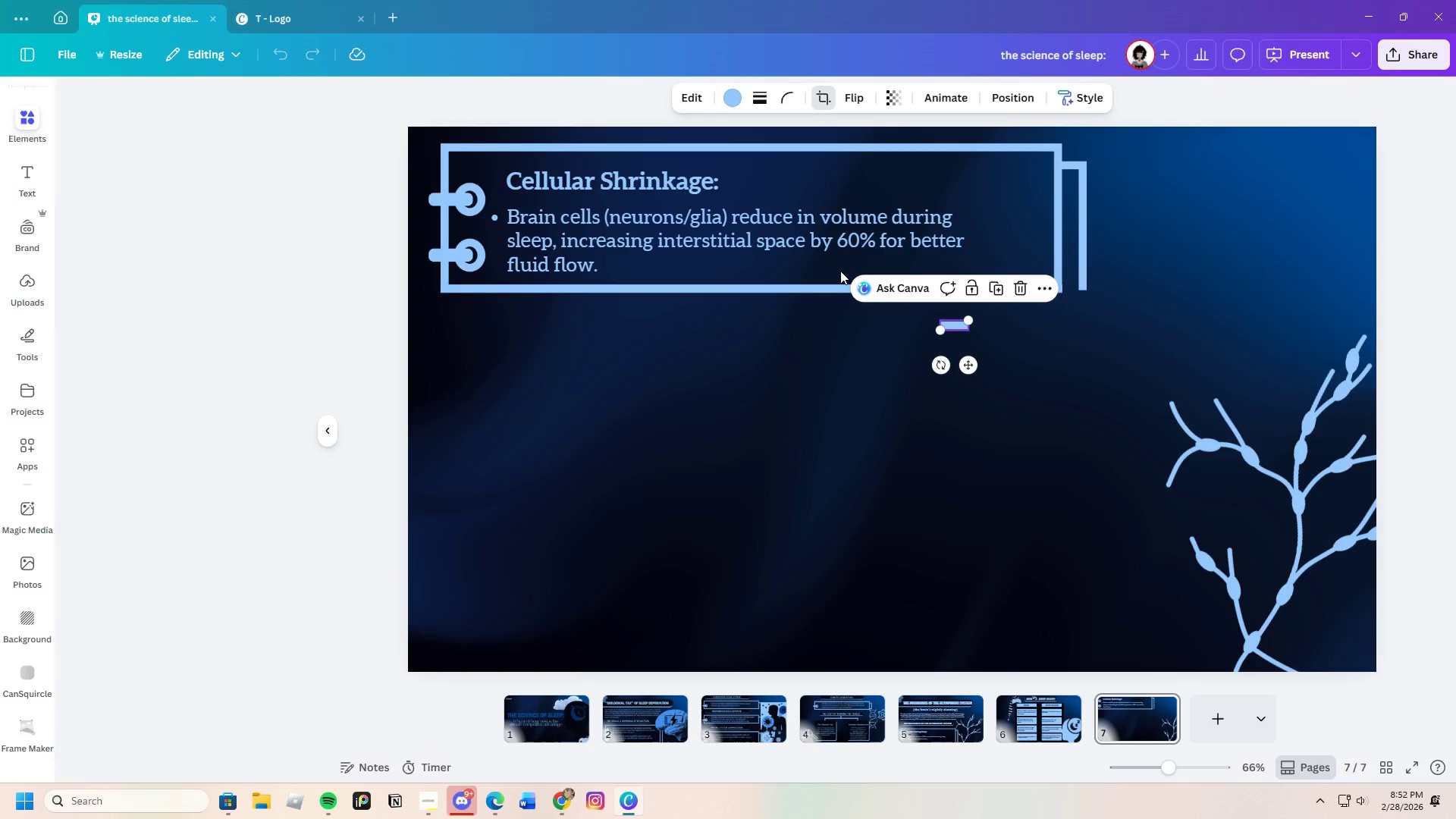 
key(Enter)
 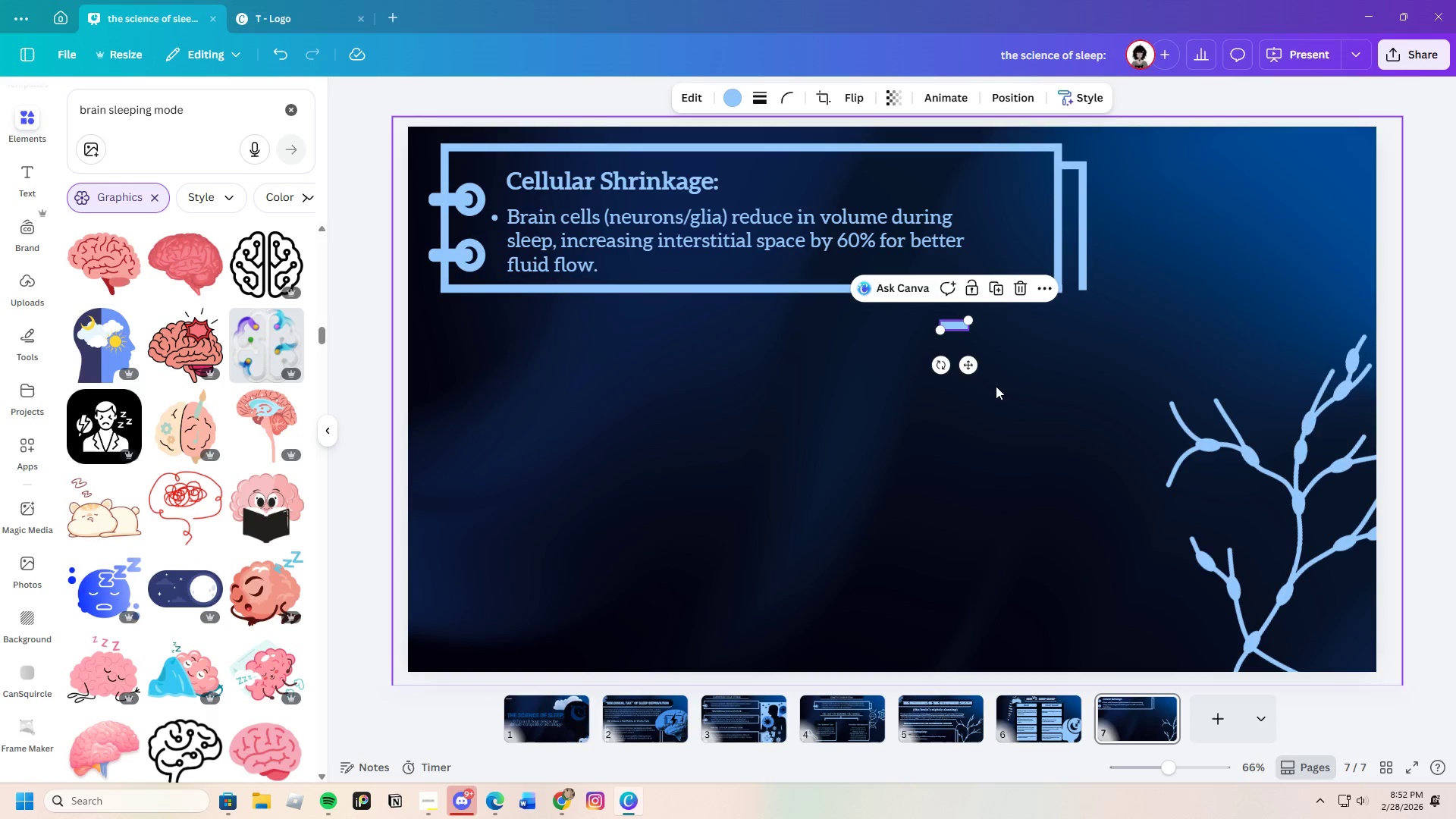 
left_click_drag(start_coordinate=[972, 367], to_coordinate=[1087, 328])
 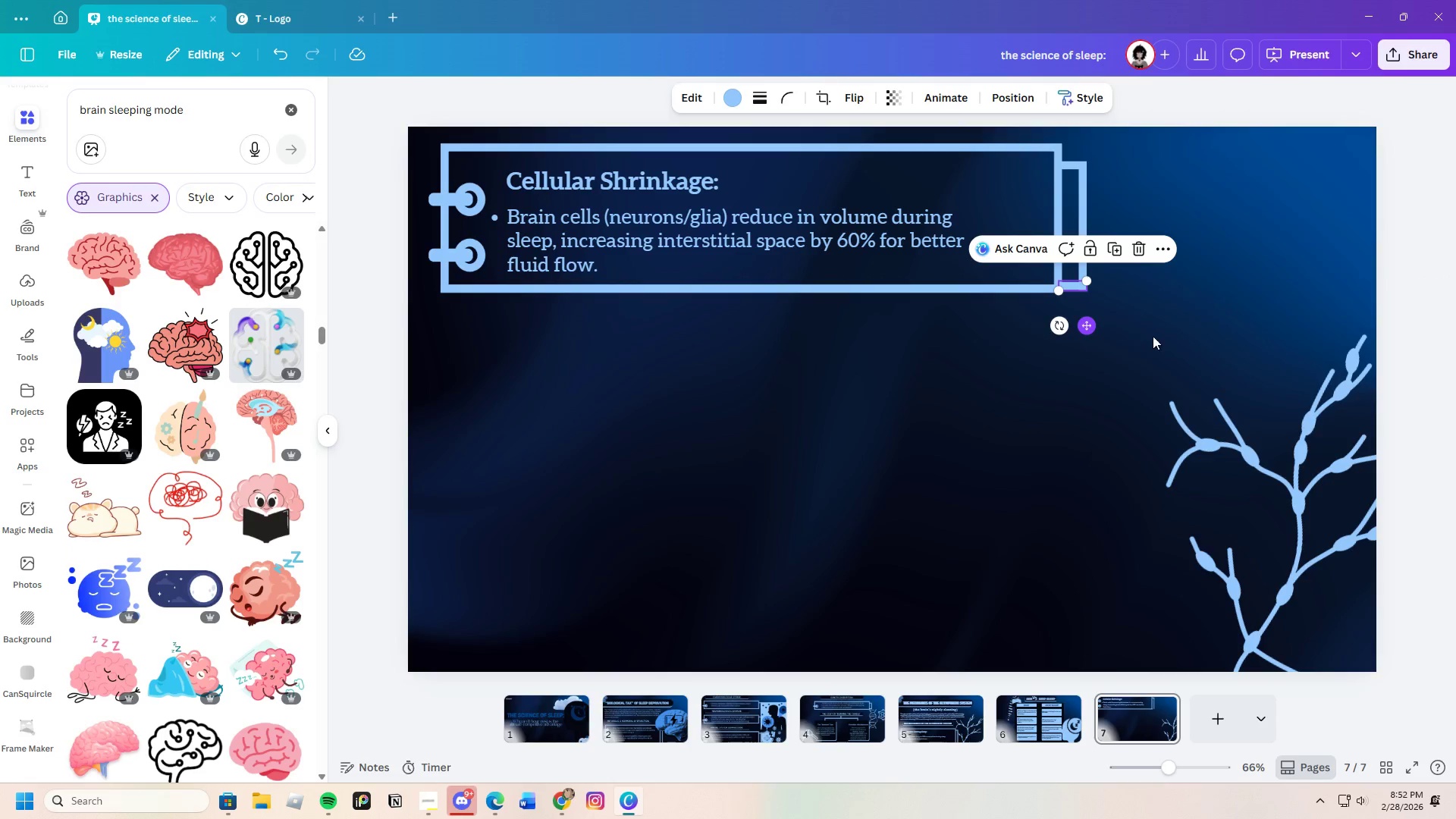 
left_click([1153, 336])
 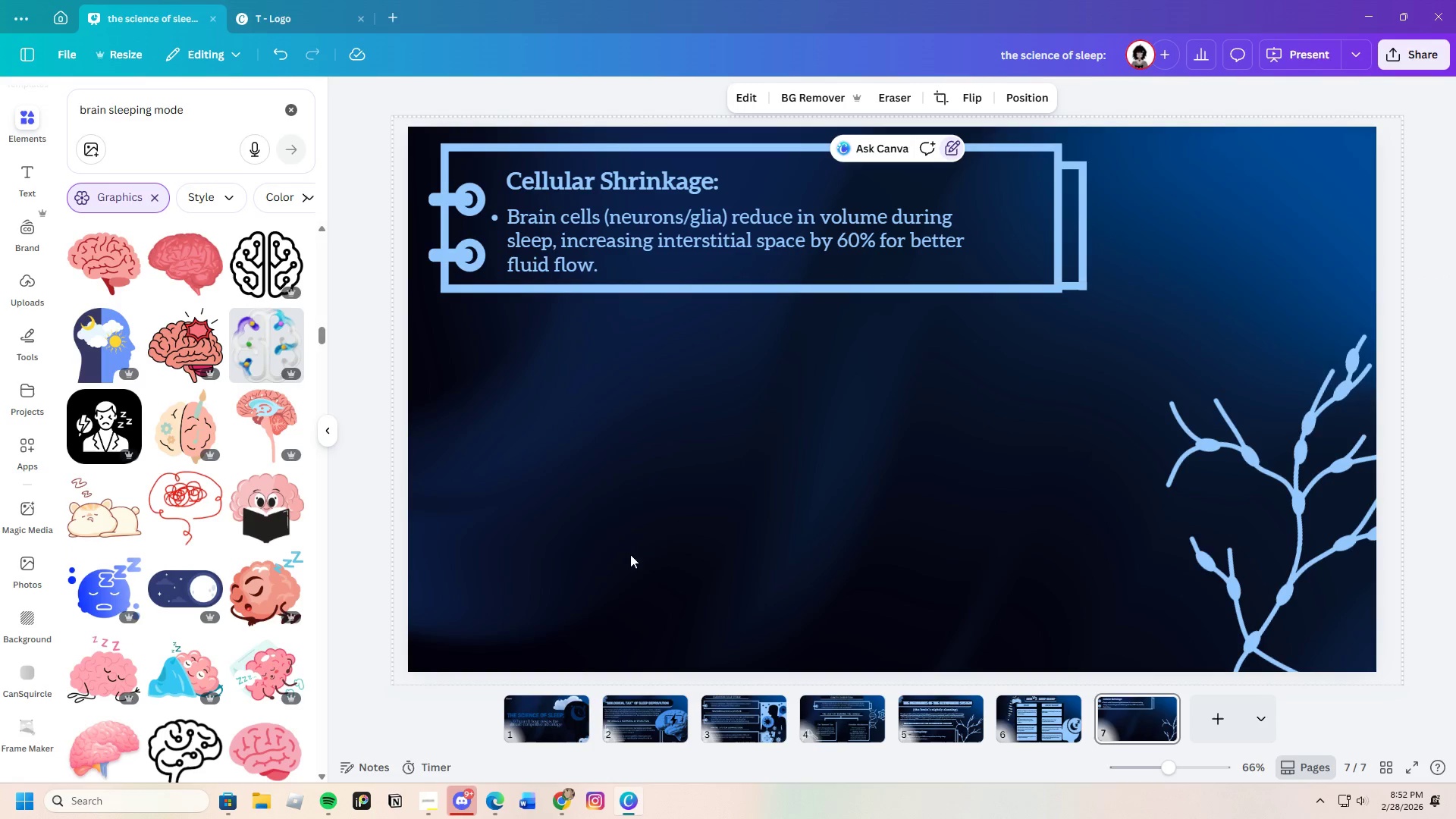 
left_click([557, 813])
 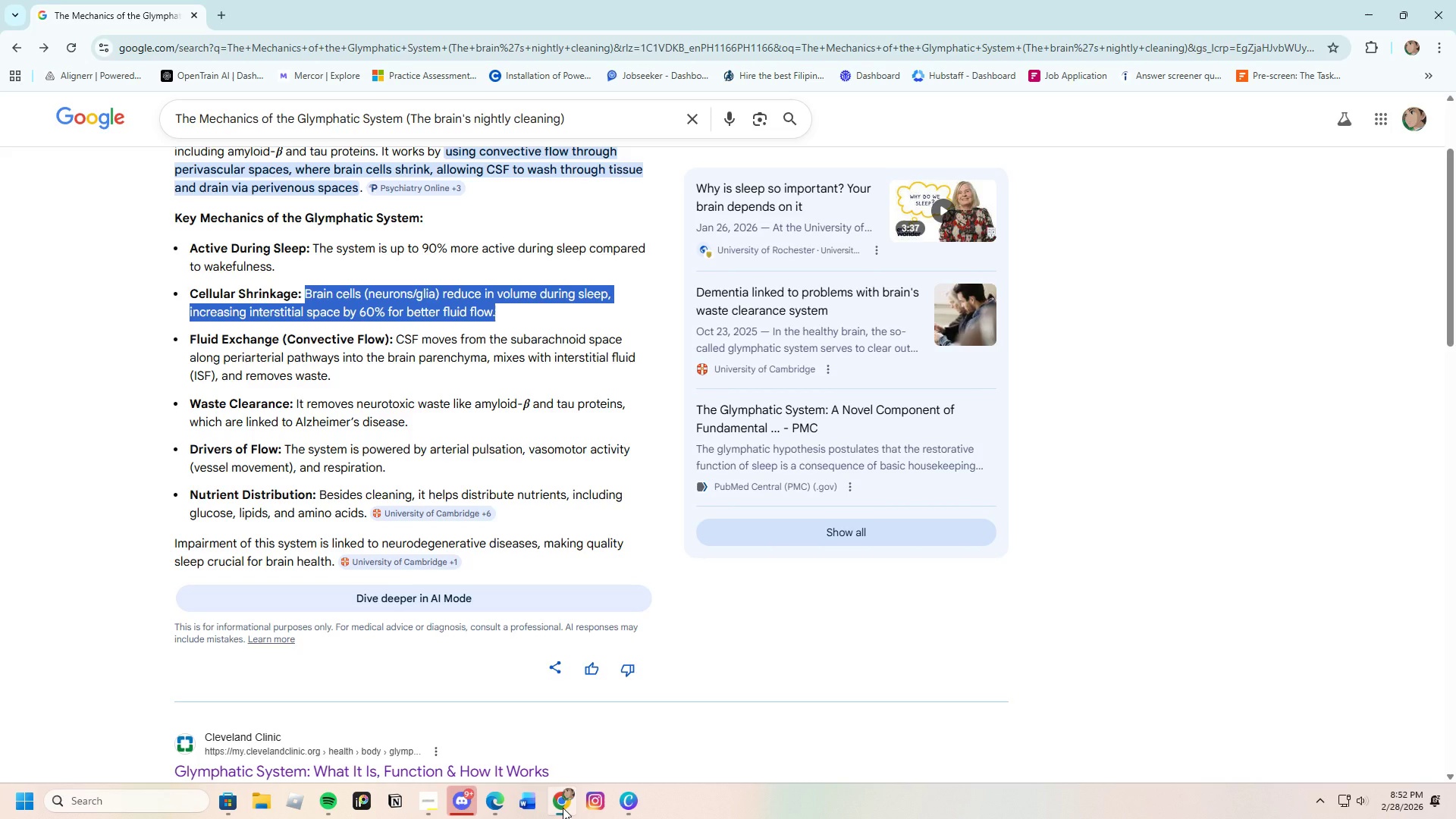 
wait(7.56)
 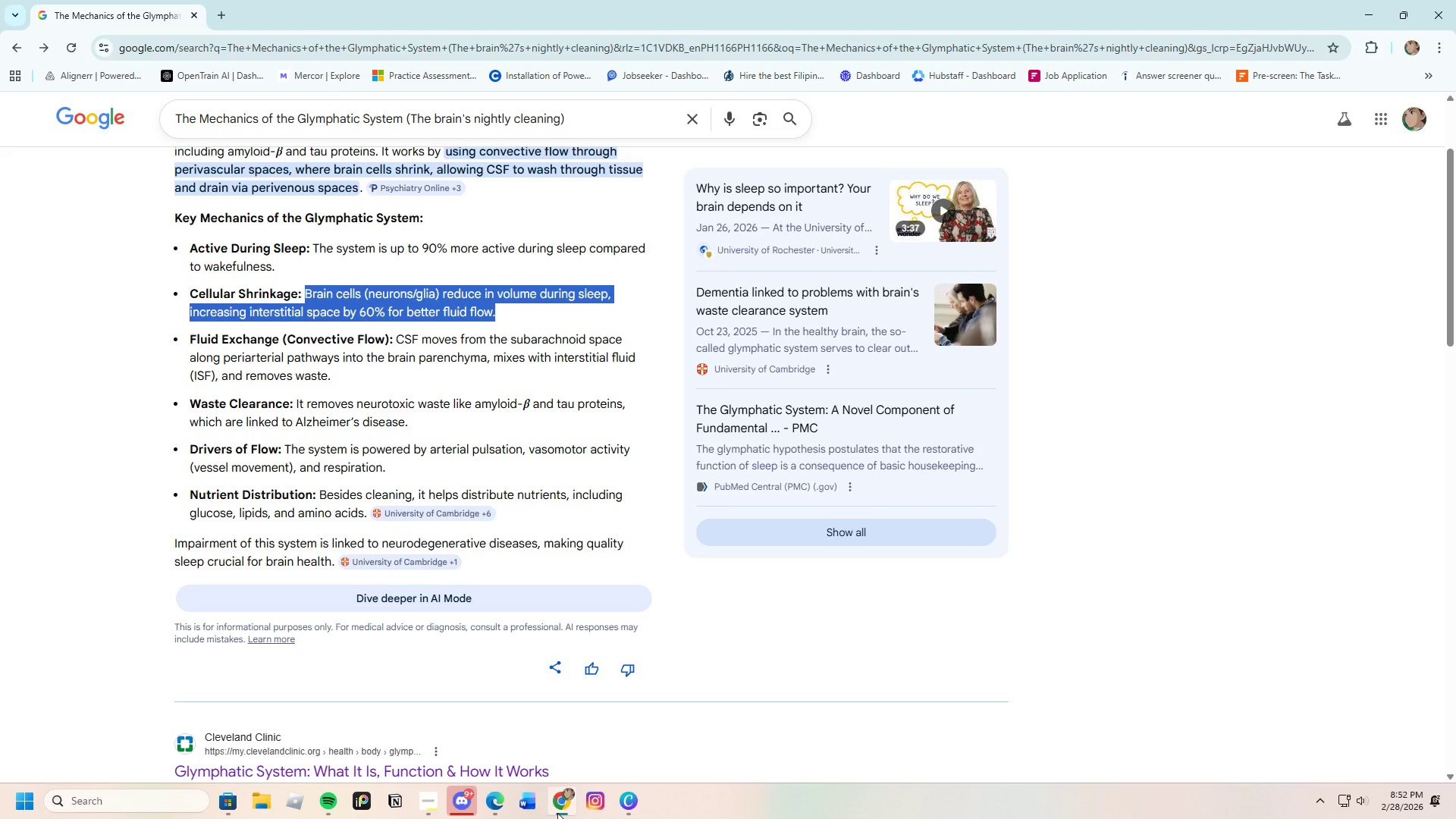 
left_click([563, 808])
 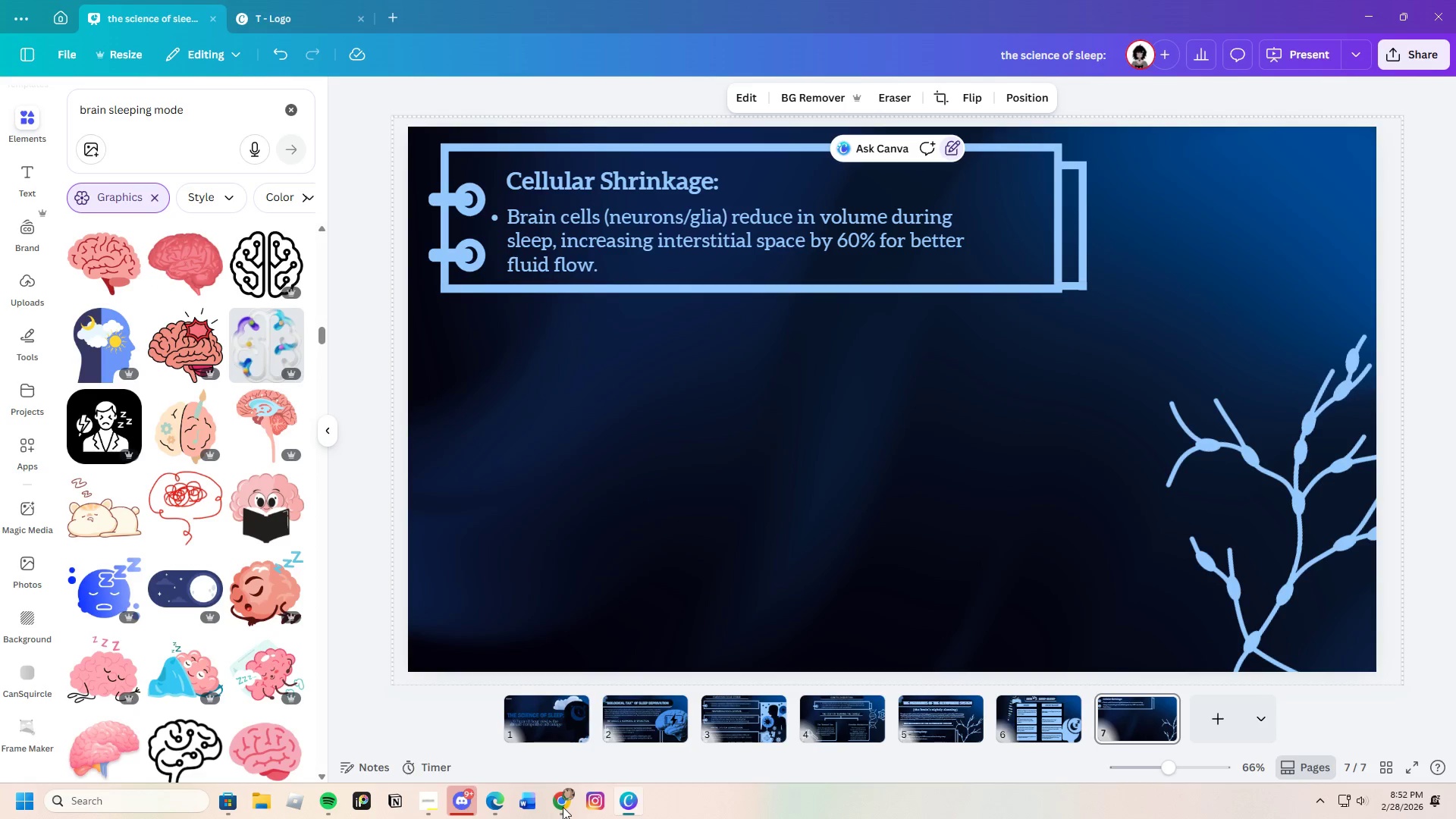 
left_click([563, 807])
 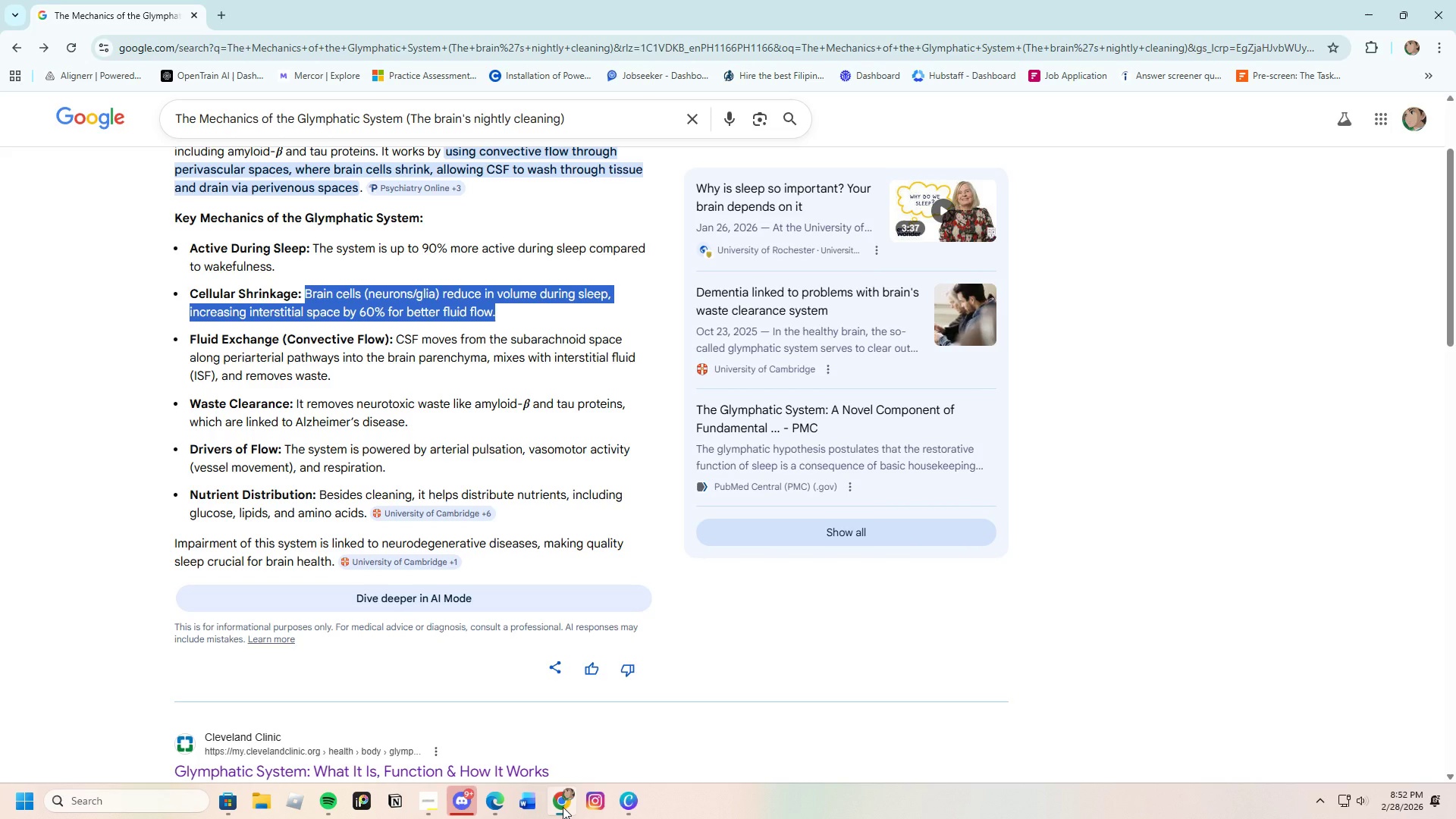 
wait(6.2)
 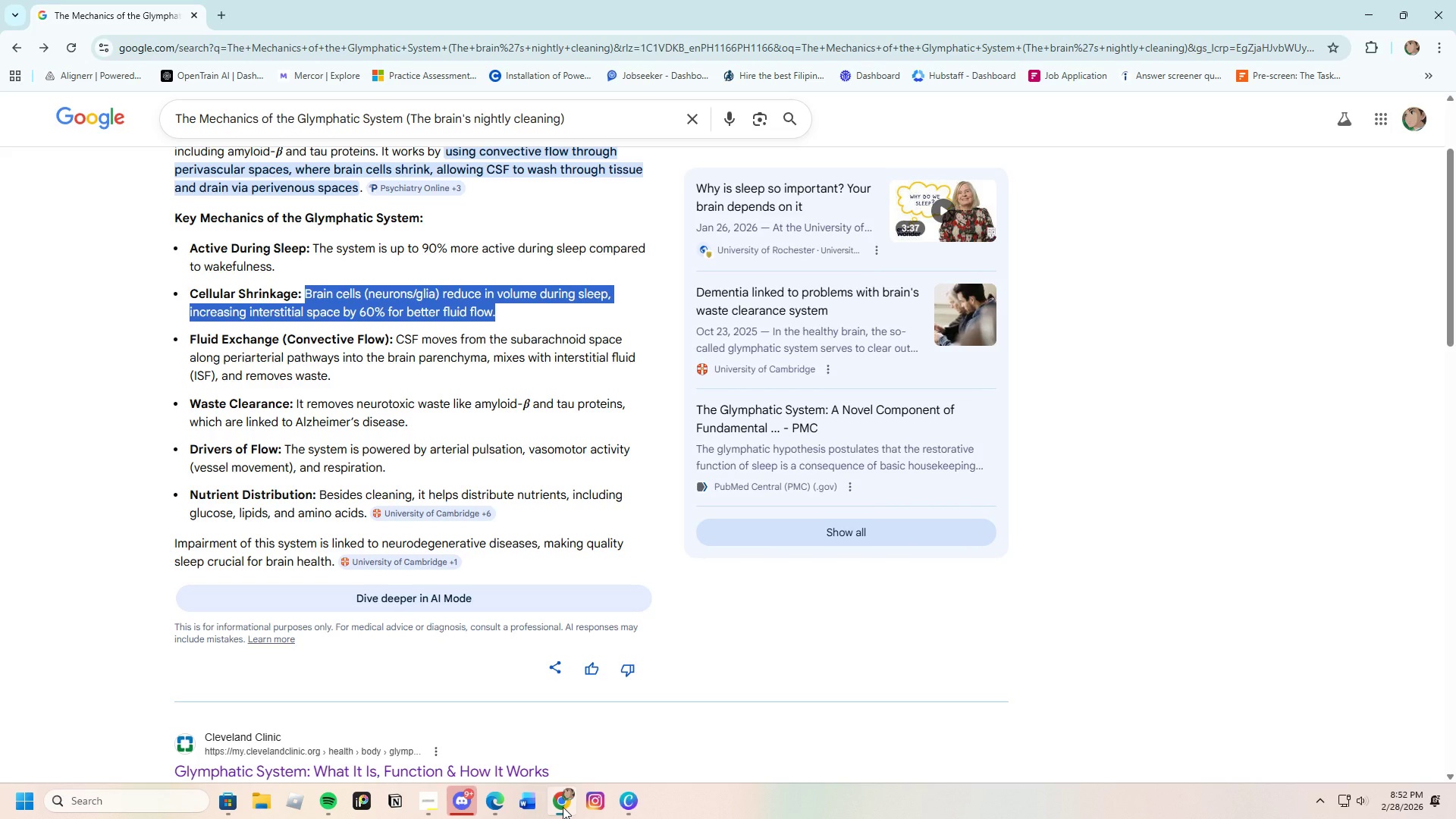 
left_click([563, 807])
 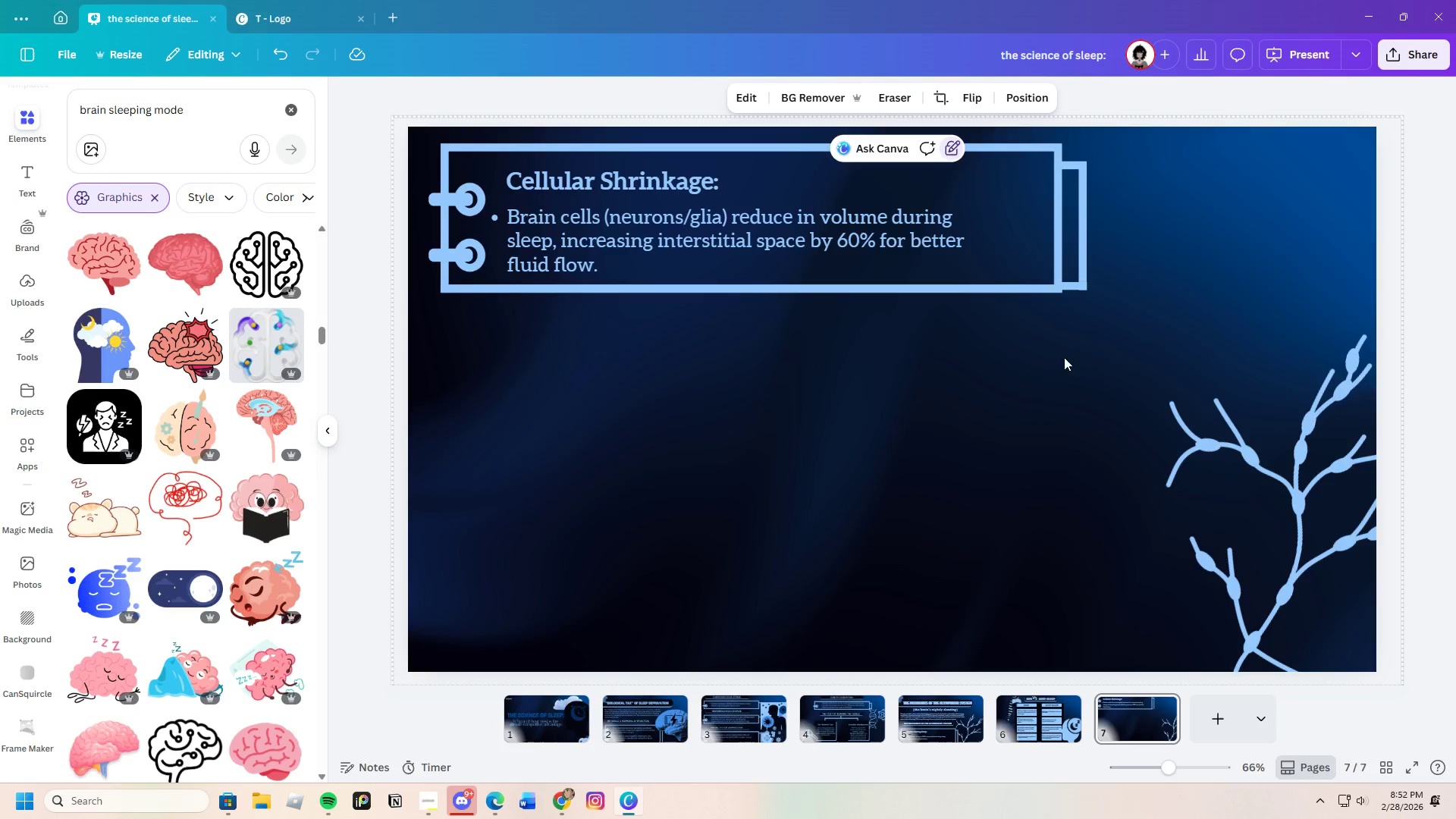 
left_click_drag(start_coordinate=[1147, 288], to_coordinate=[426, 135])
 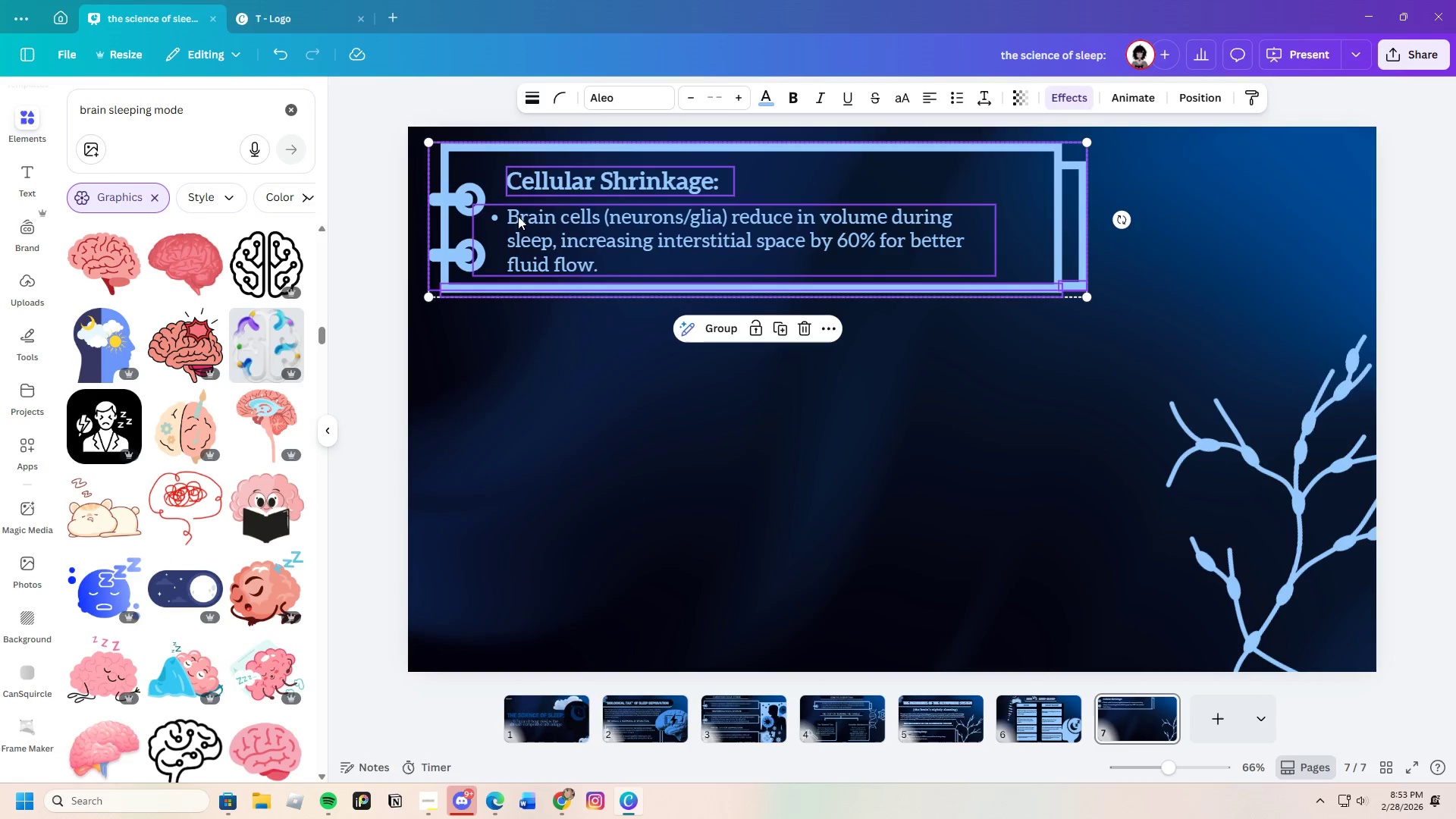 
key(Control+C)
 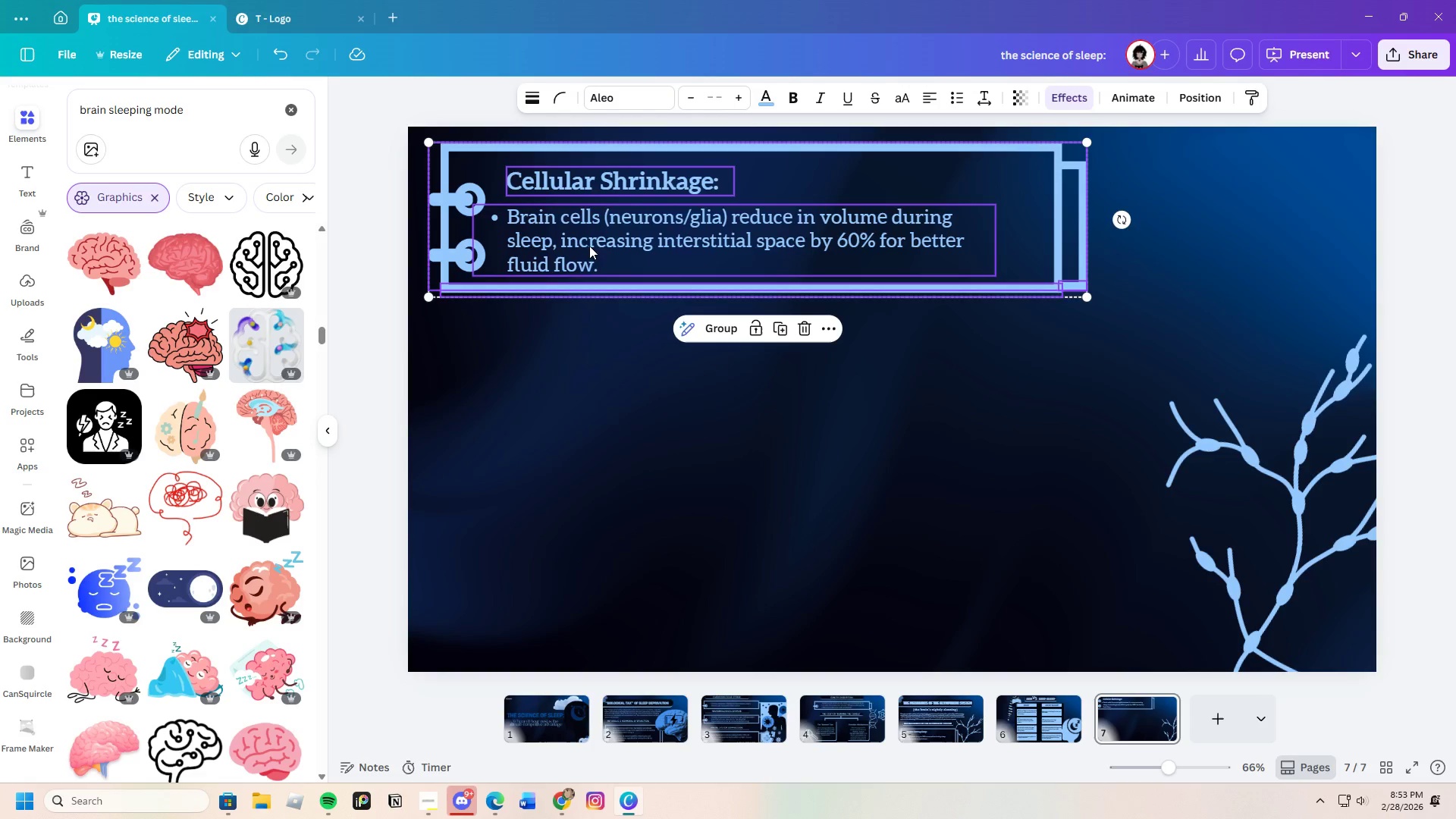 
key(Control+V)
 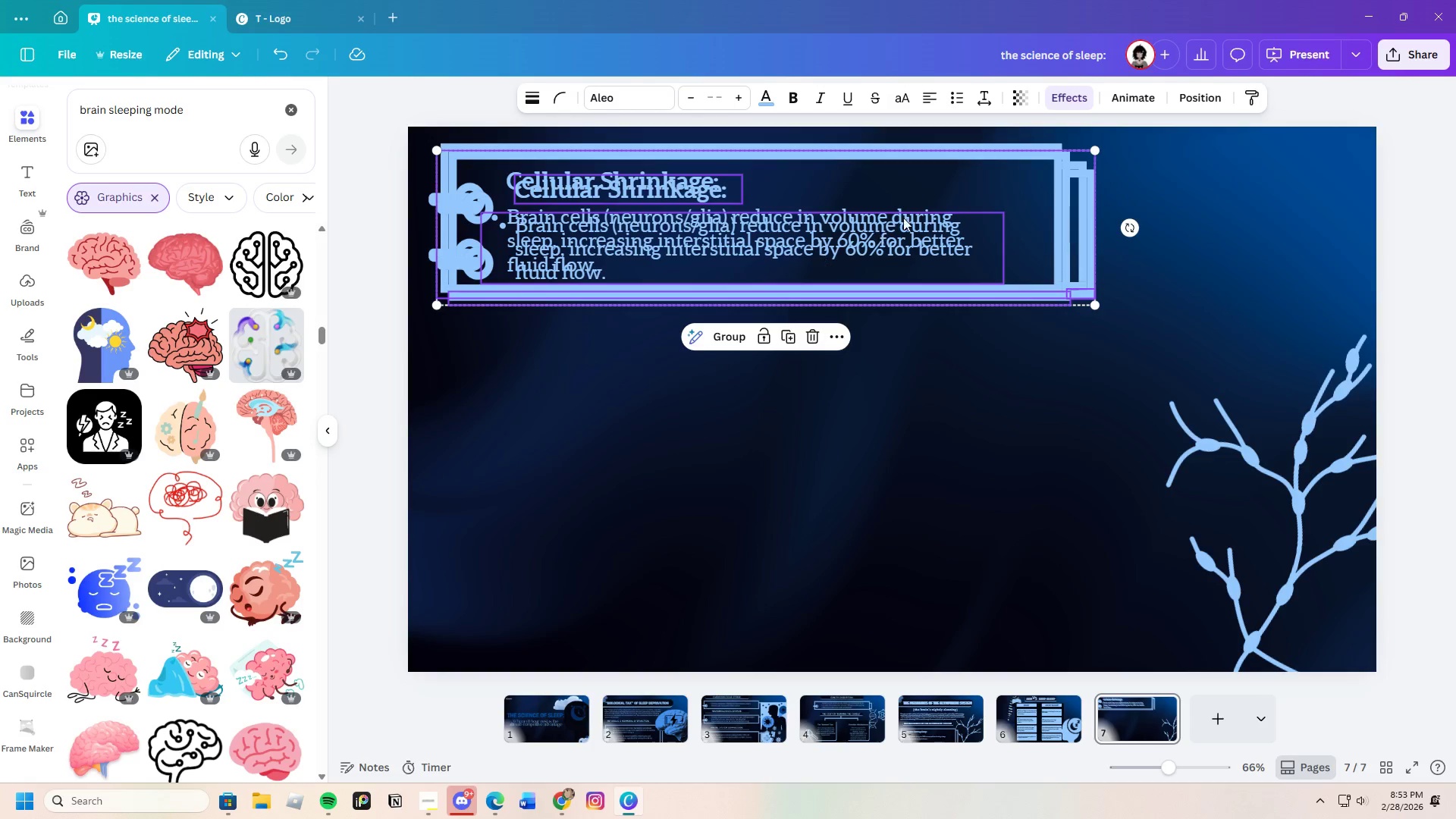 
left_click_drag(start_coordinate=[903, 218], to_coordinate=[908, 392])
 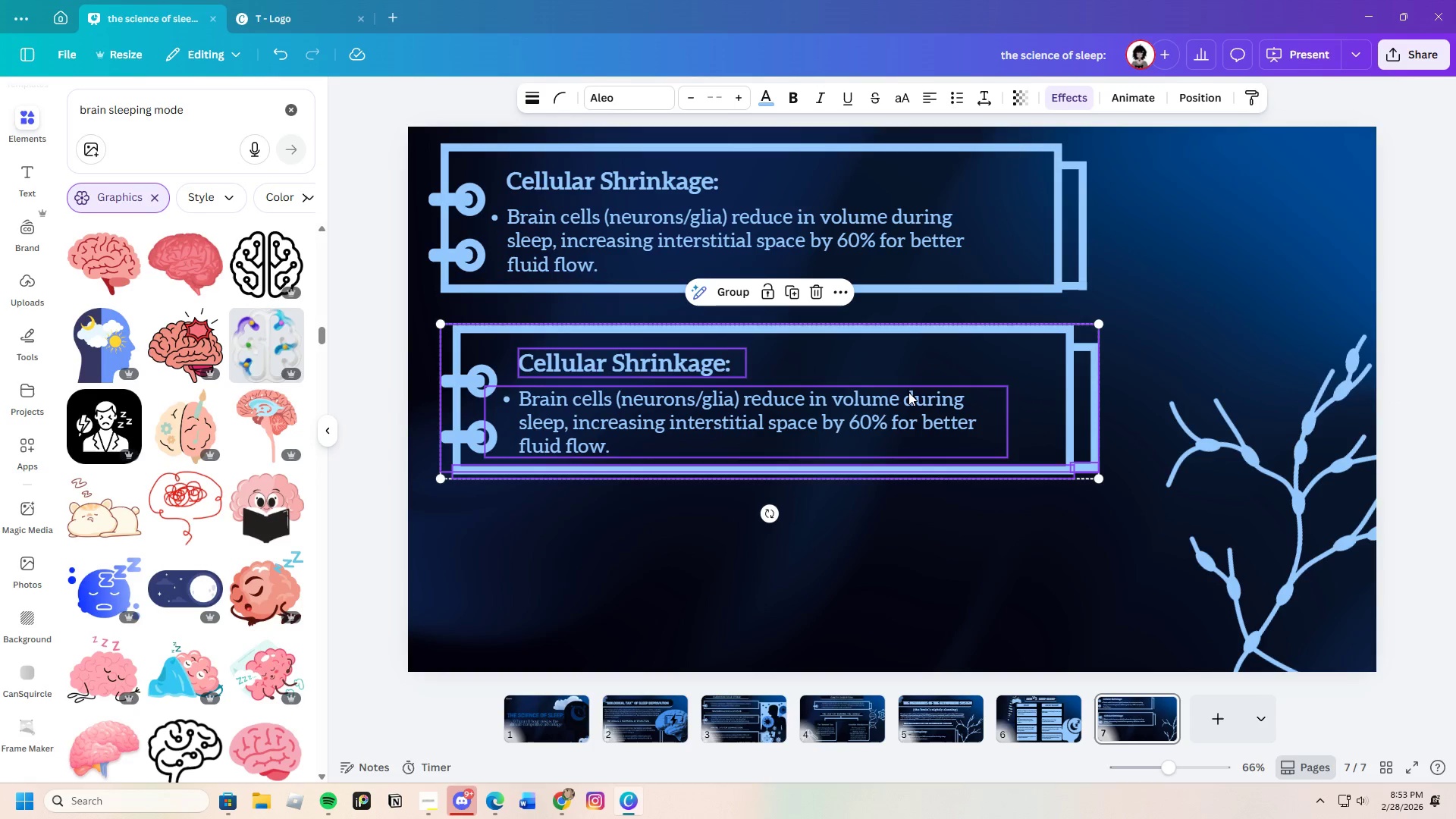 
key(Control+C)
 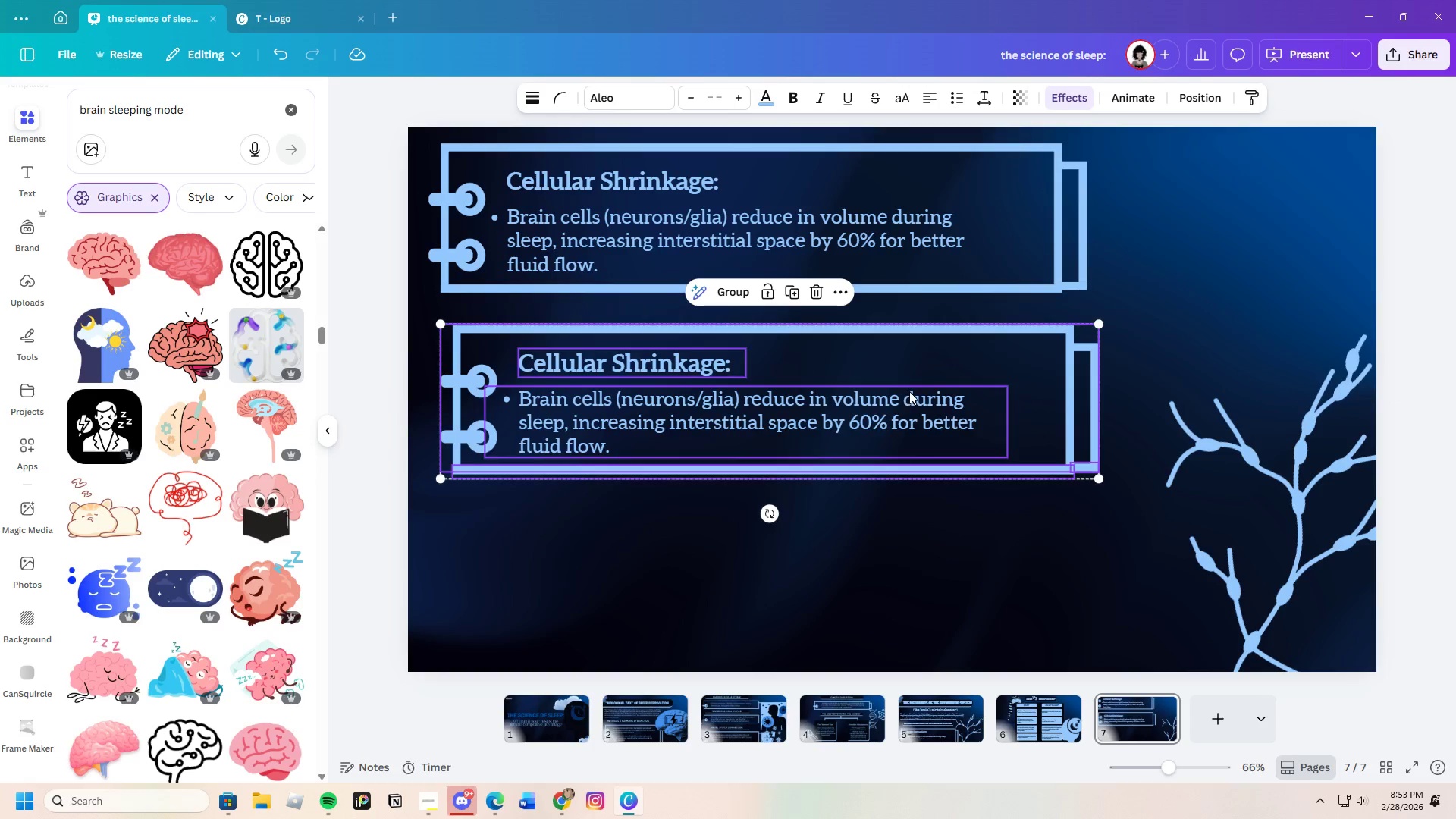 
key(Control+V)
 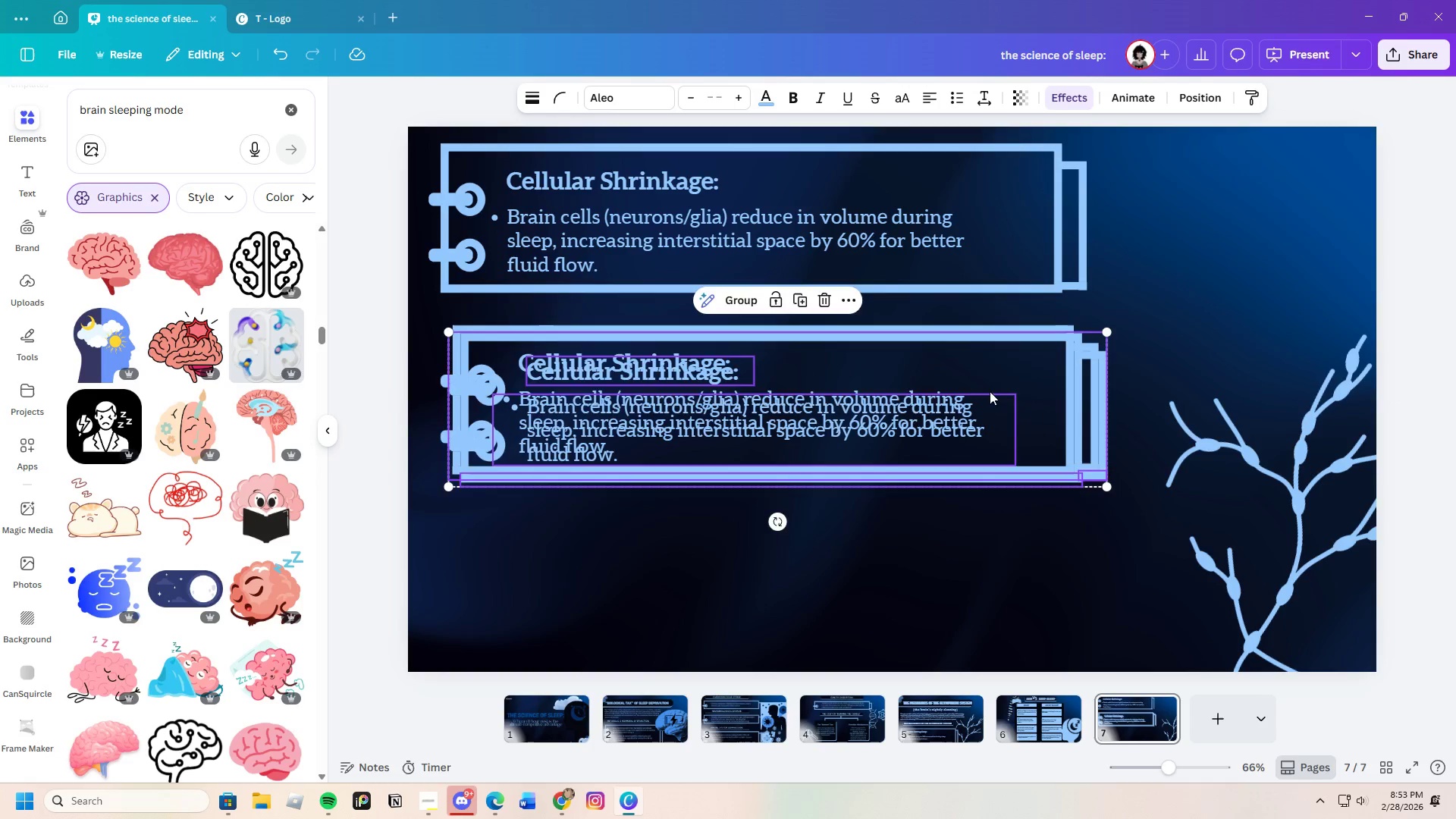 
left_click_drag(start_coordinate=[990, 391], to_coordinate=[990, 556])
 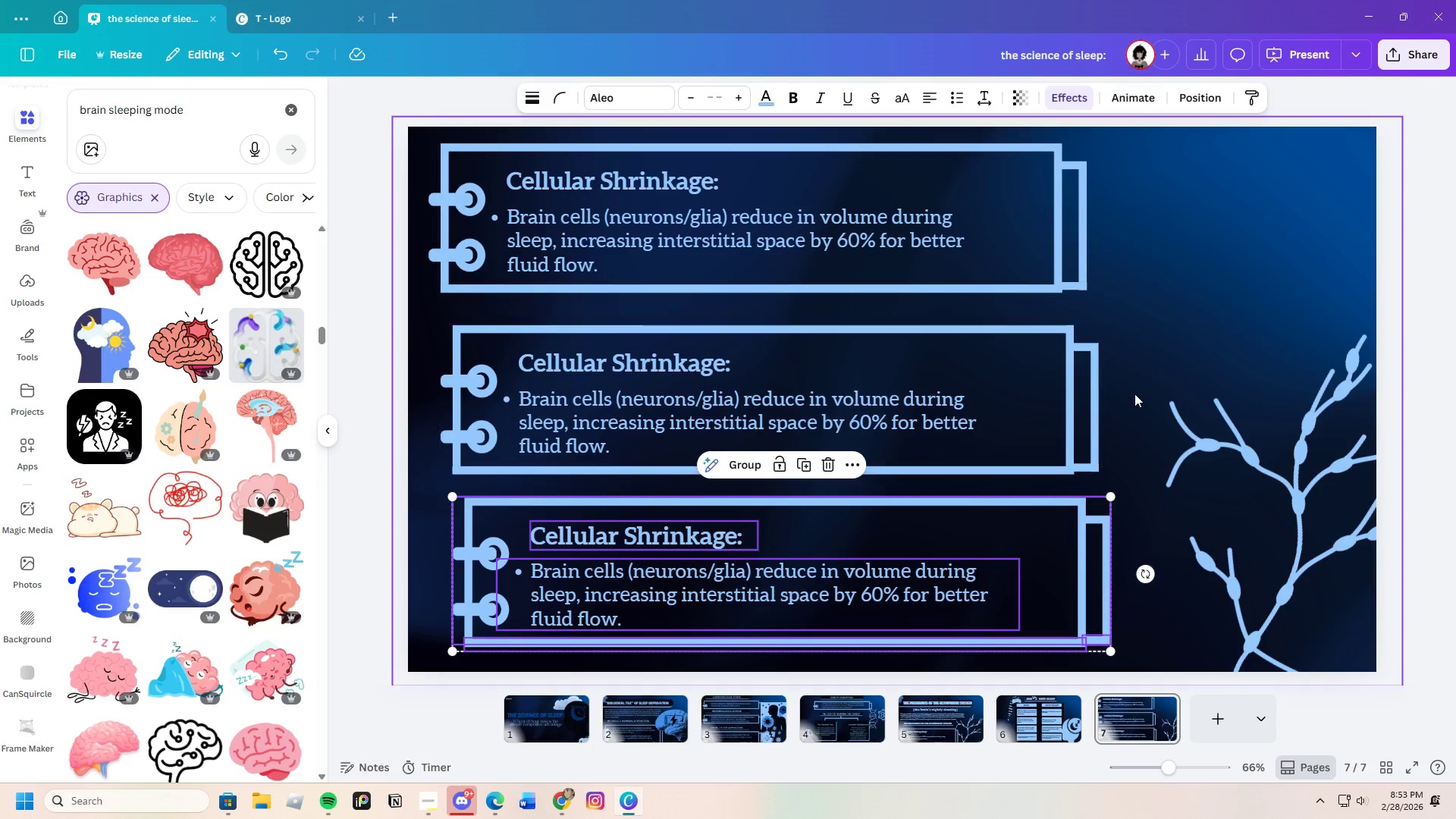 
left_click([1136, 390])
 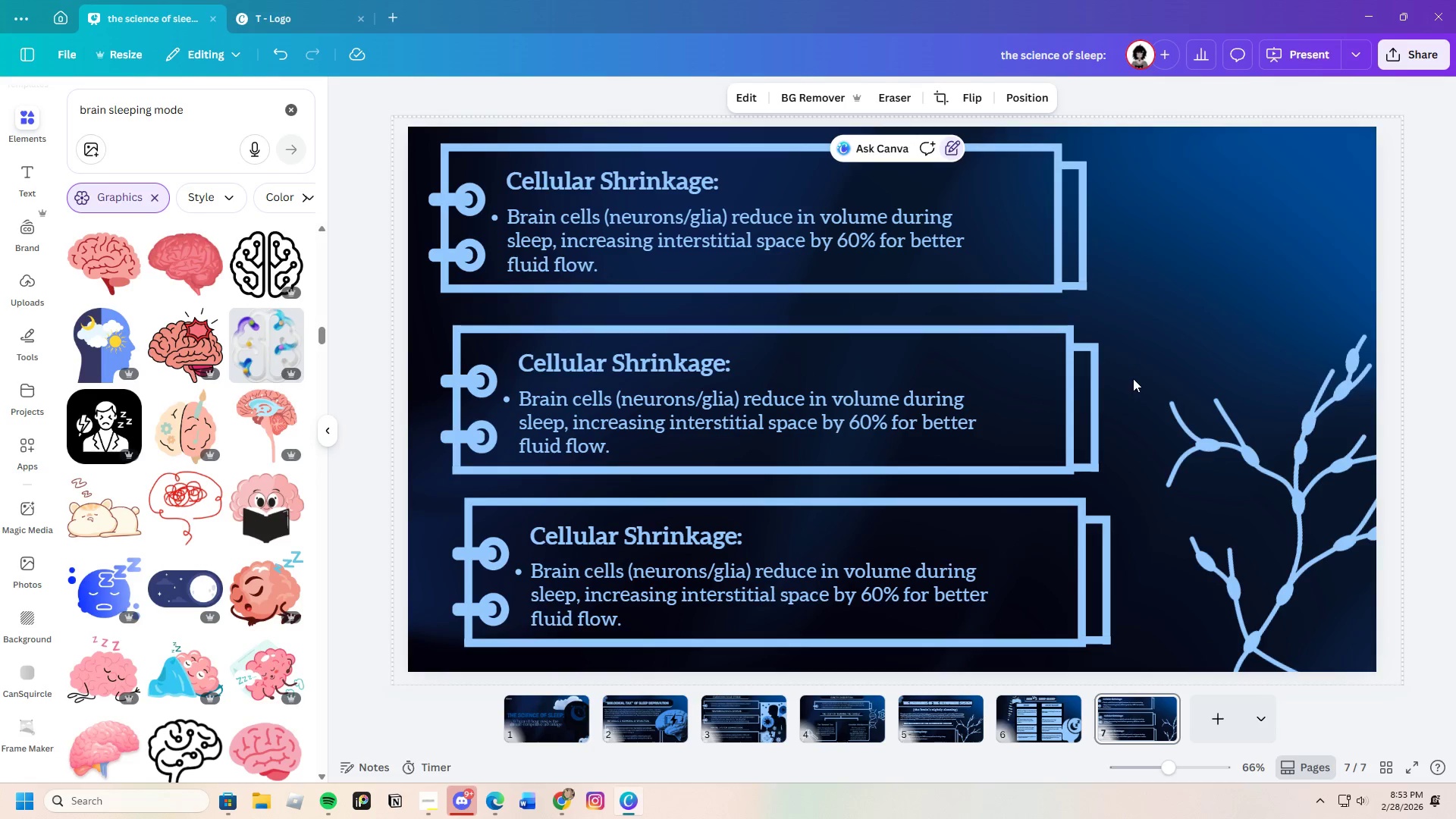 
left_click_drag(start_coordinate=[1132, 378], to_coordinate=[415, 345])
 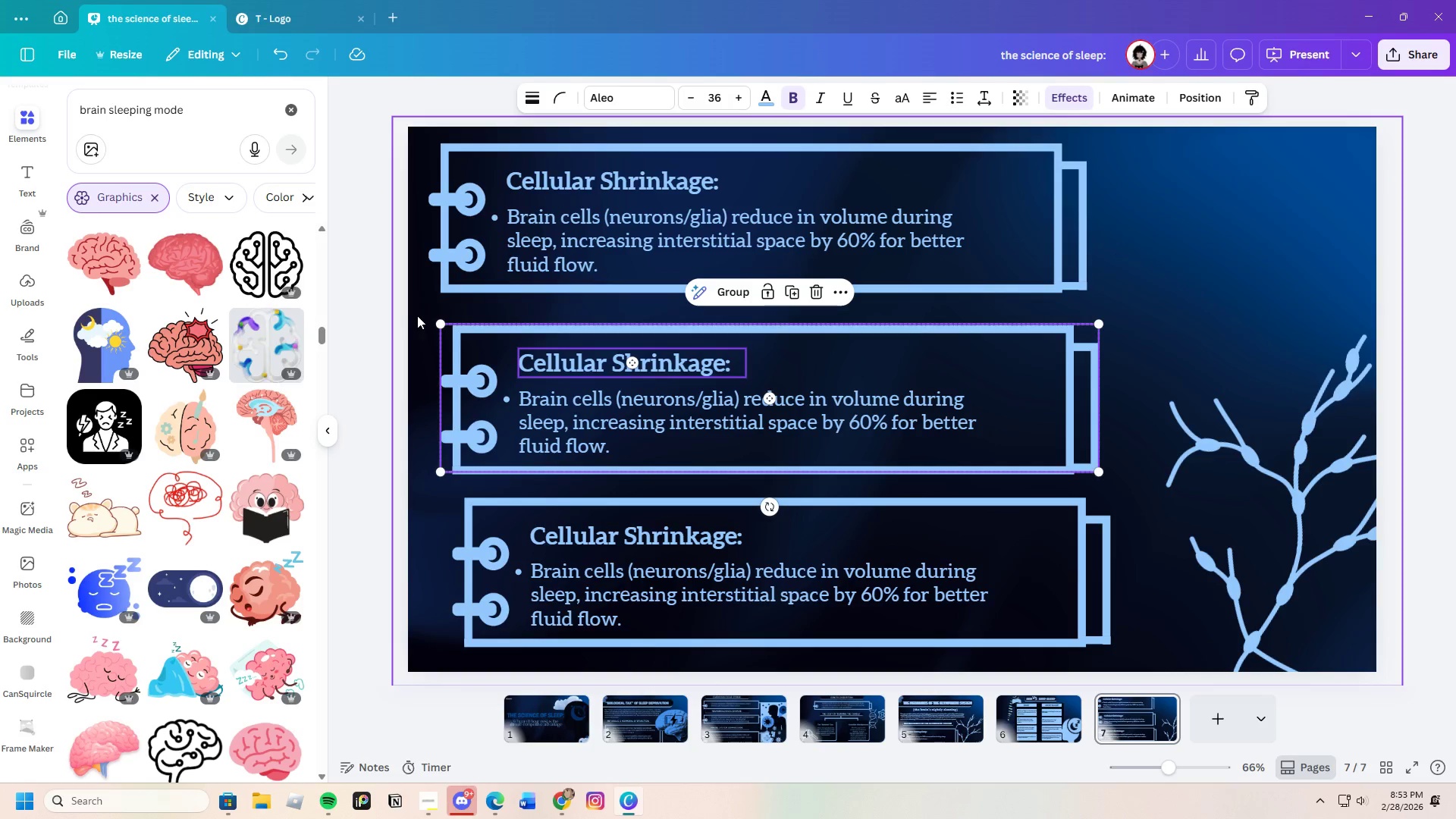 
left_click([426, 313])
 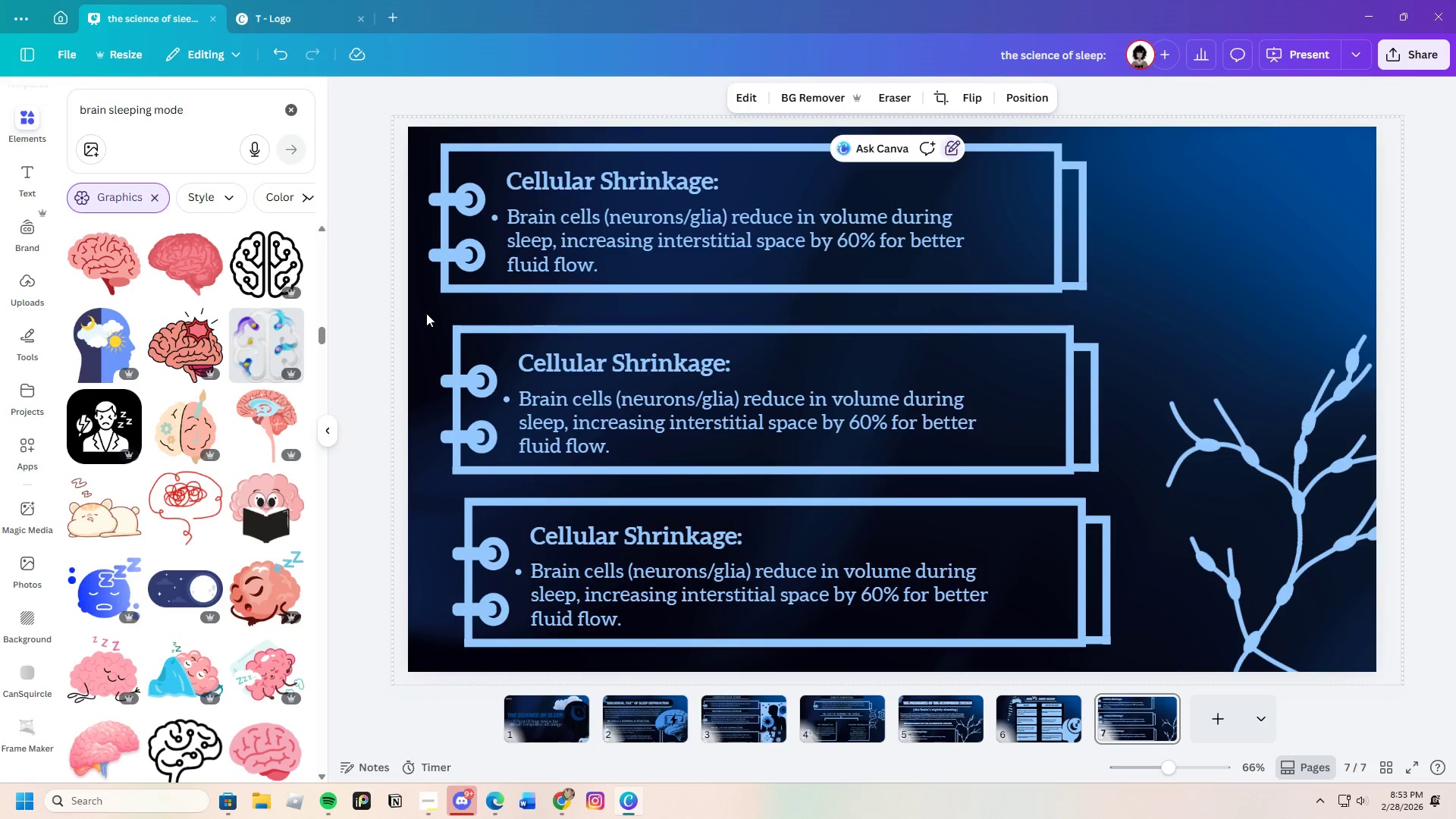 
left_click_drag(start_coordinate=[428, 313], to_coordinate=[1137, 476])
 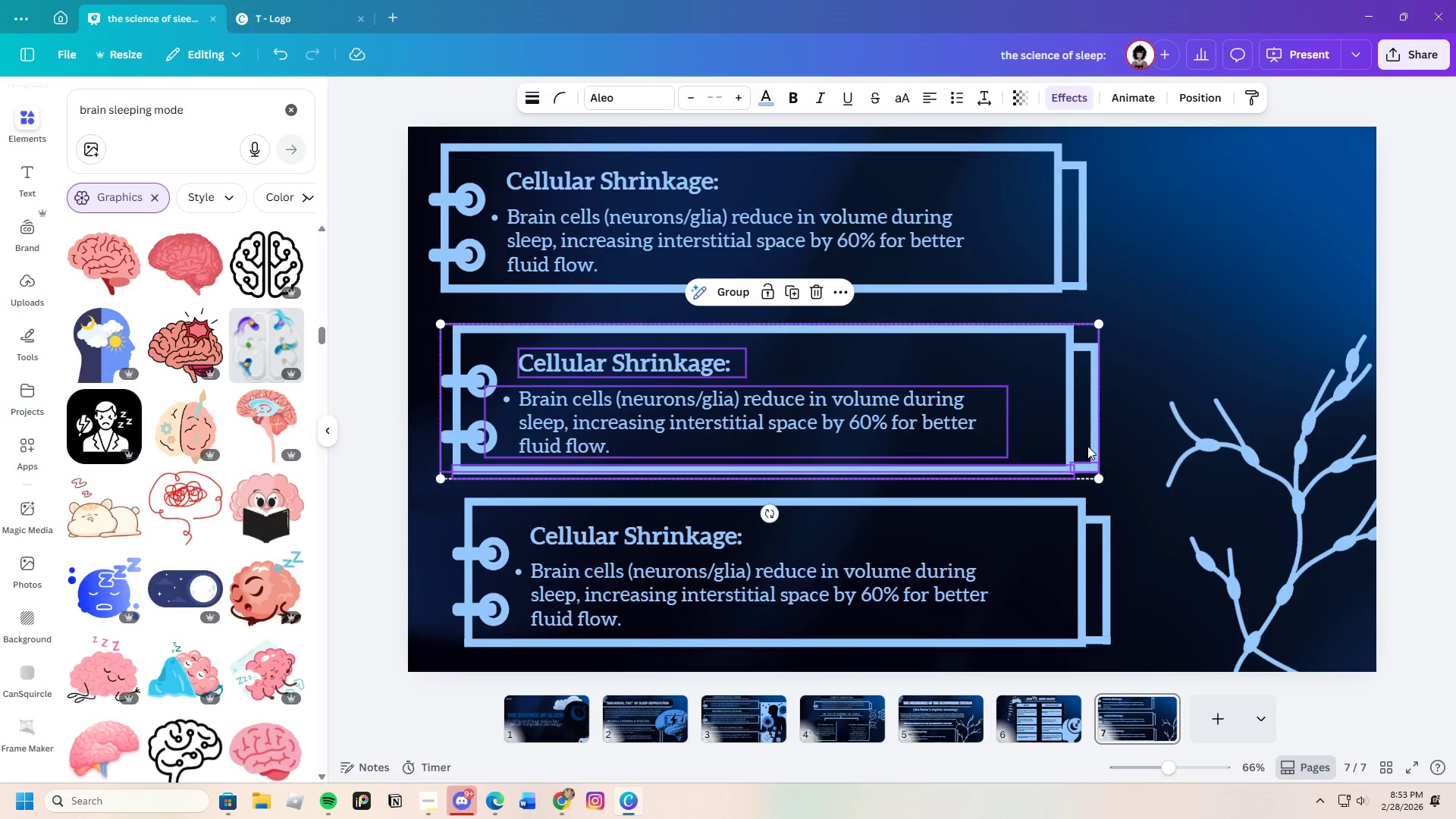 
left_click_drag(start_coordinate=[1087, 446], to_coordinate=[1079, 440])
 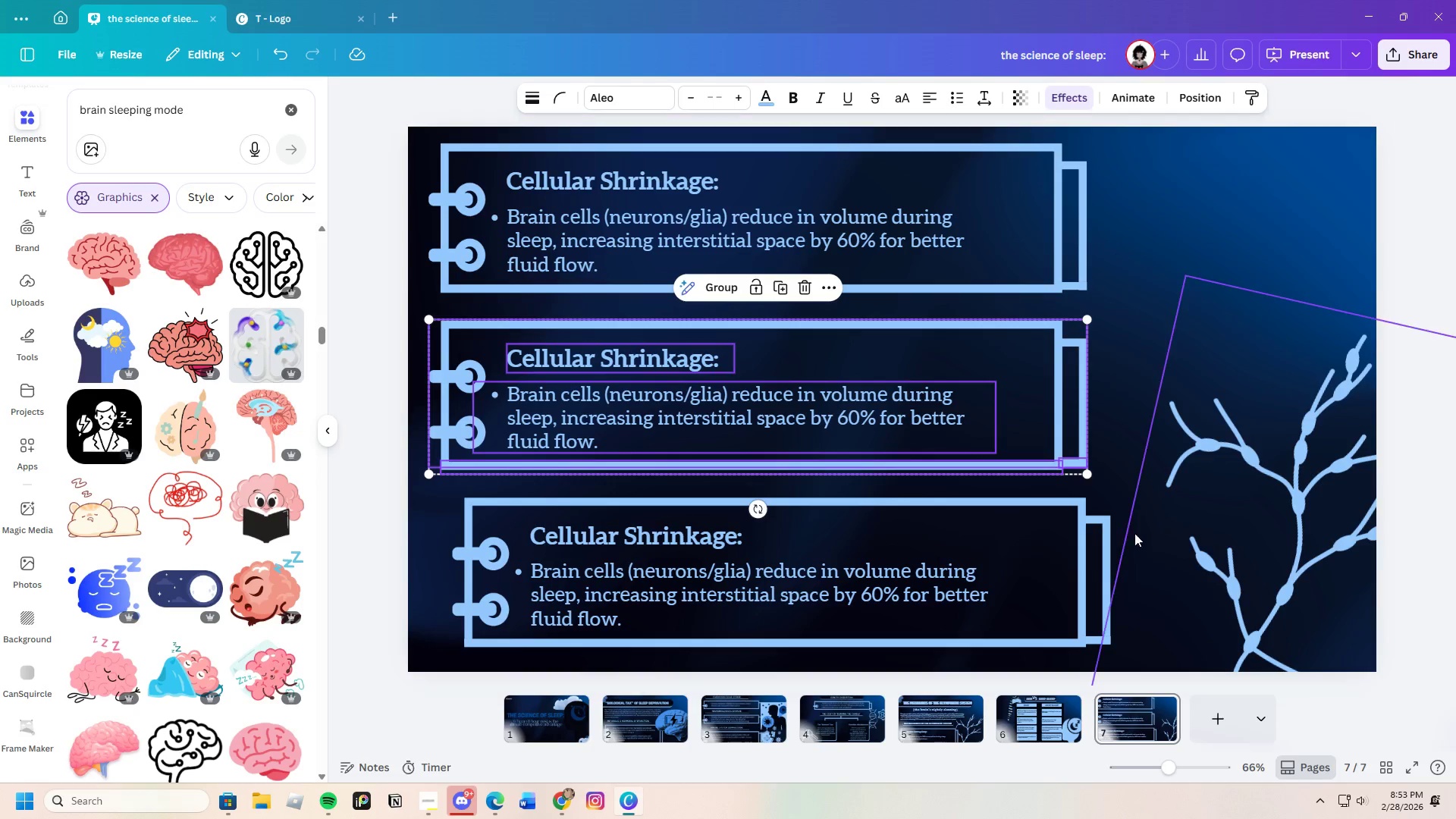 
left_click([1140, 557])
 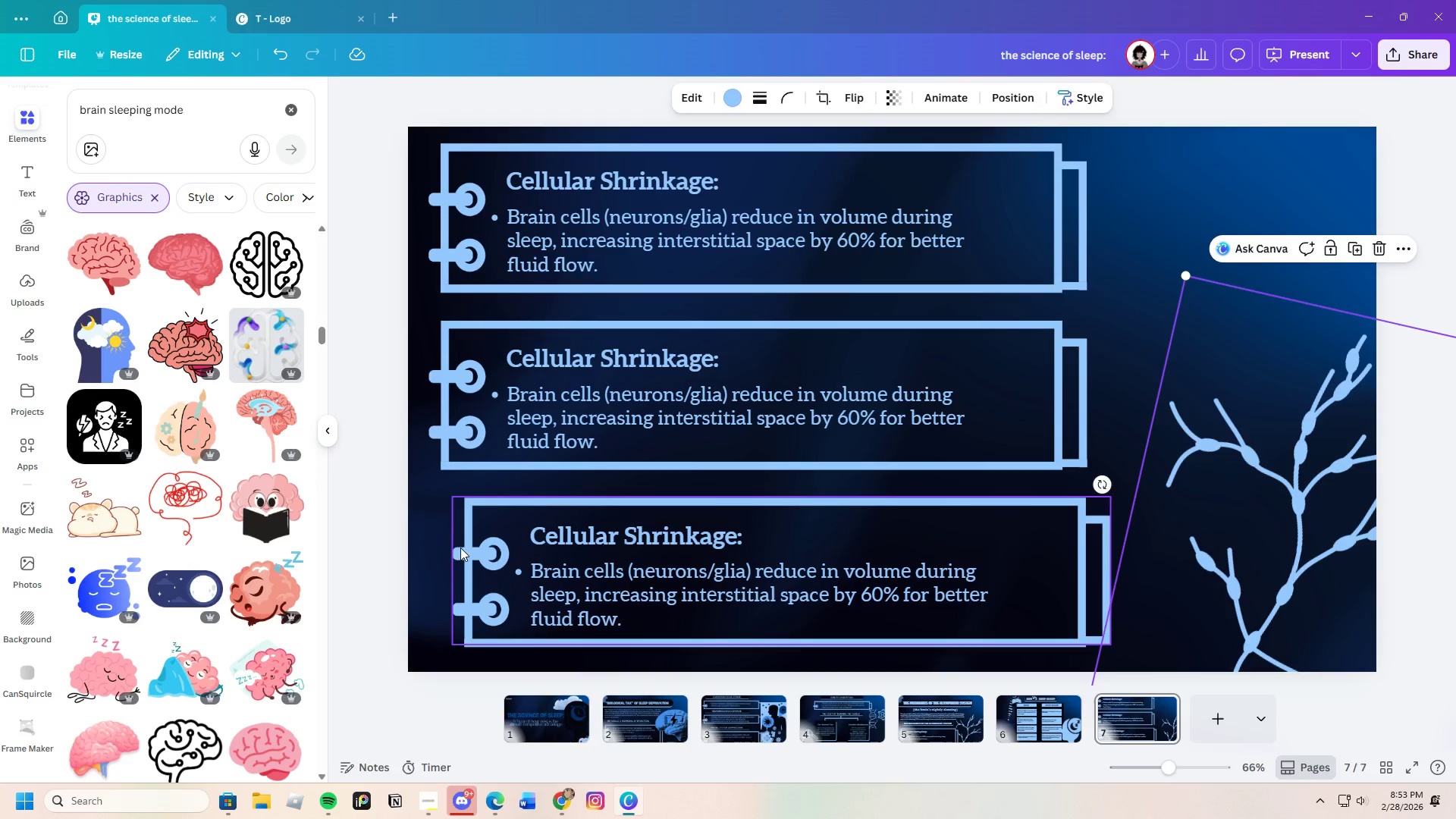 
left_click([443, 524])
 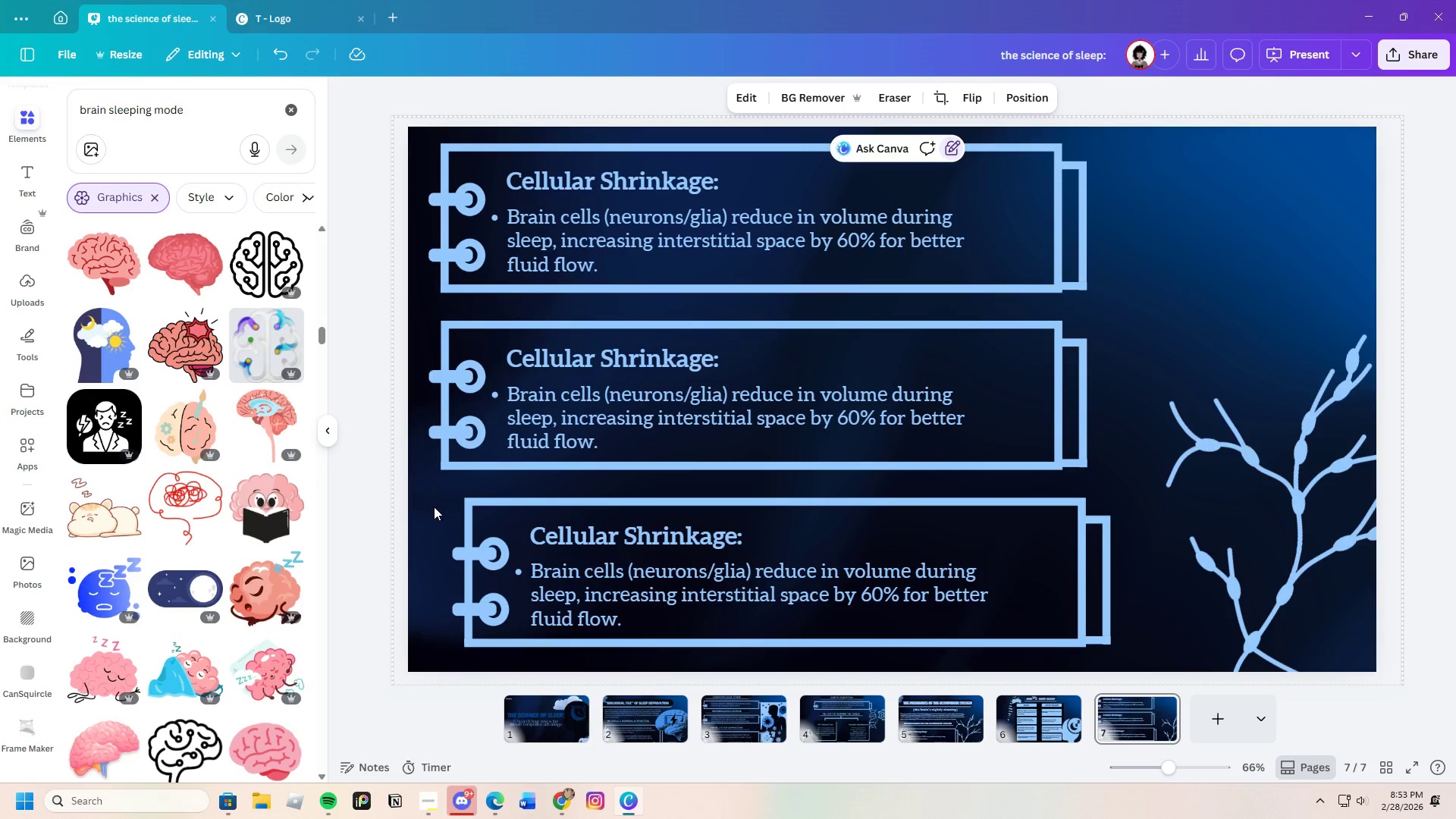 
left_click_drag(start_coordinate=[434, 507], to_coordinate=[1097, 657])
 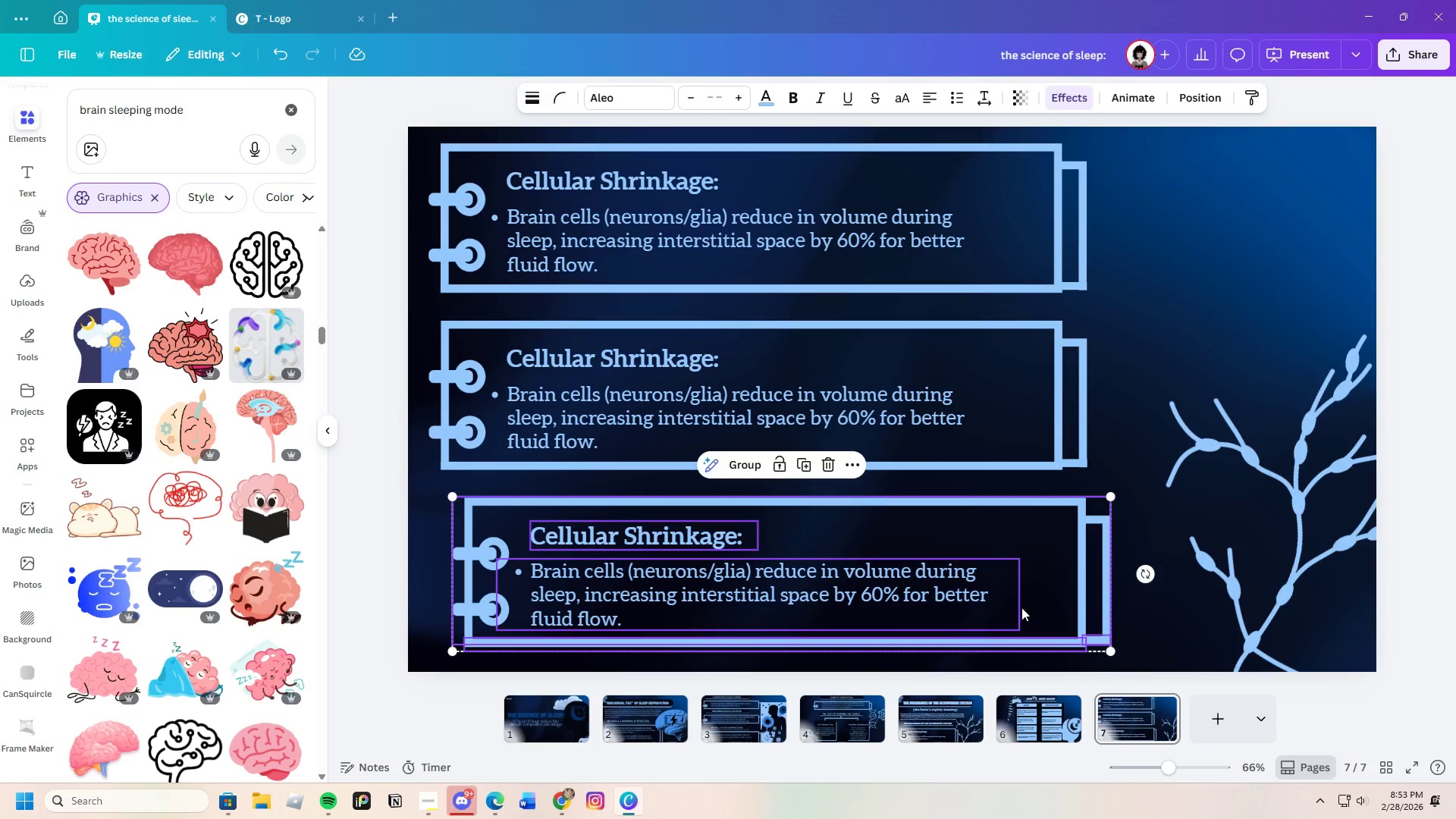 
left_click_drag(start_coordinate=[1021, 607], to_coordinate=[995, 607])
 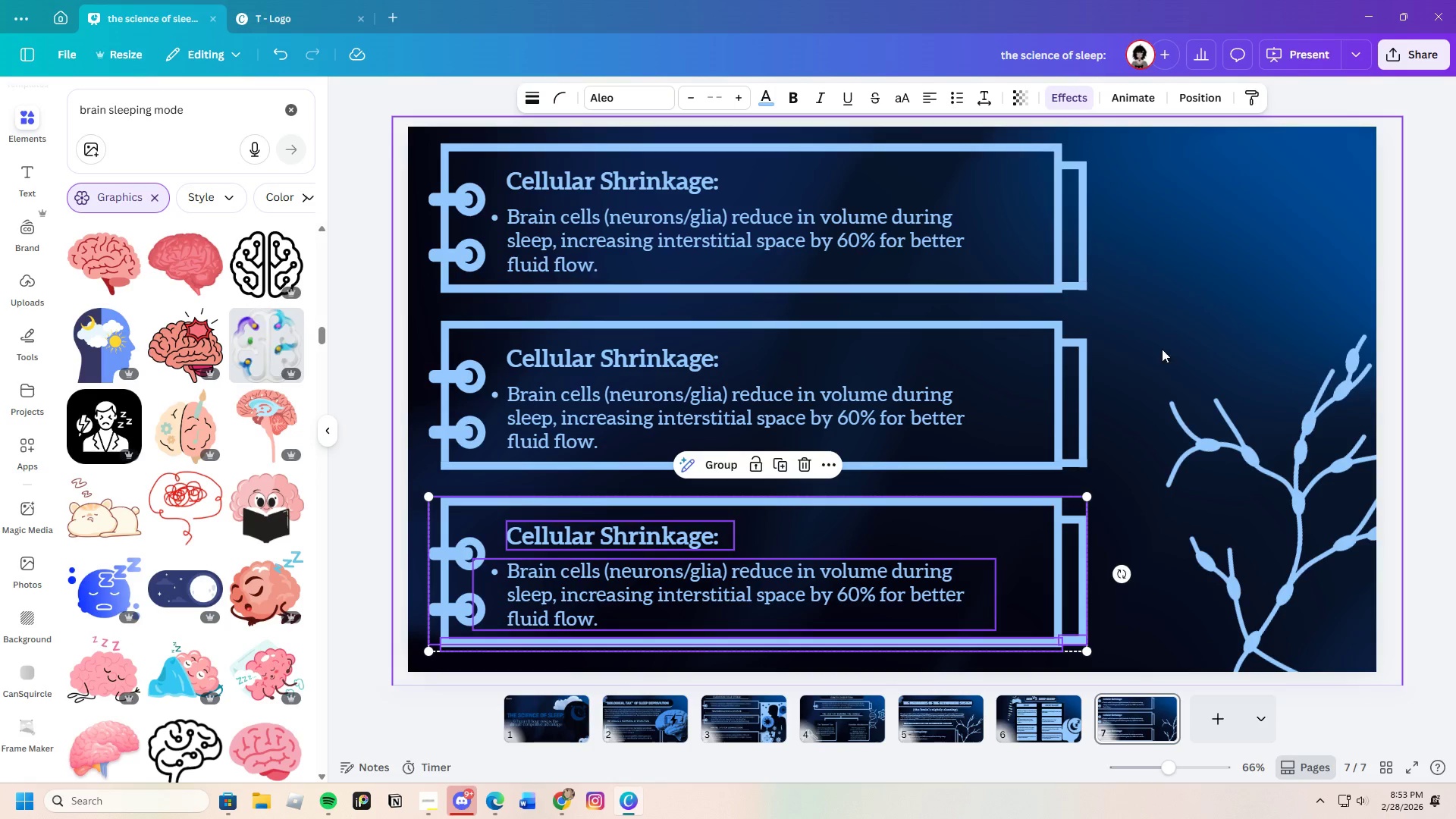 
left_click([1162, 344])
 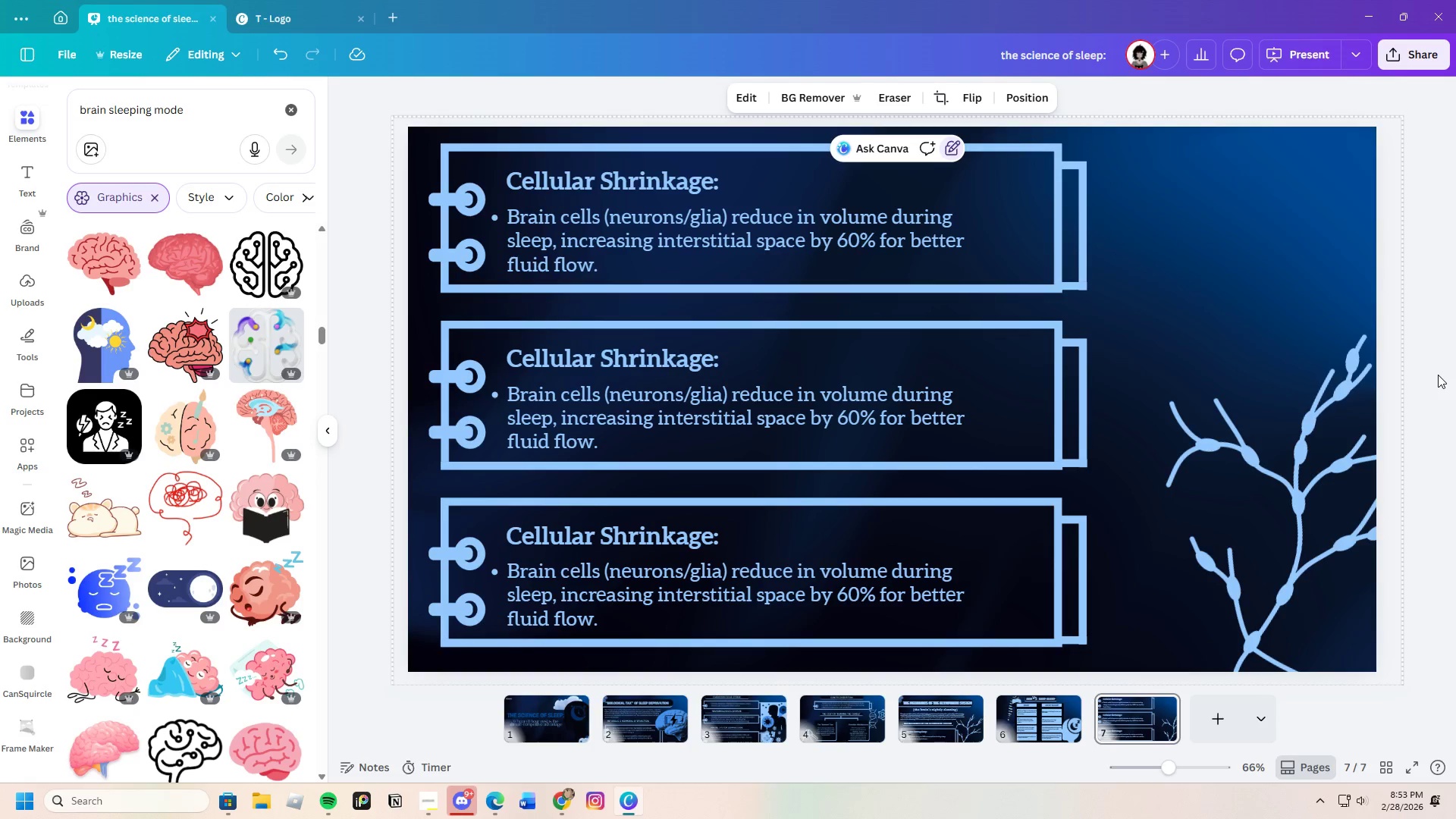 
wait(9.17)
 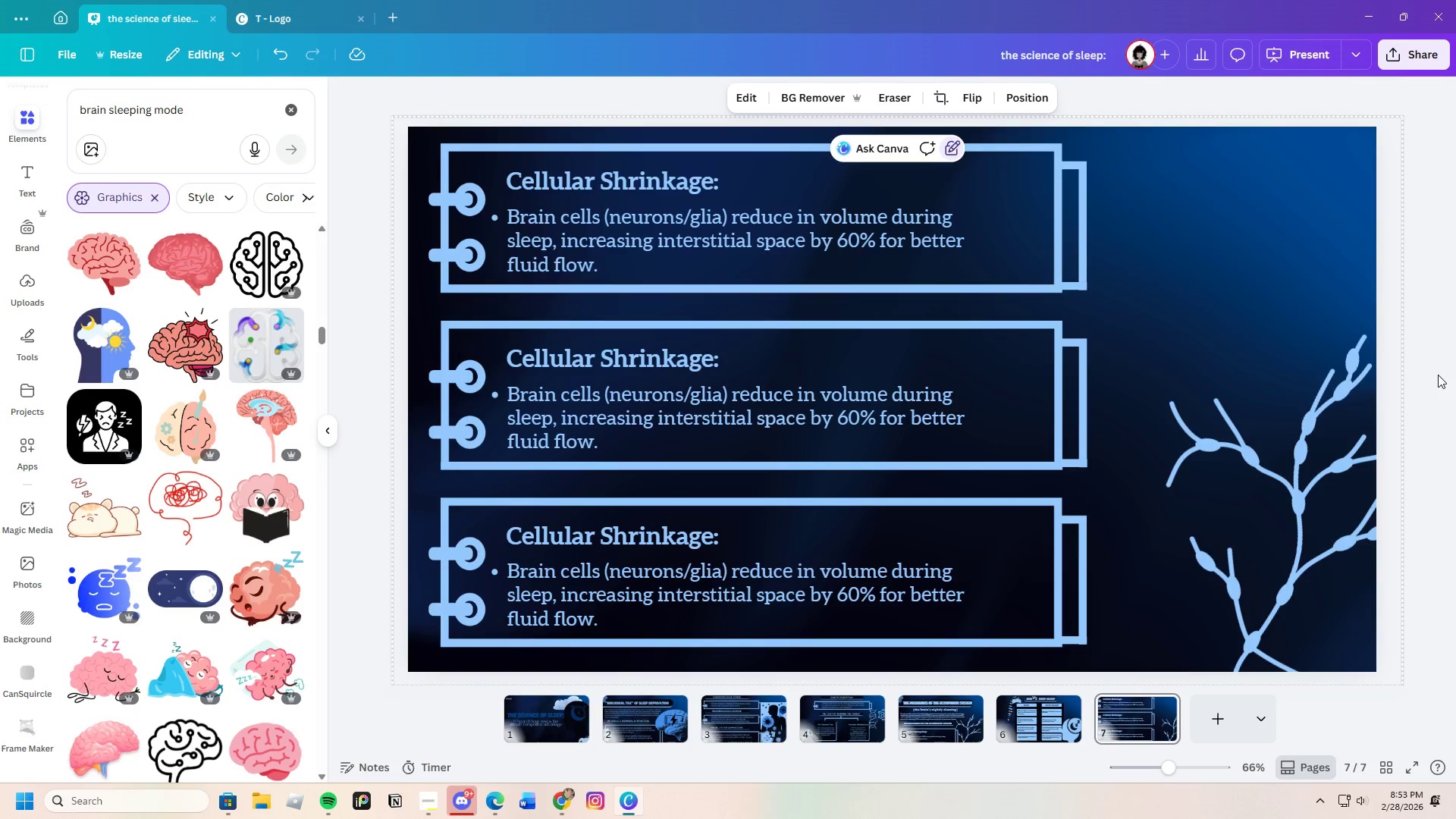 
left_click([395, 340])
 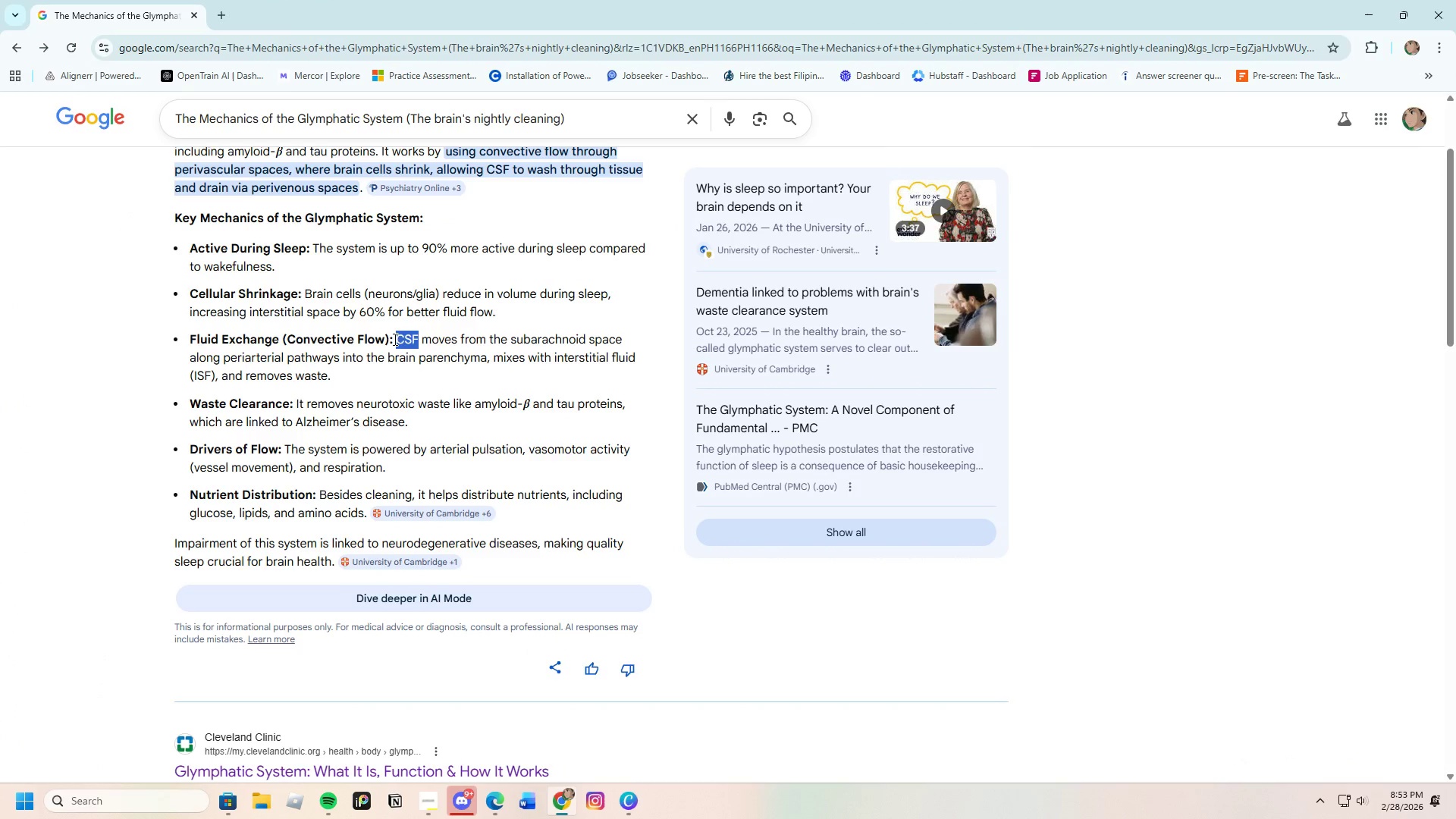 
left_click_drag(start_coordinate=[395, 340], to_coordinate=[199, 335])
 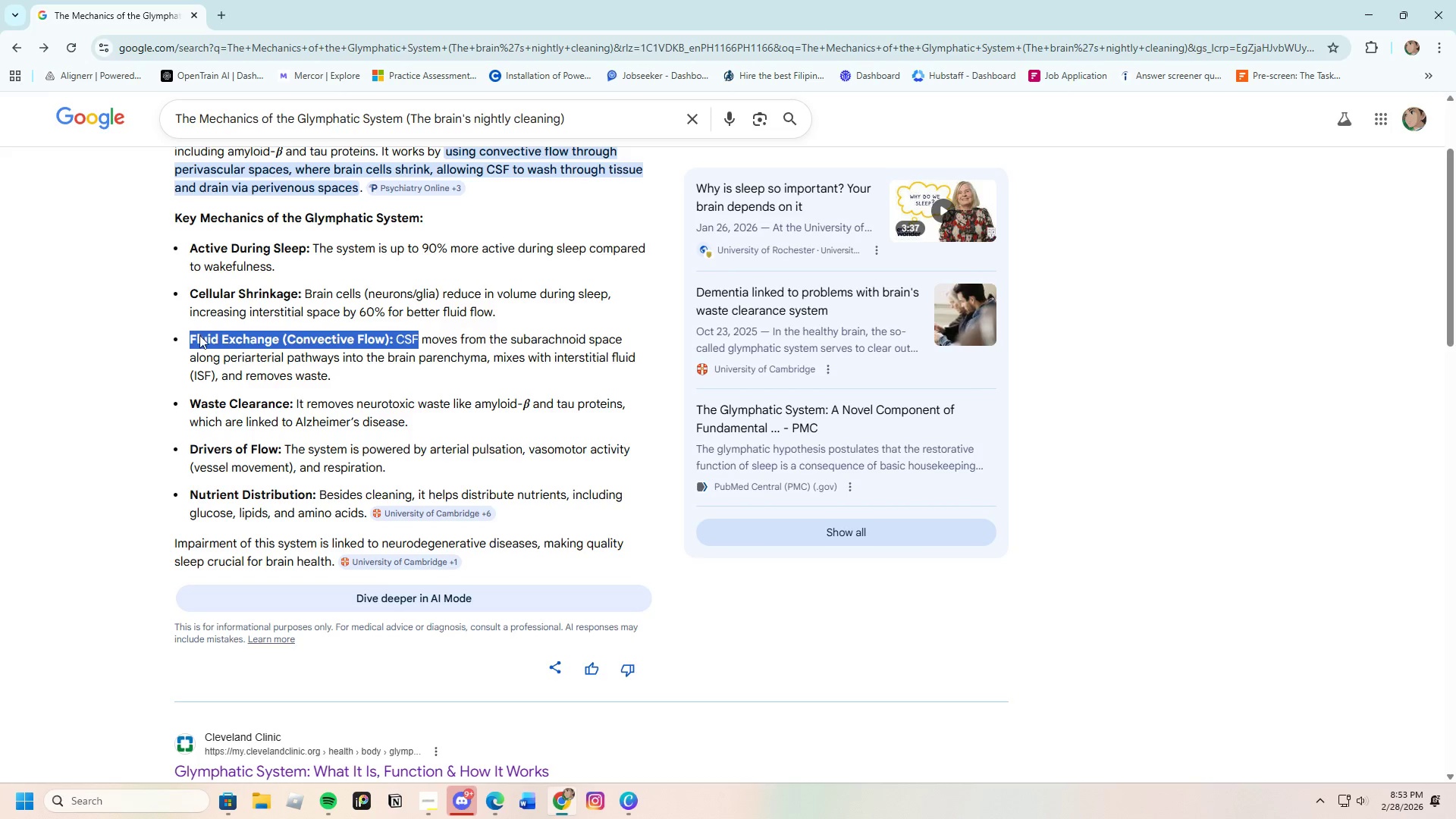 
right_click([199, 335])
 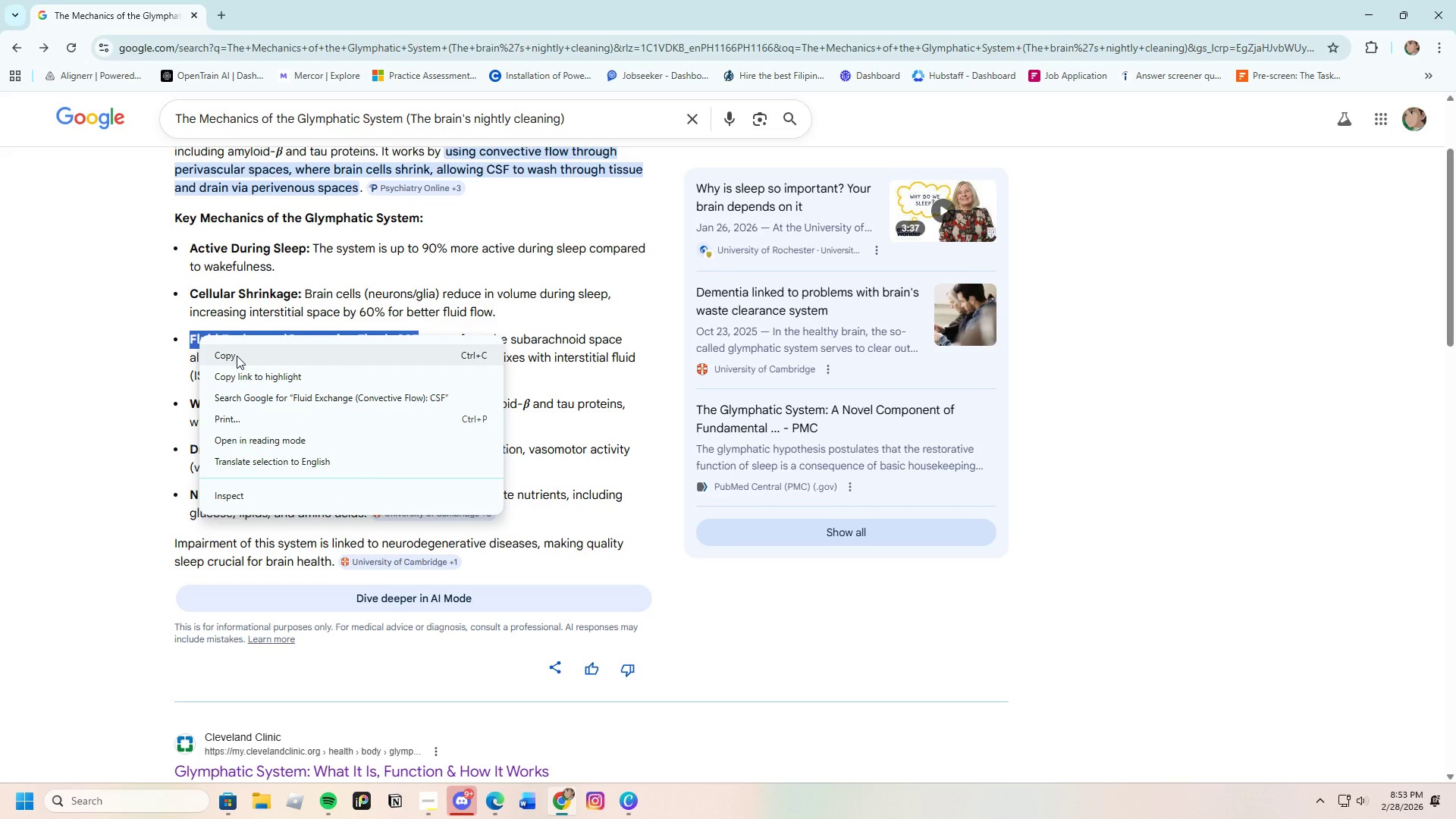 
left_click([237, 356])
 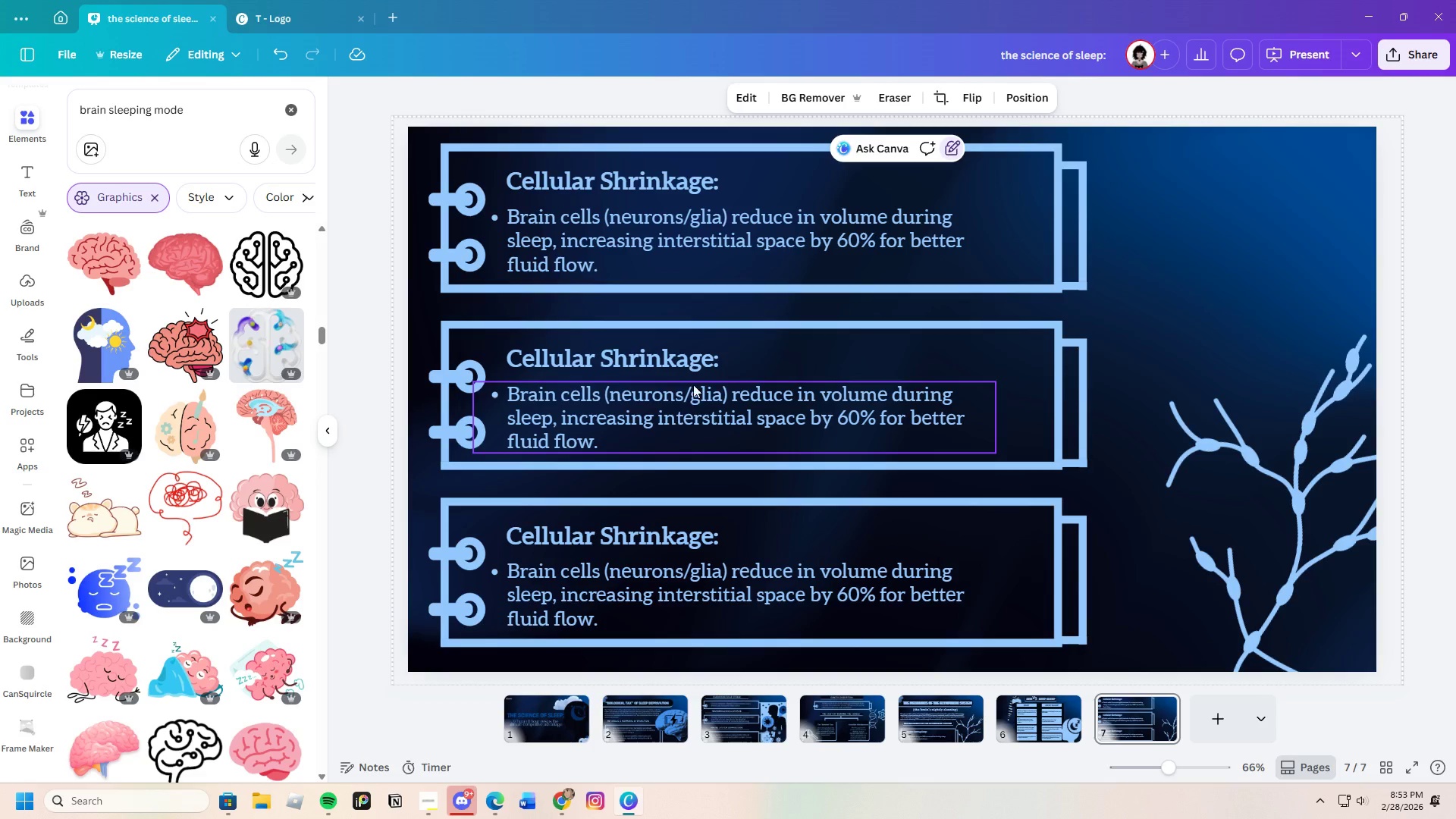 
double_click([702, 358])
 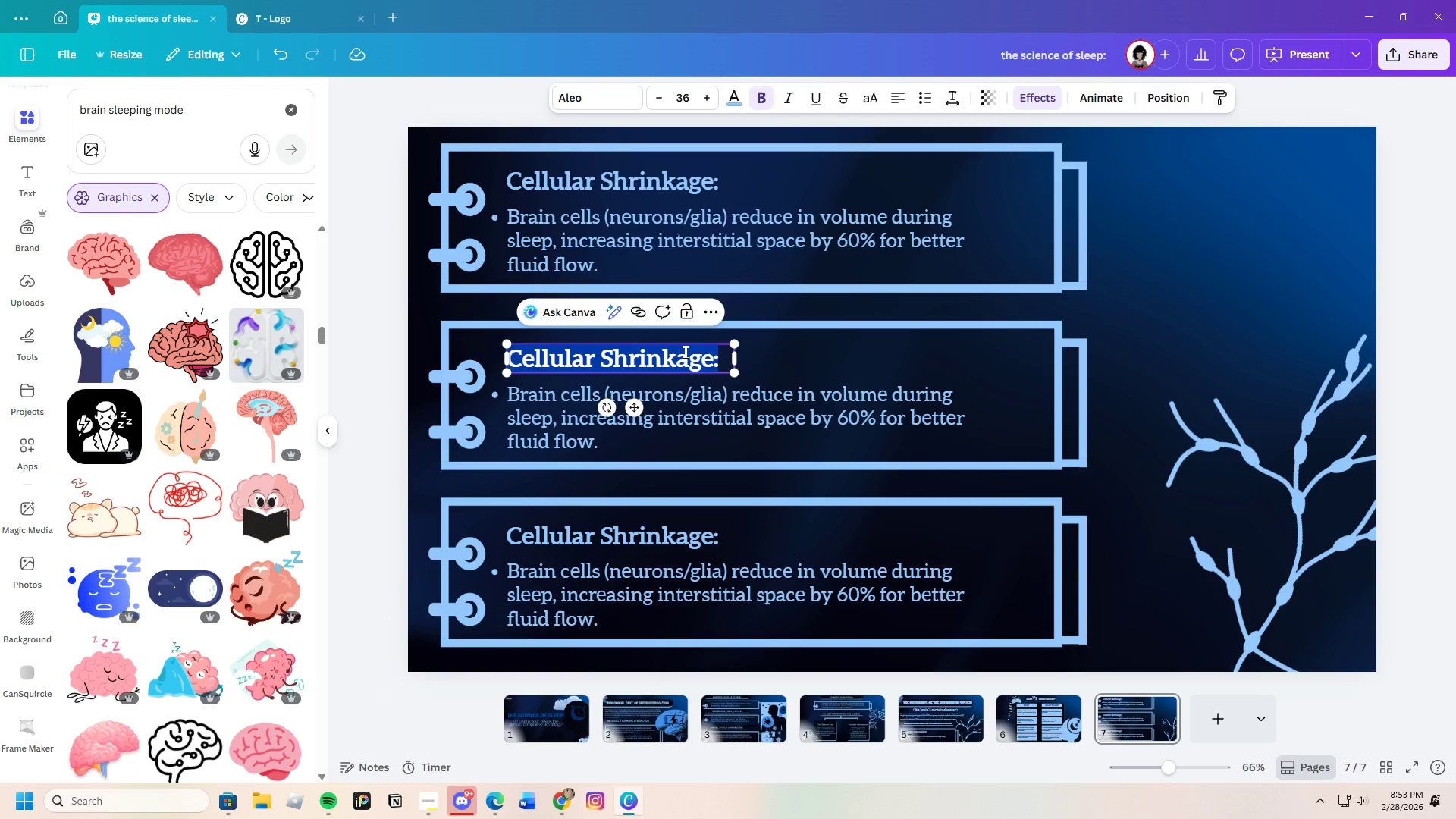 
key(Backspace)
 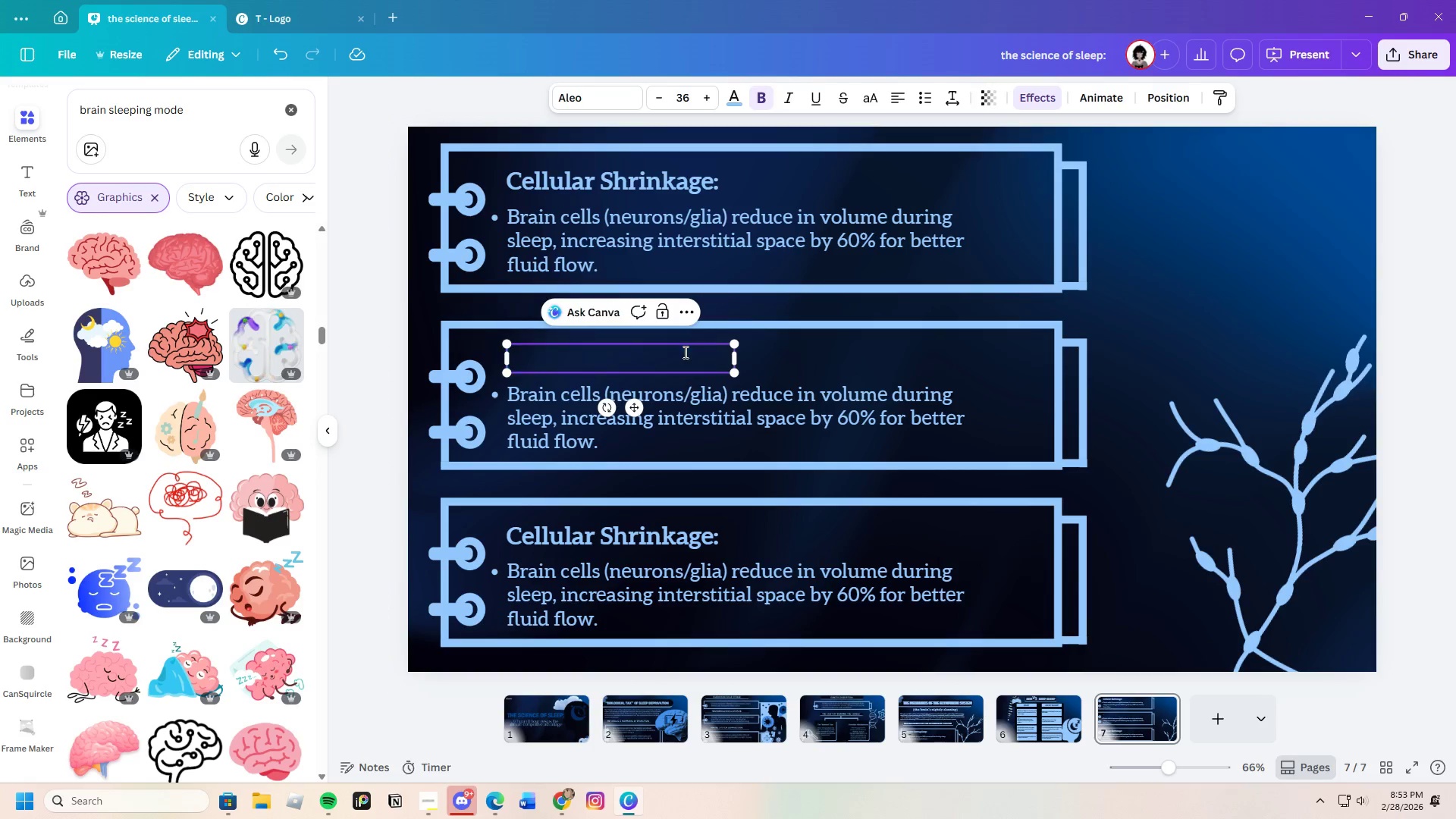 
key(Control+V)
 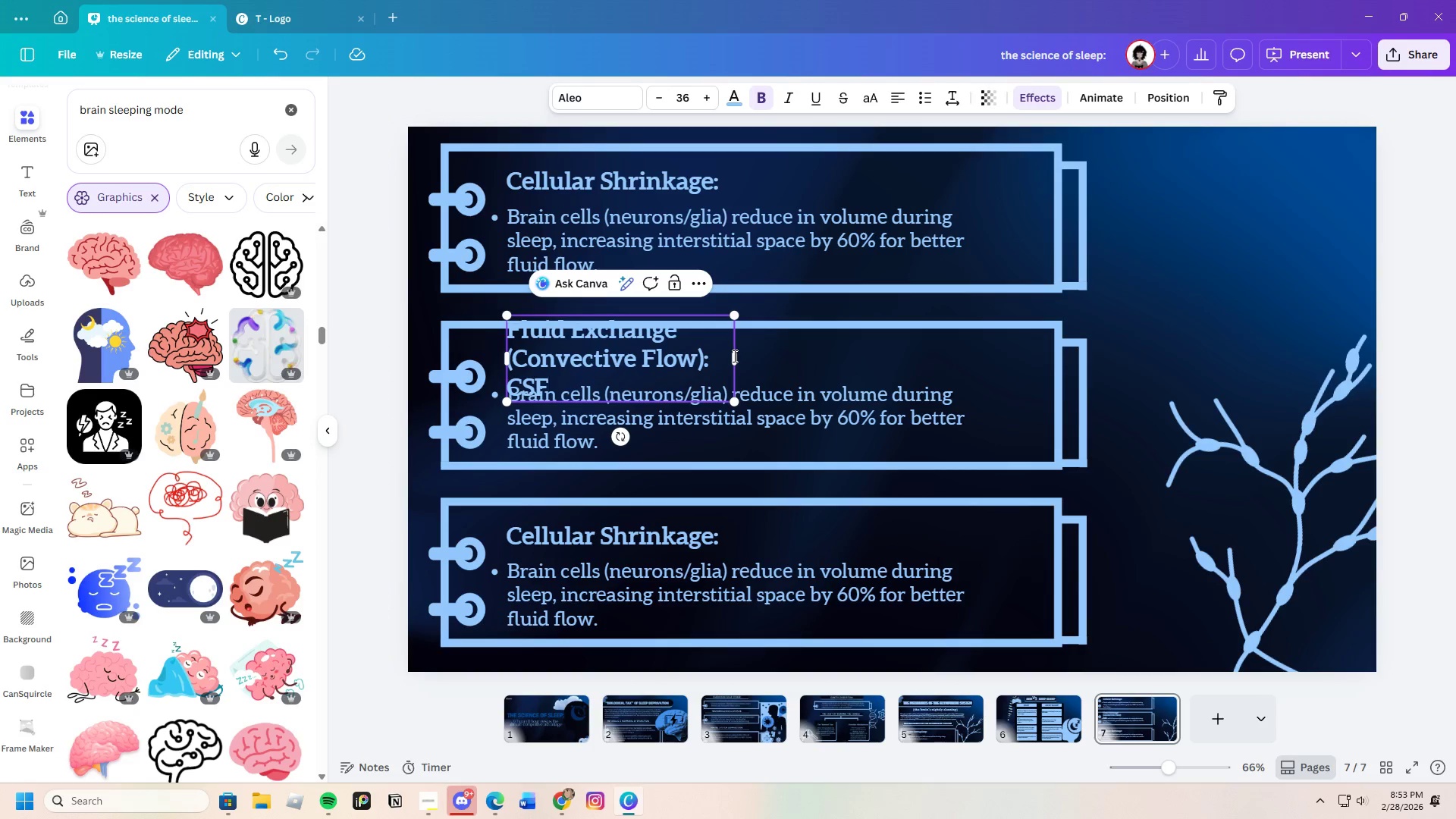 
left_click_drag(start_coordinate=[736, 356], to_coordinate=[934, 358])
 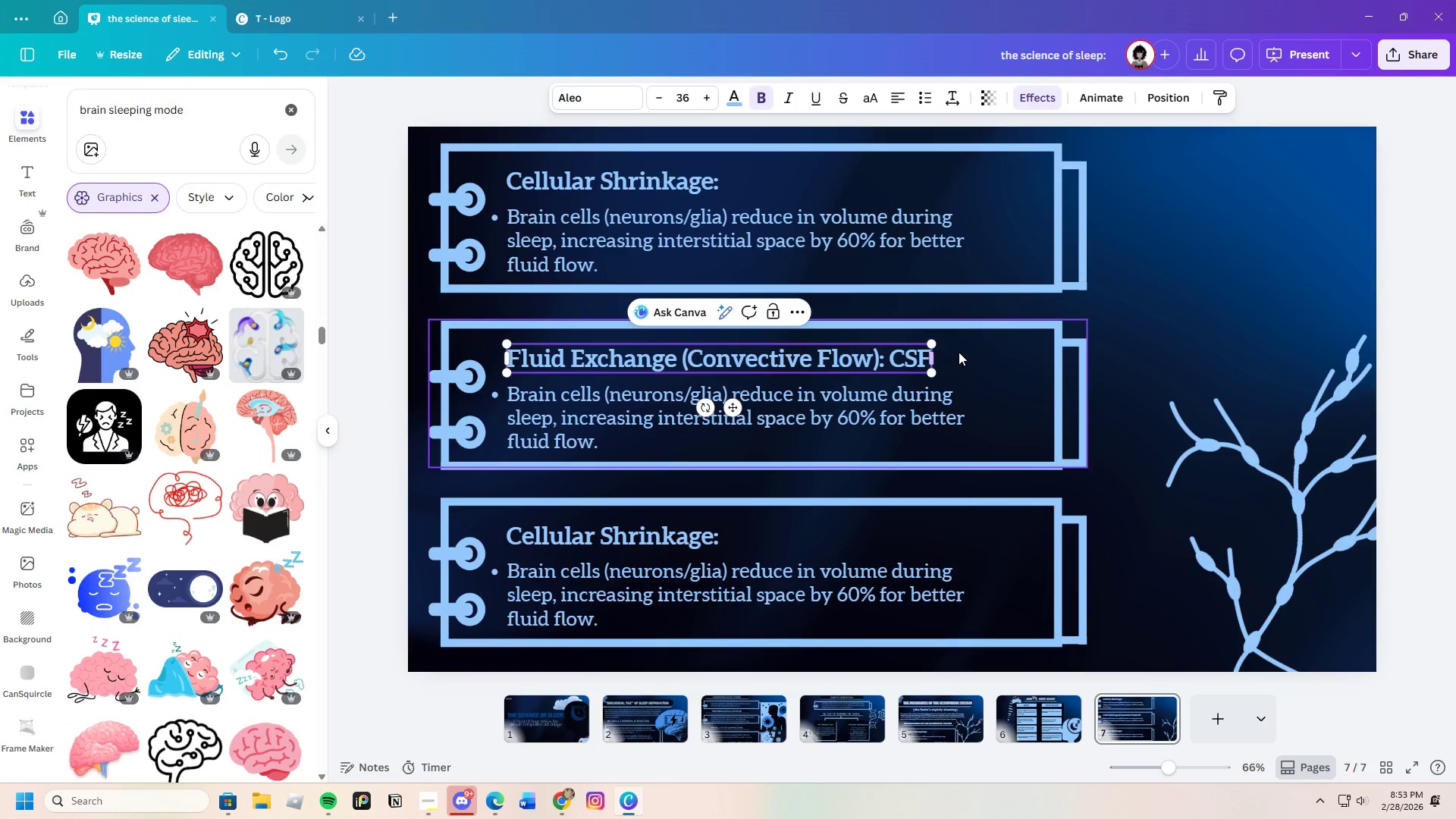 
left_click([959, 351])
 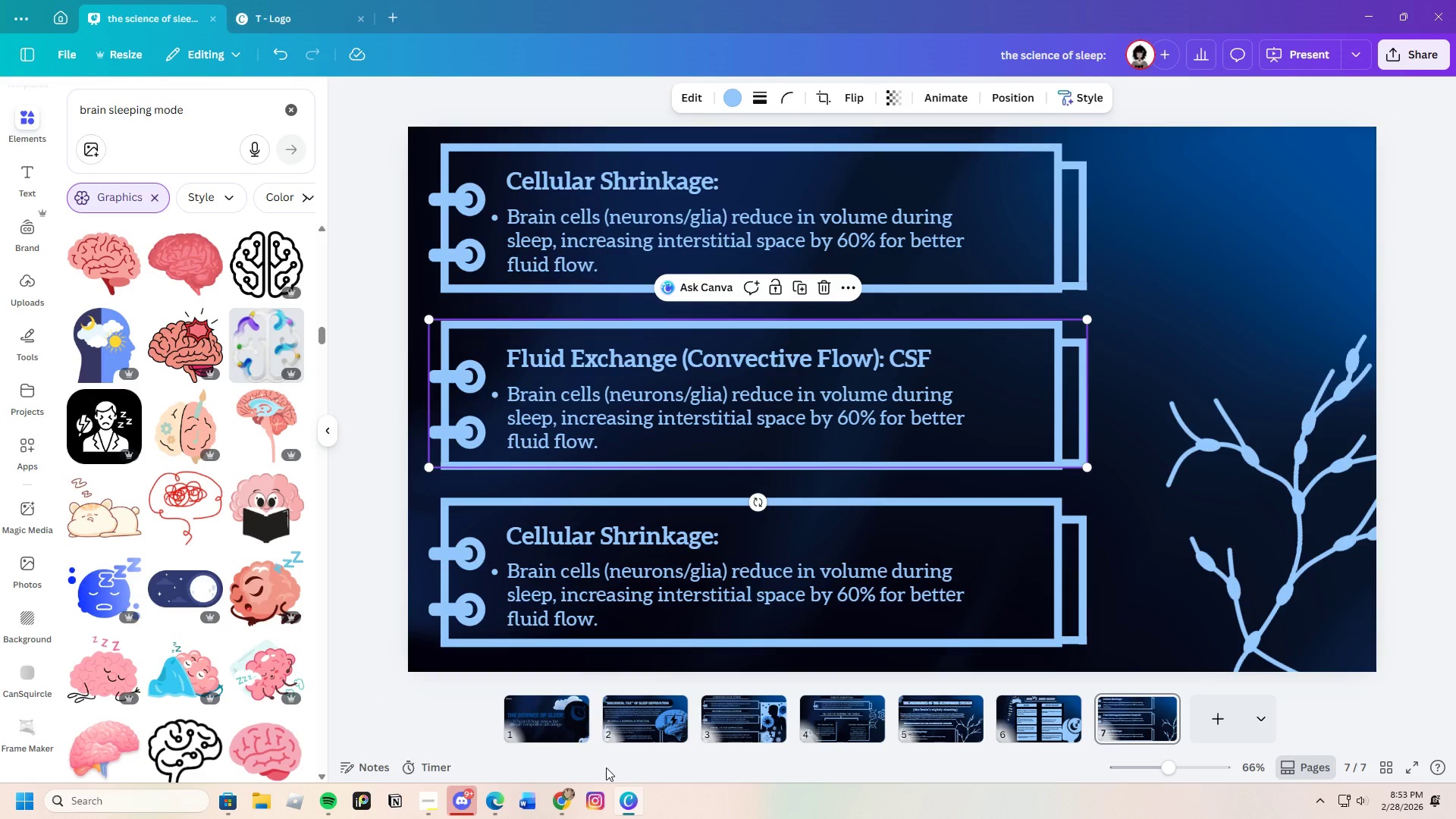 
left_click([562, 803])
 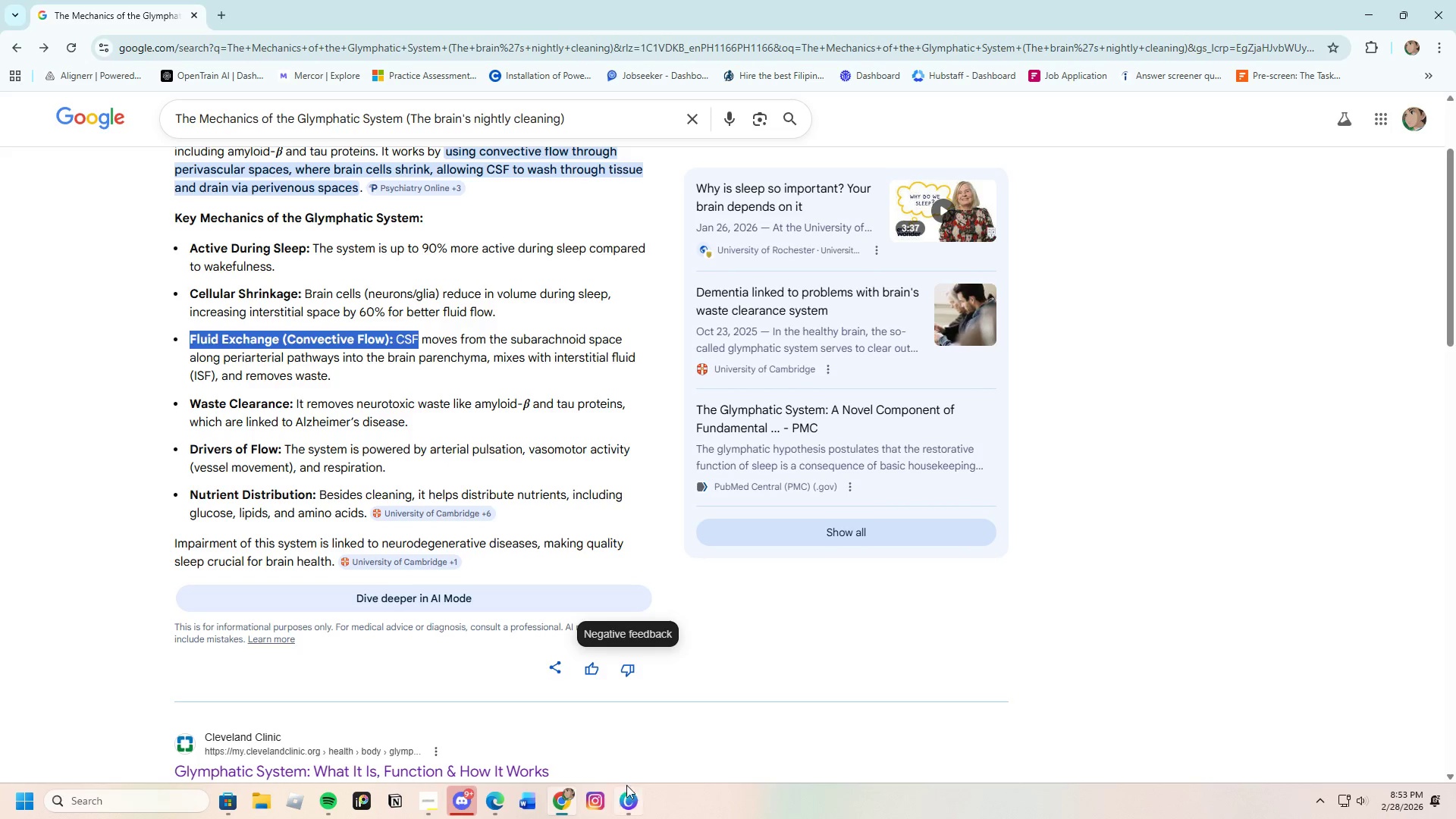 
left_click([620, 795])
 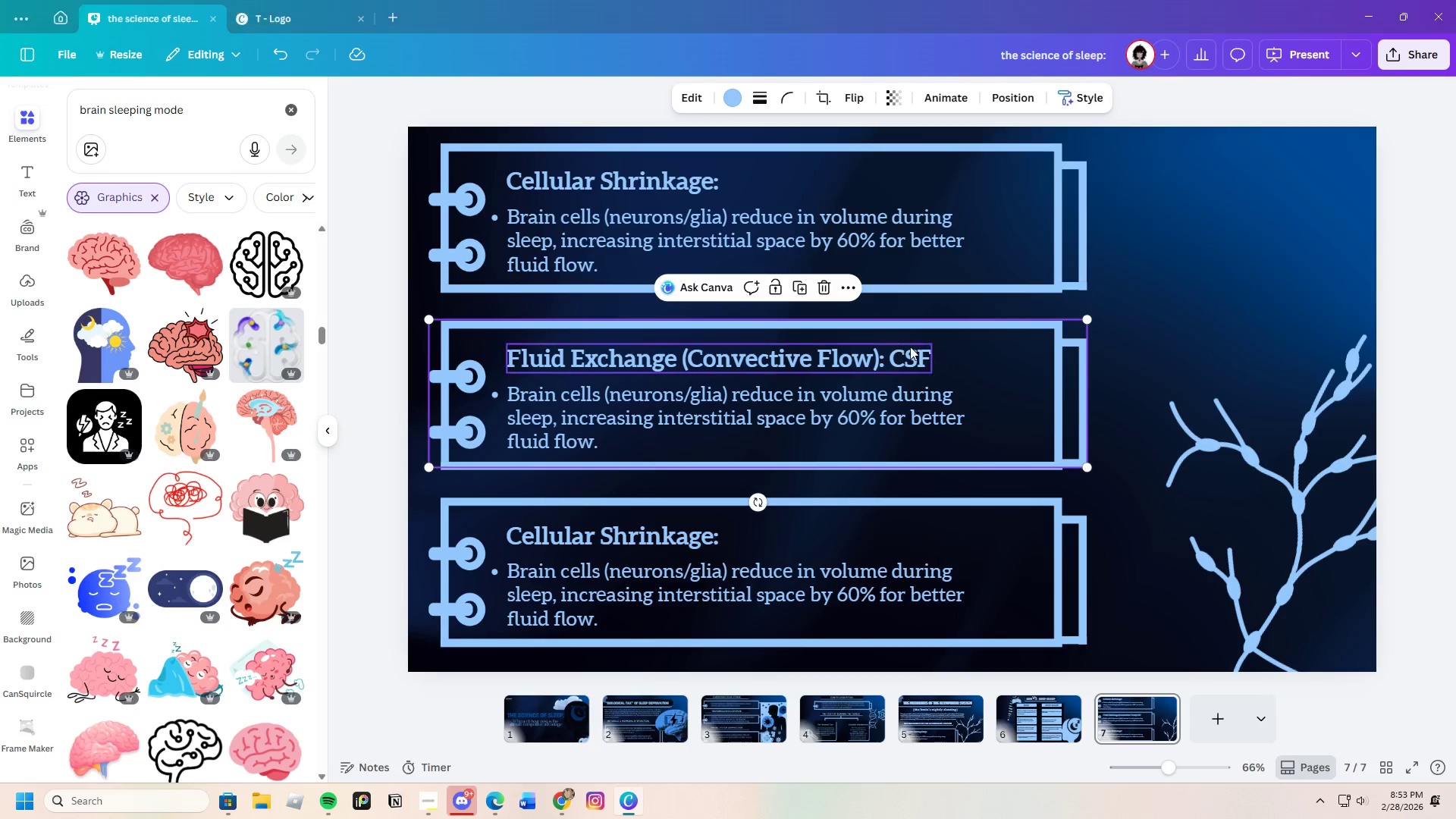 
left_click([939, 353])
 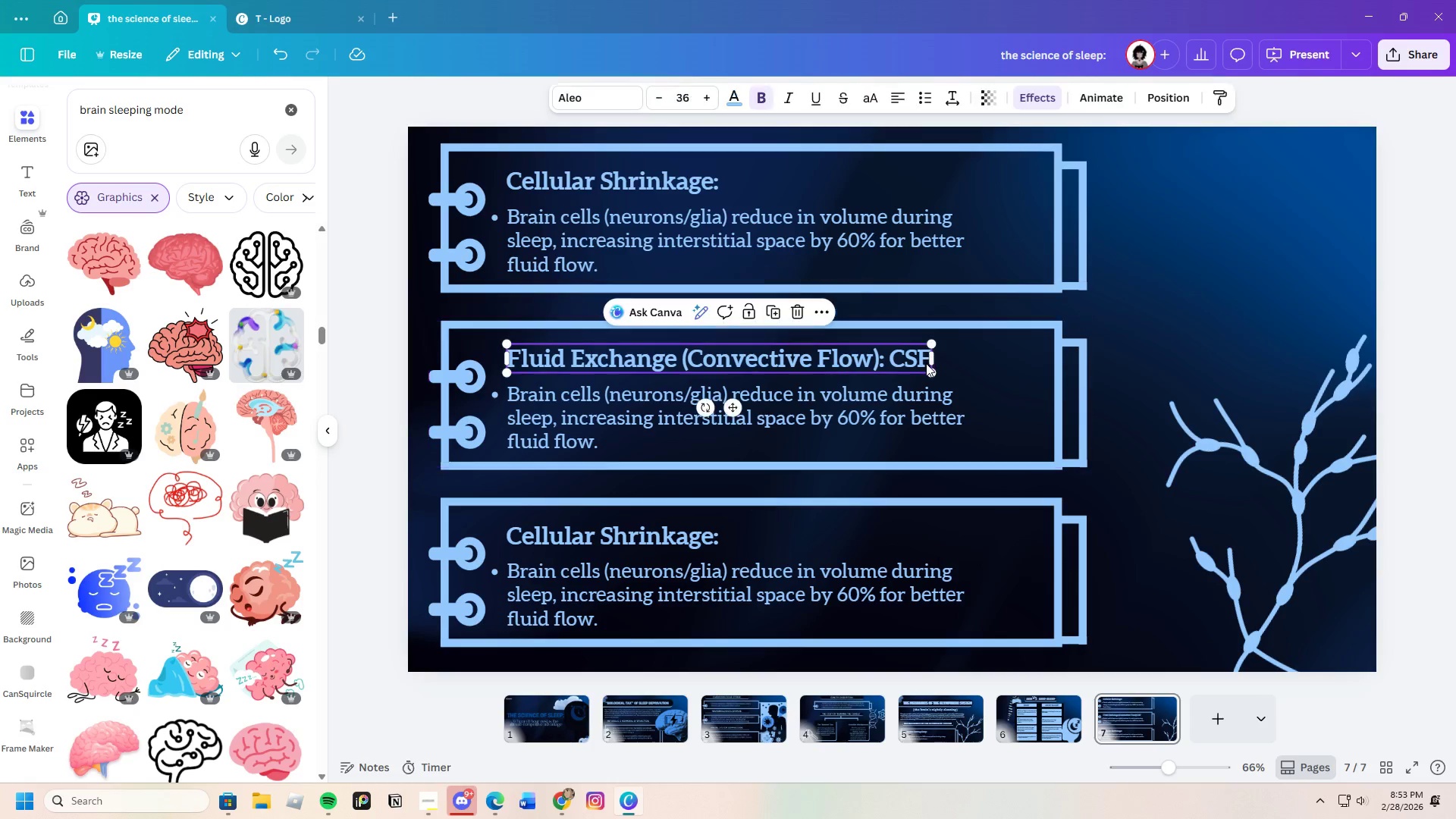 
triple_click([926, 363])
 